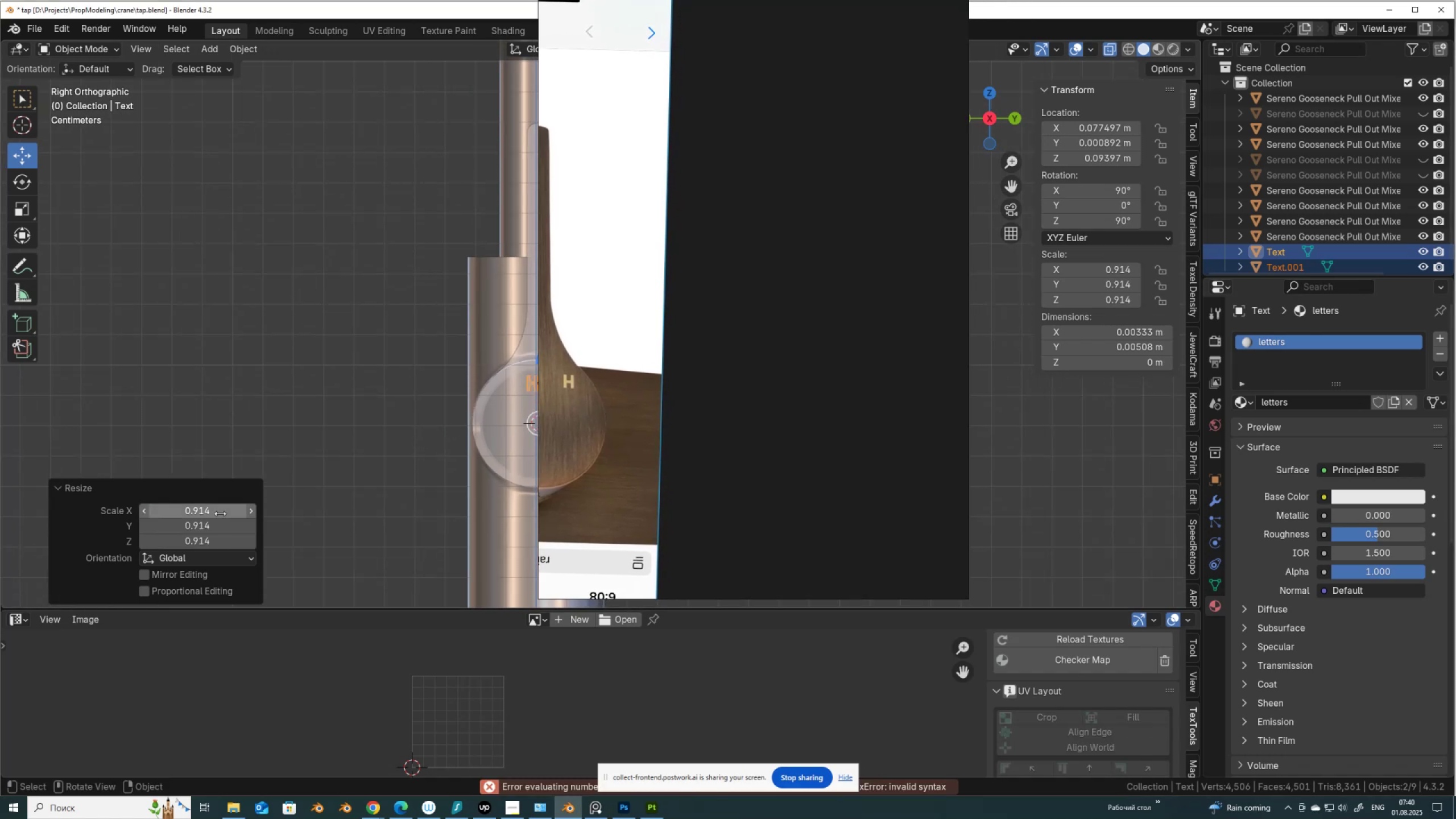 
key(NumpadAdd)
 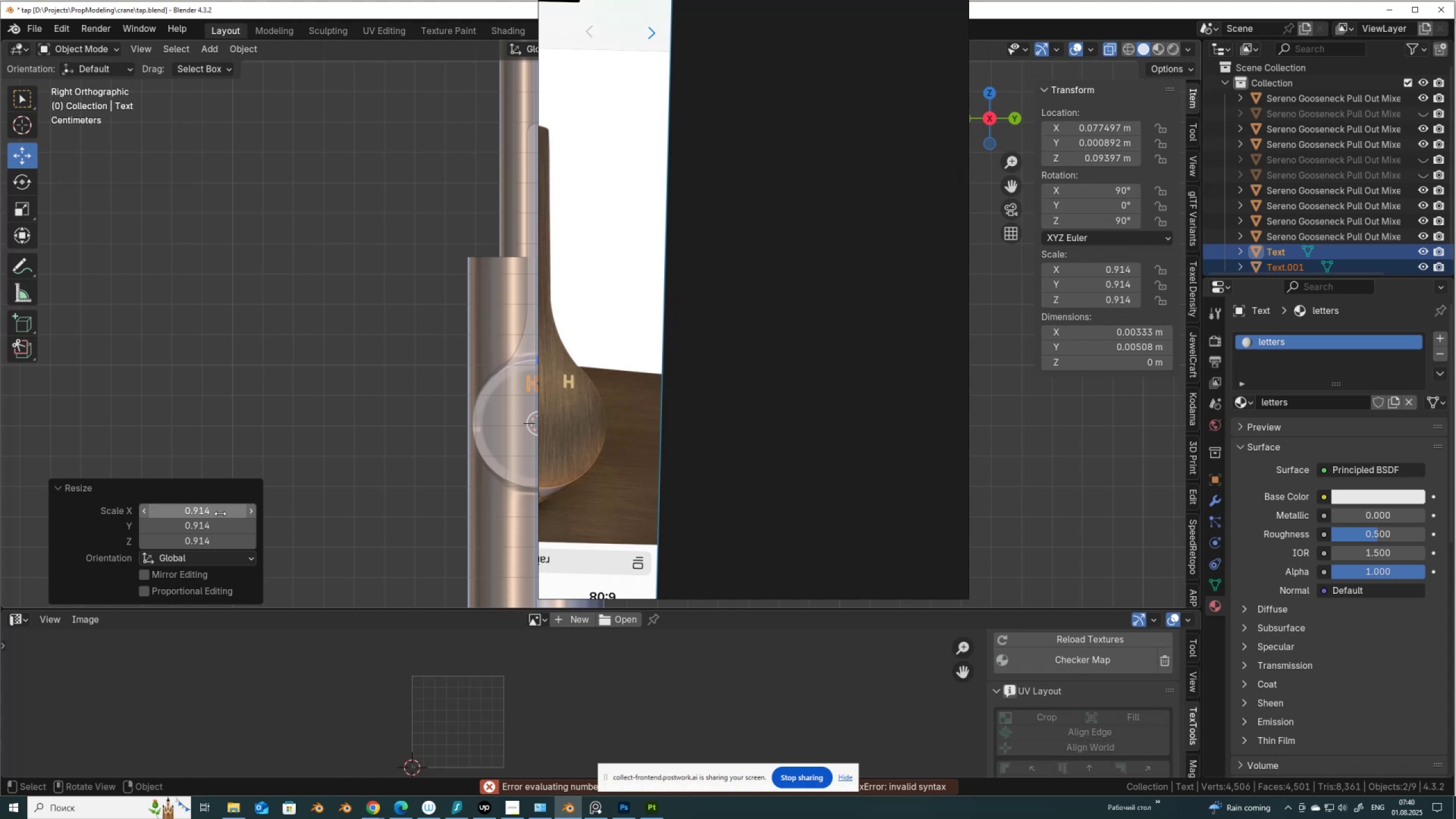 
left_click_drag(start_coordinate=[221, 514], to_coordinate=[216, 540])
 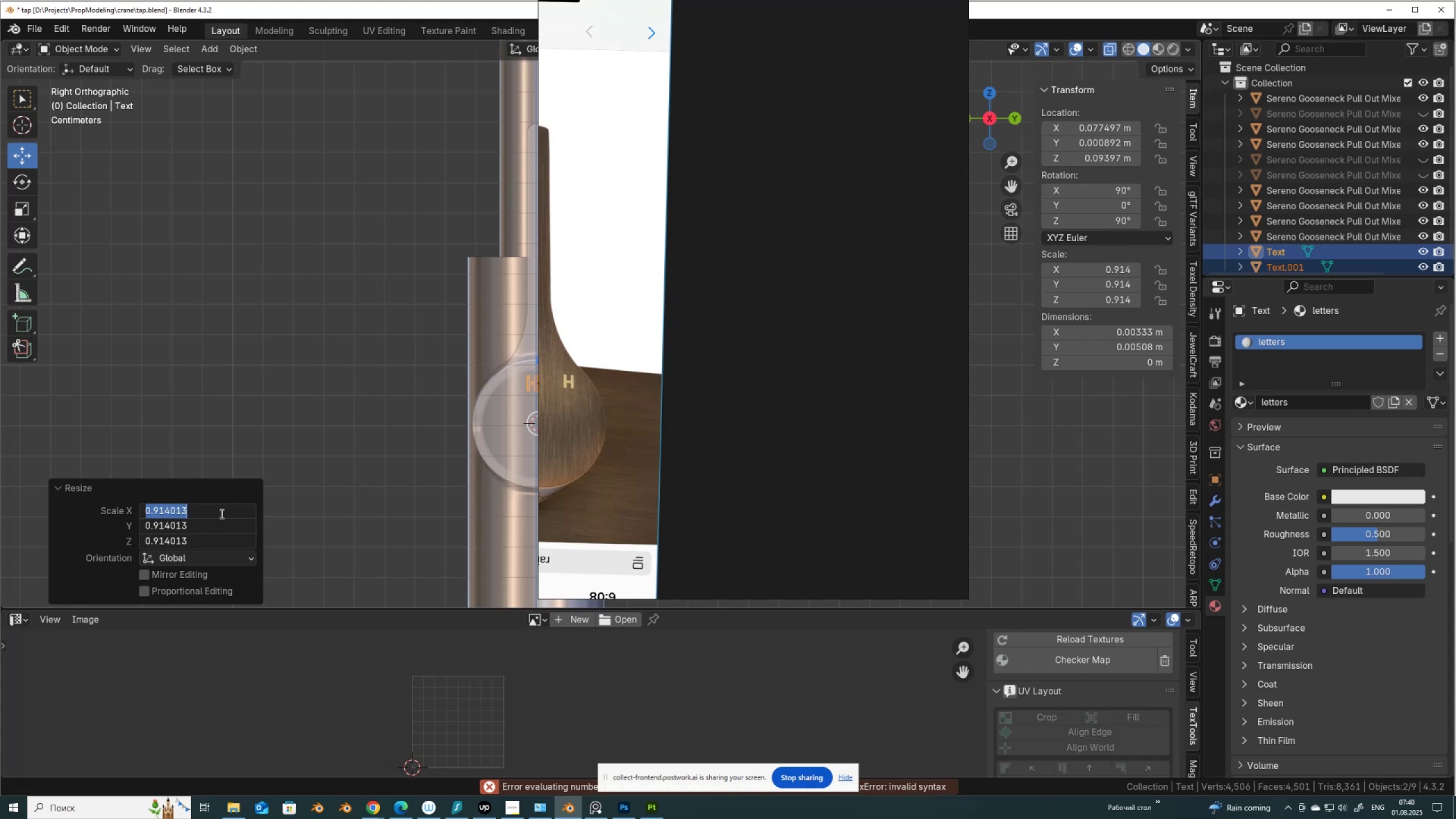 
key(Numpad0)
 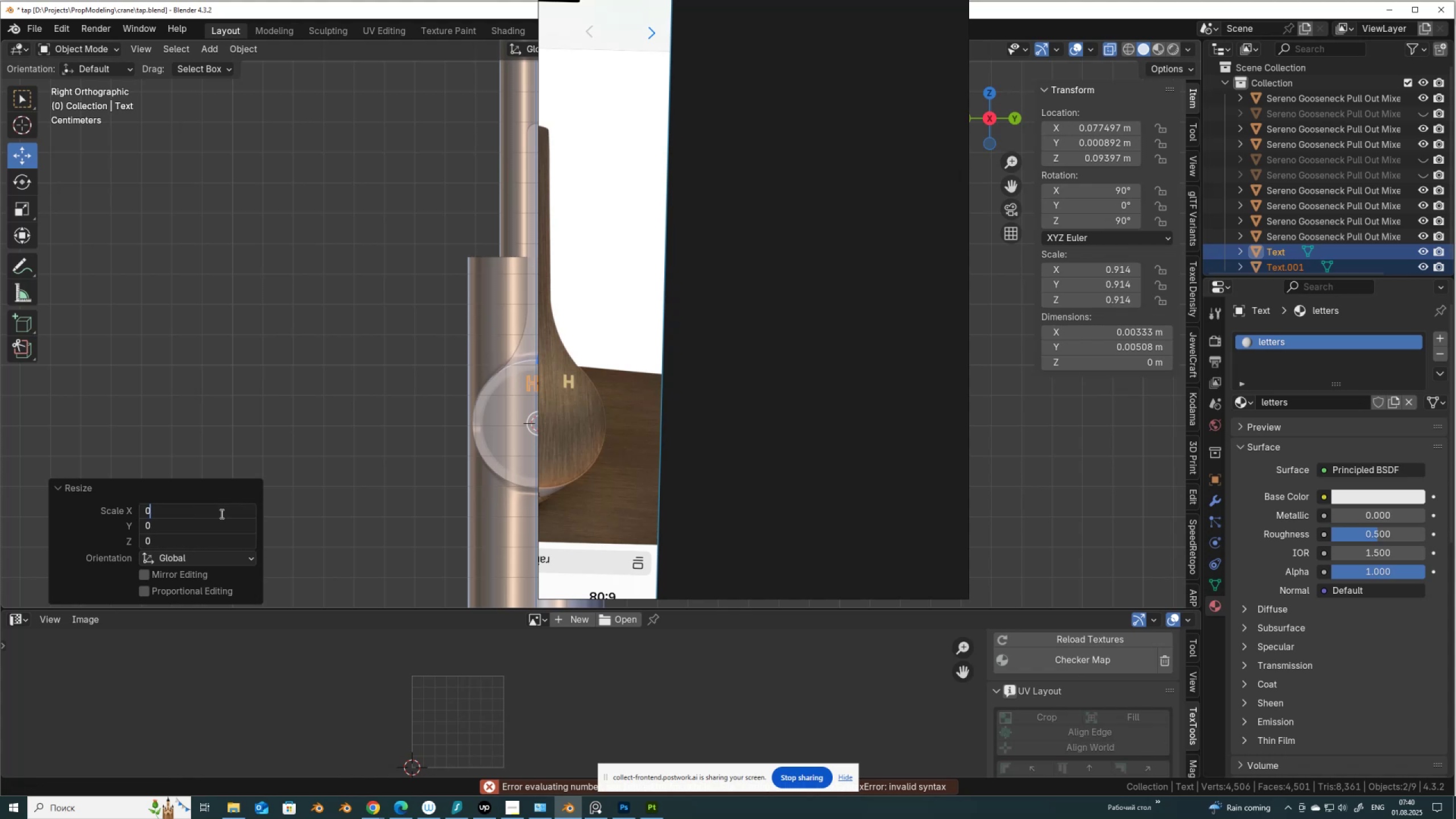 
key(NumpadDecimal)
 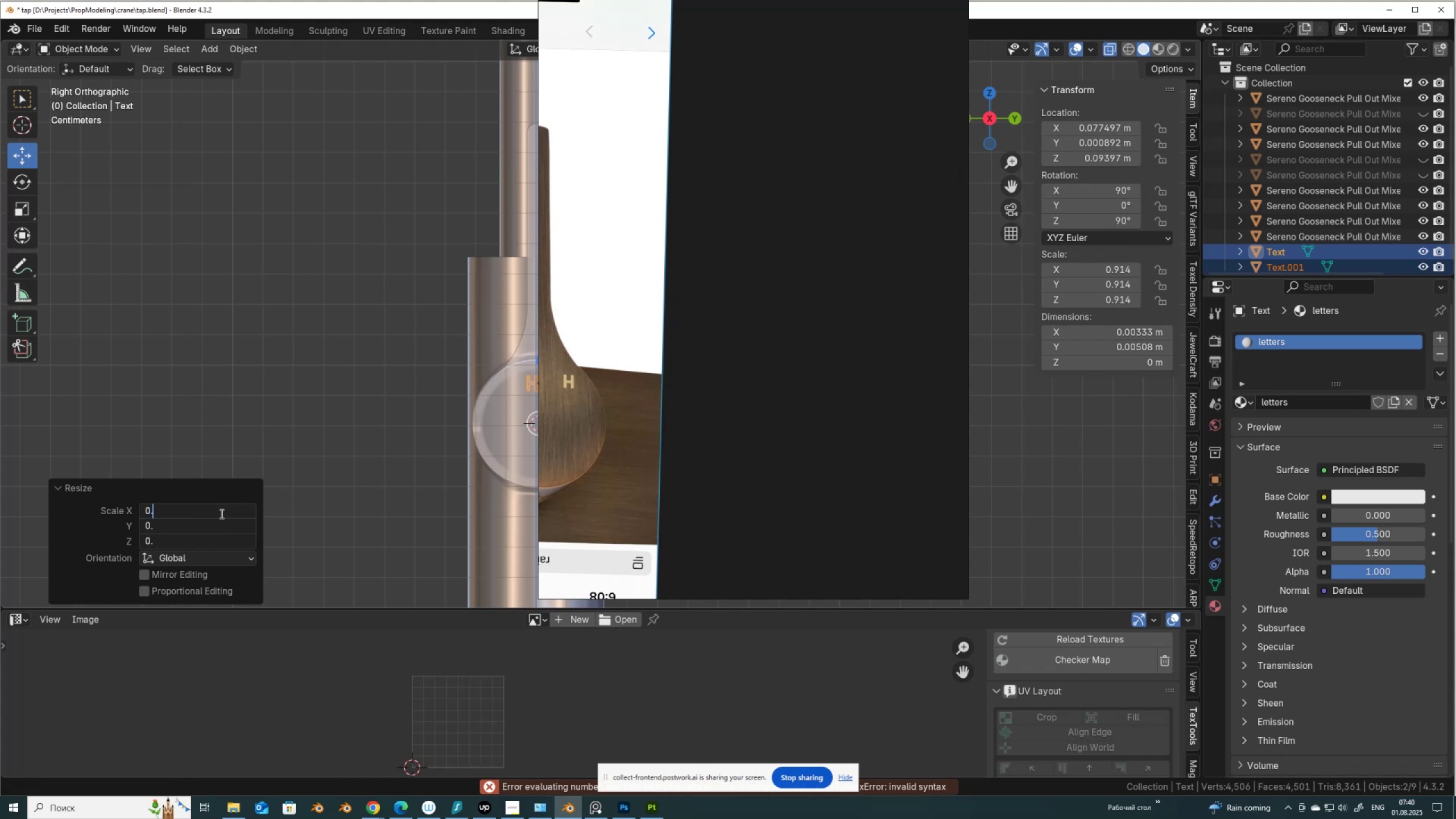 
key(Numpad9)
 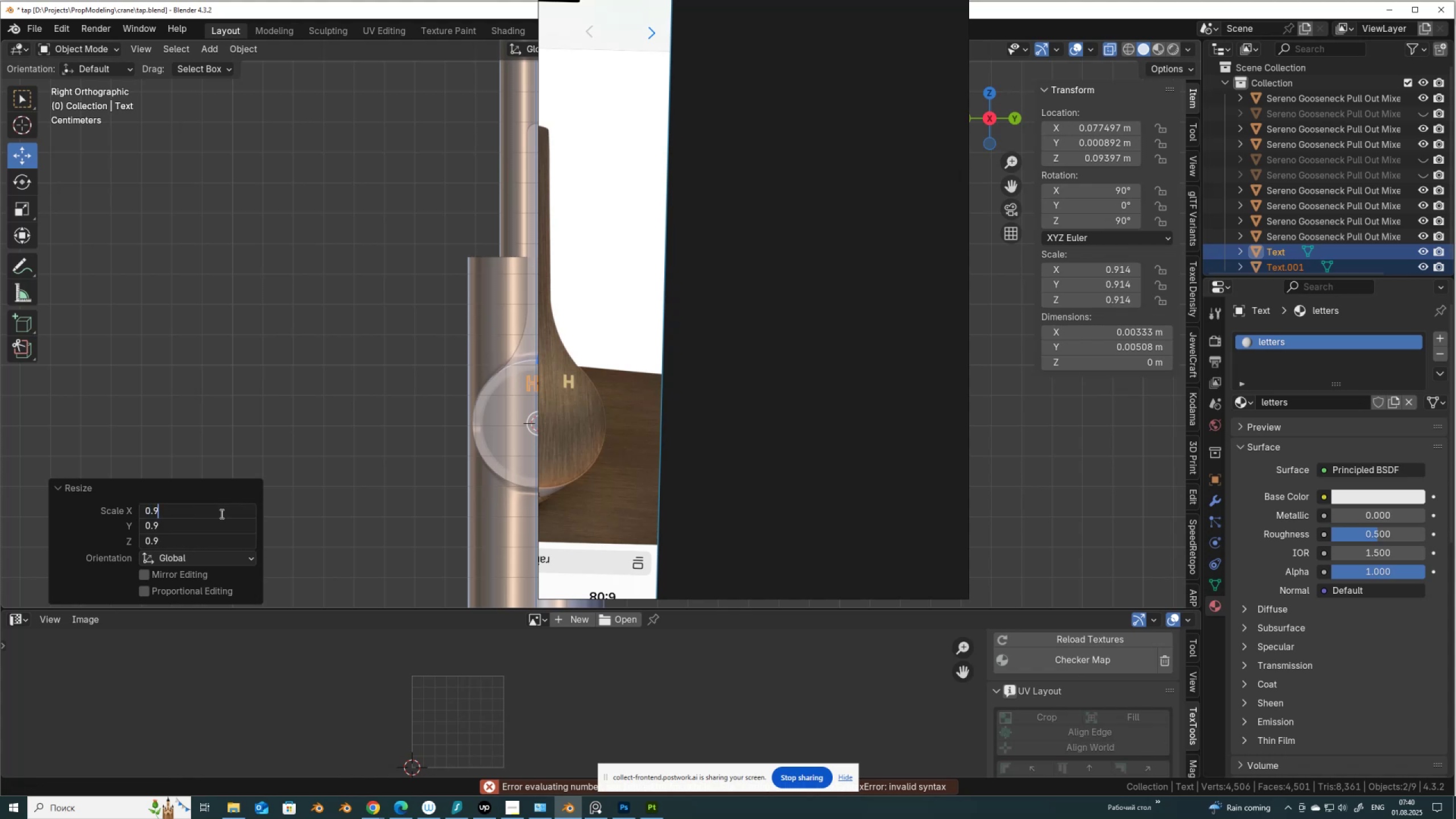 
key(NumpadEnter)
 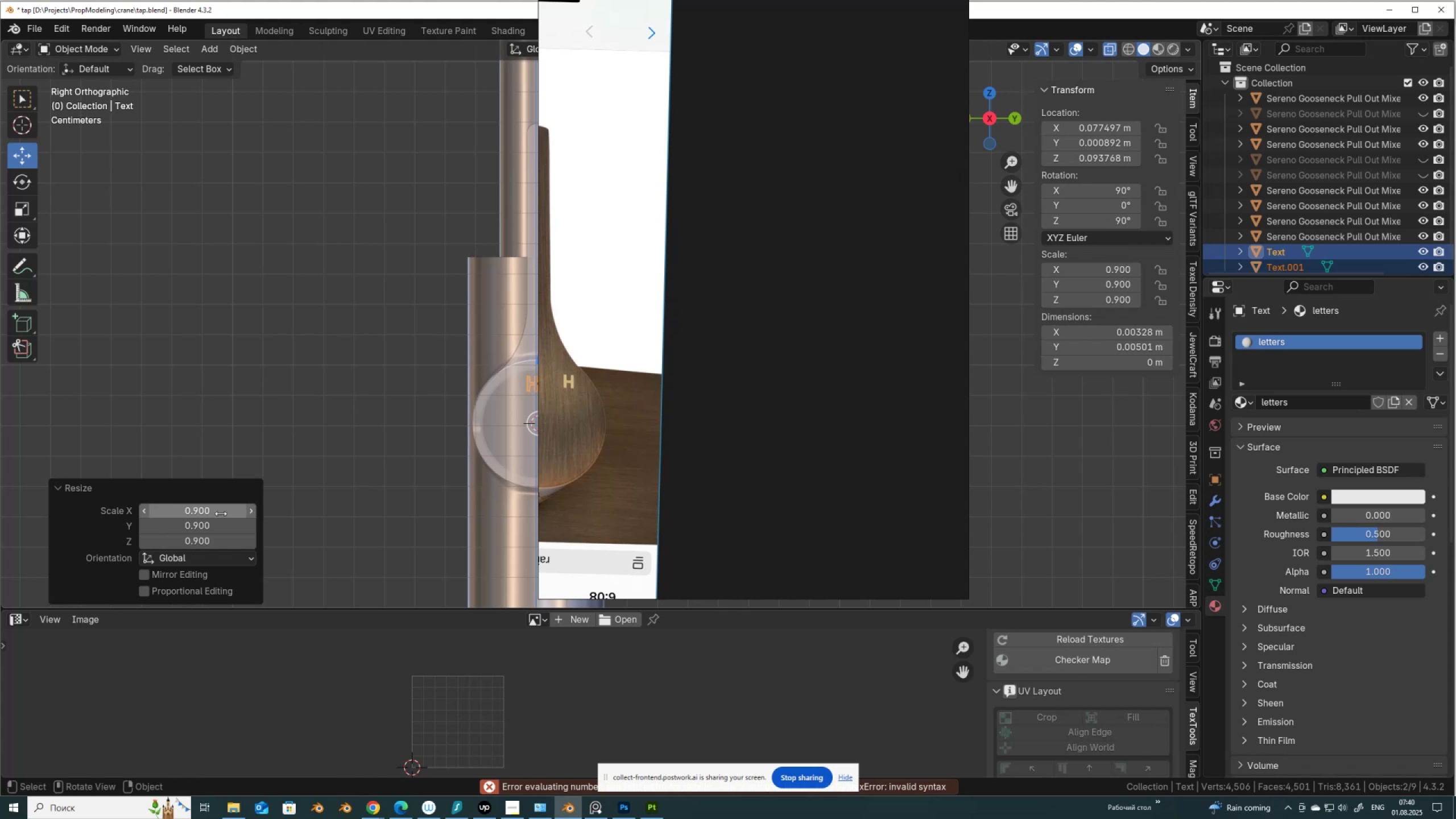 
left_click_drag(start_coordinate=[217, 511], to_coordinate=[213, 566])
 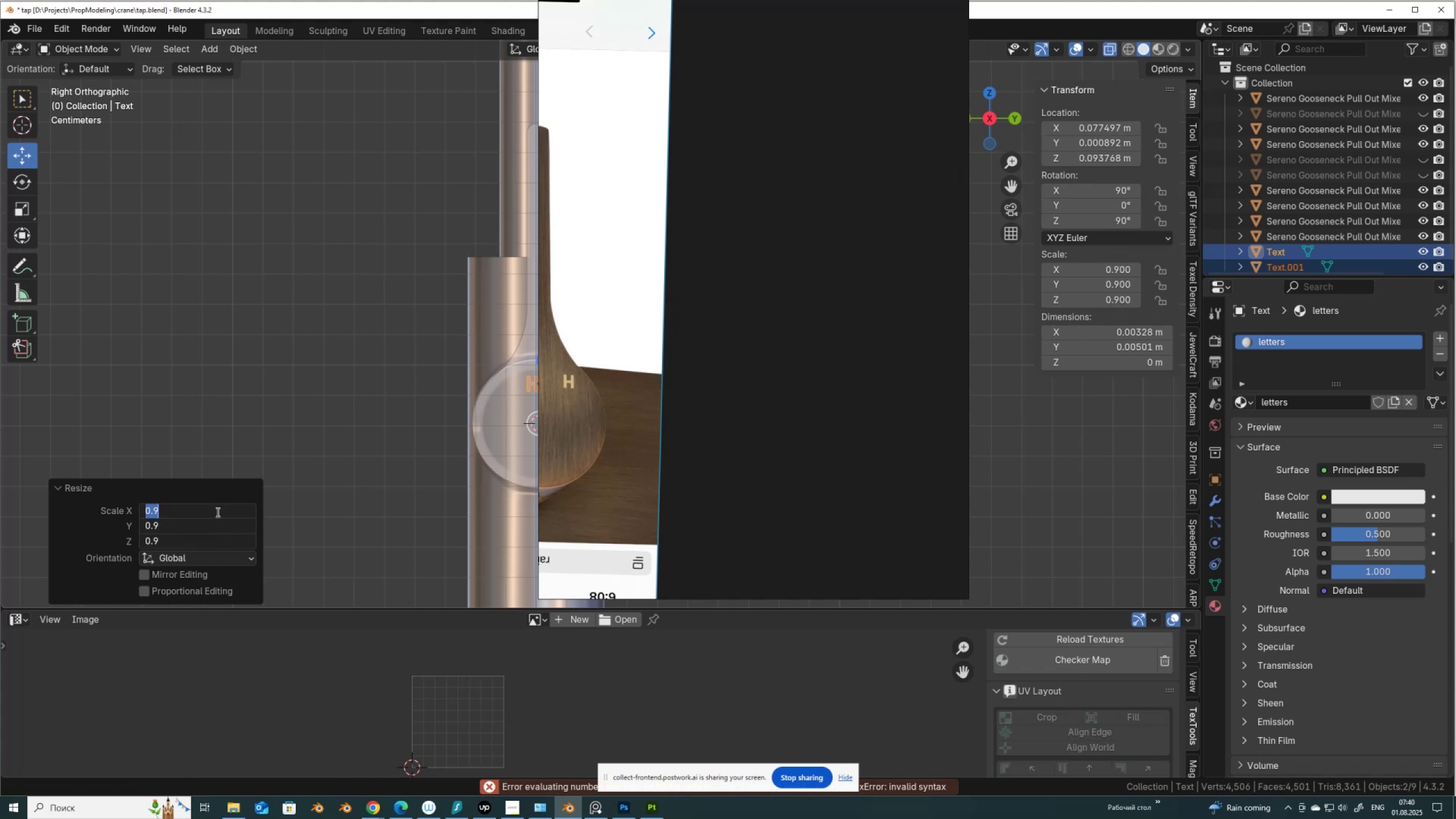 
key(Numpad0)
 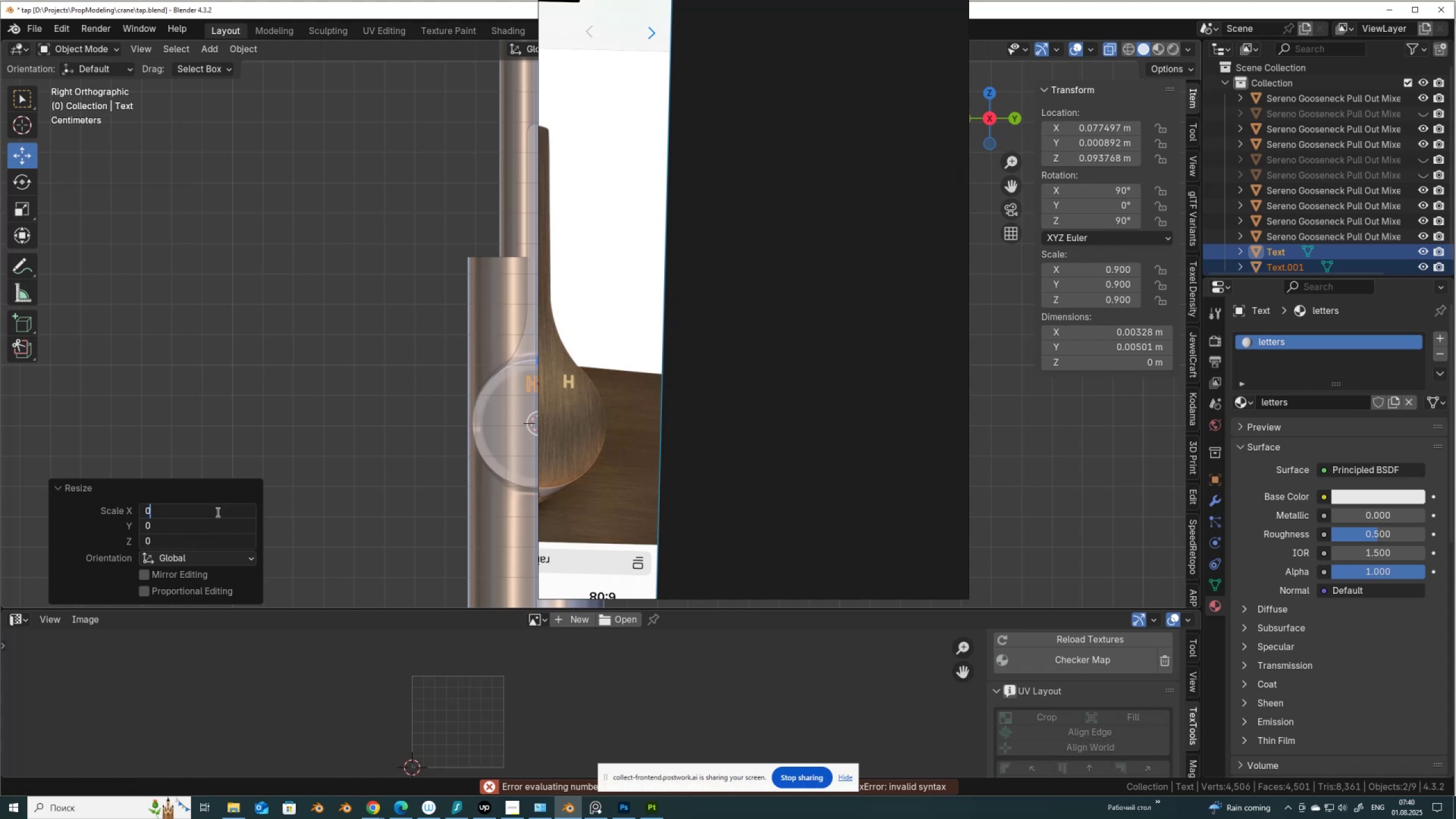 
key(NumpadDecimal)
 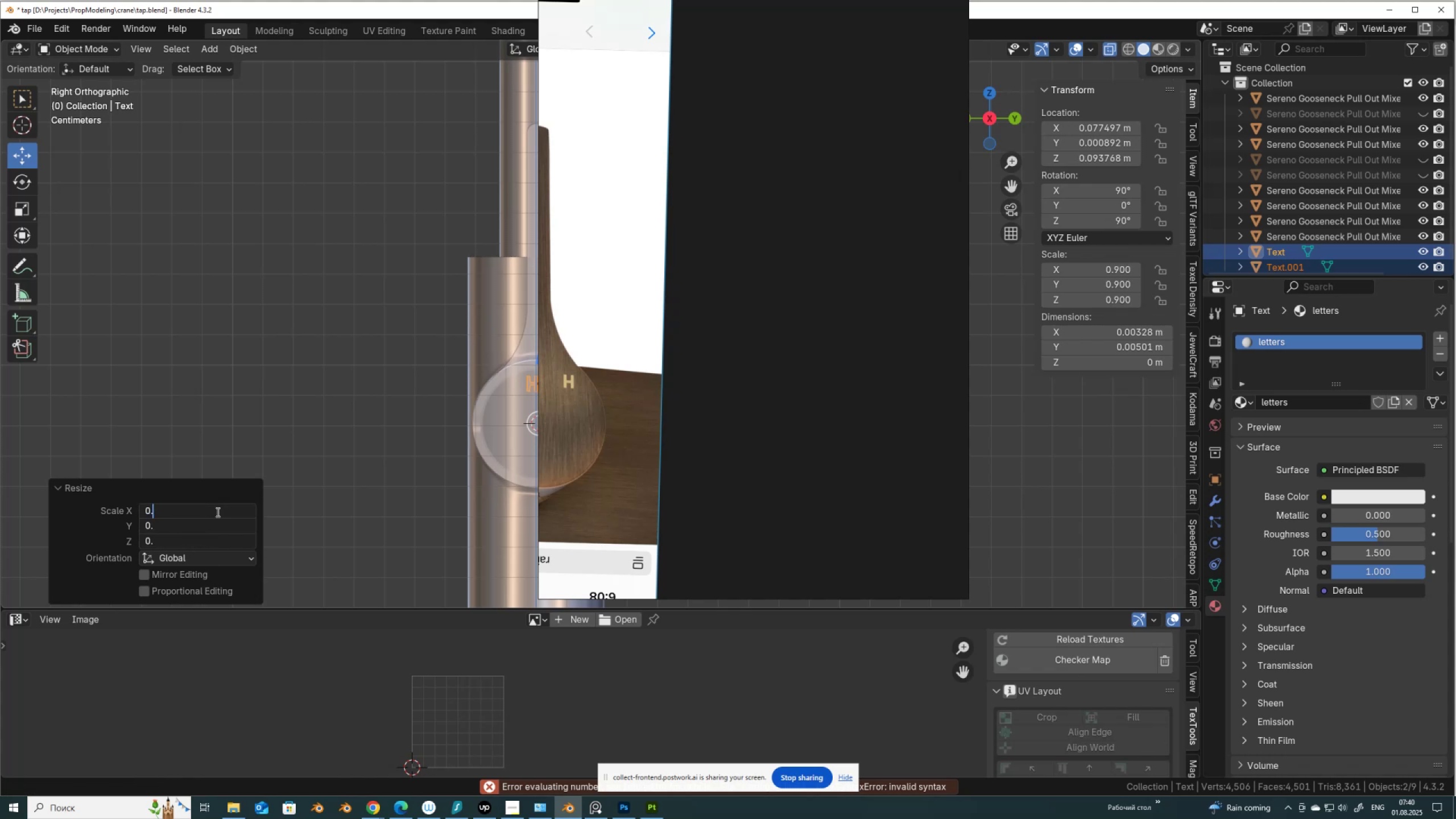 
key(Numpad8)
 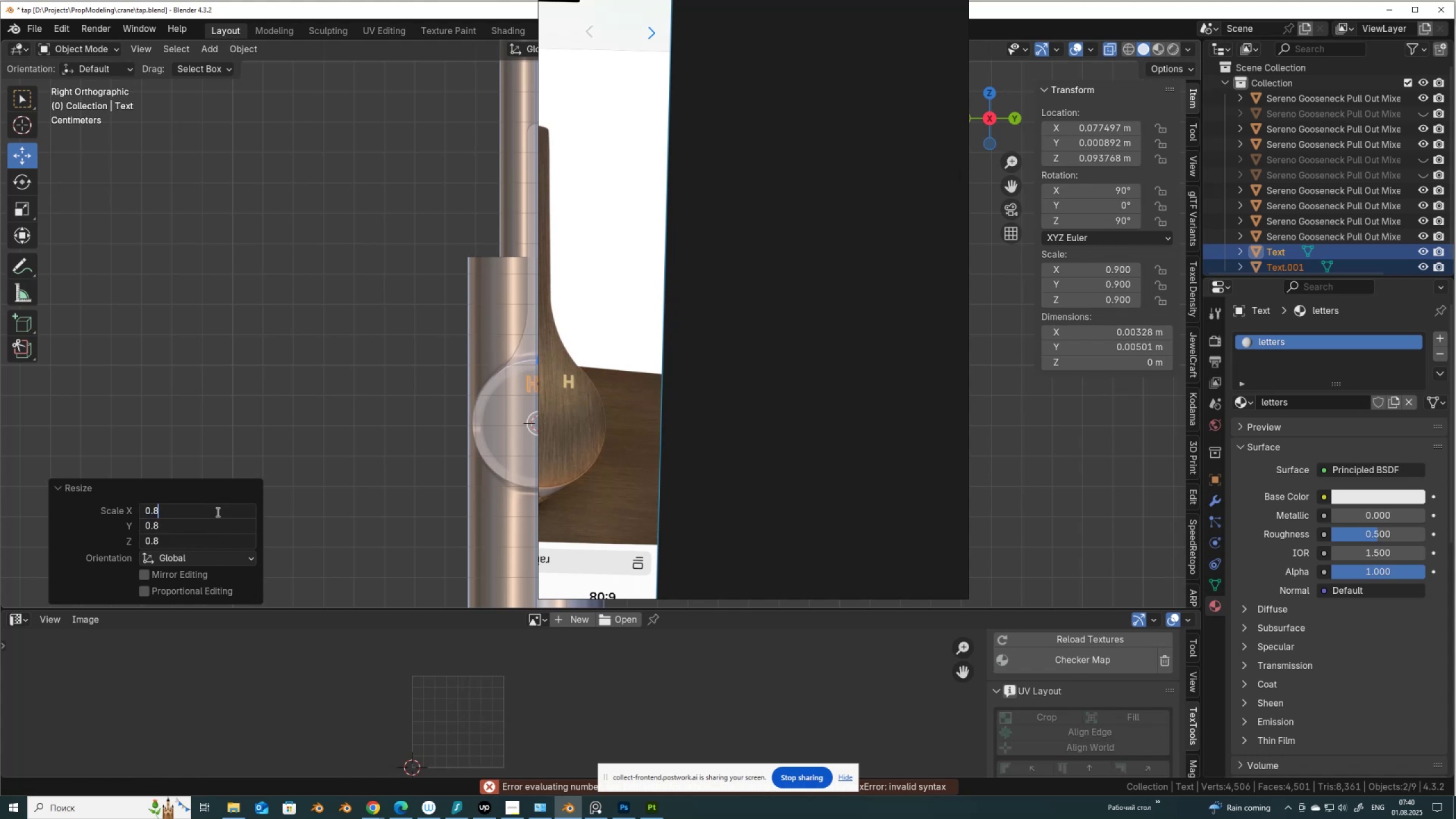 
key(NumpadEnter)
 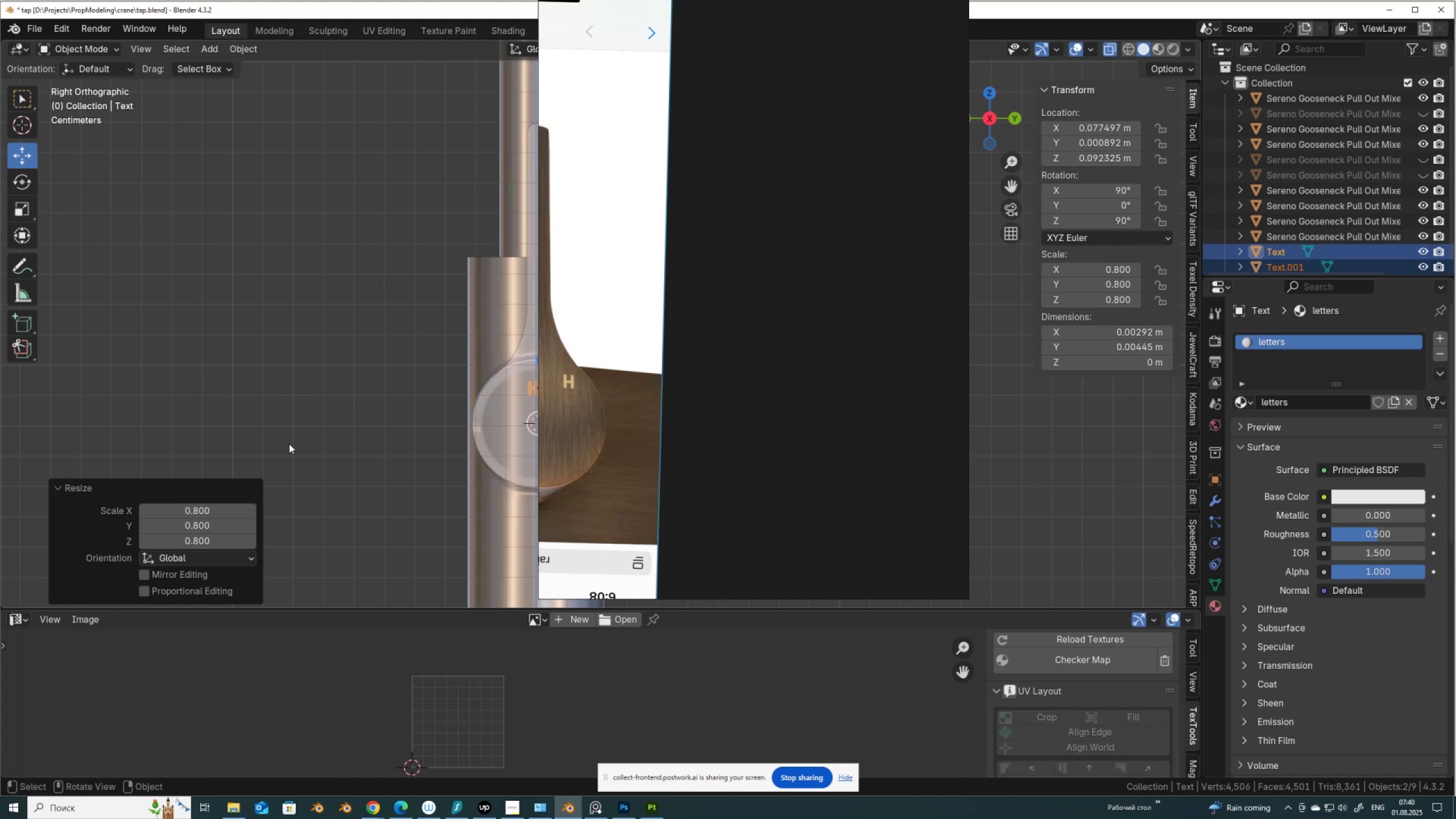 
wait(9.34)
 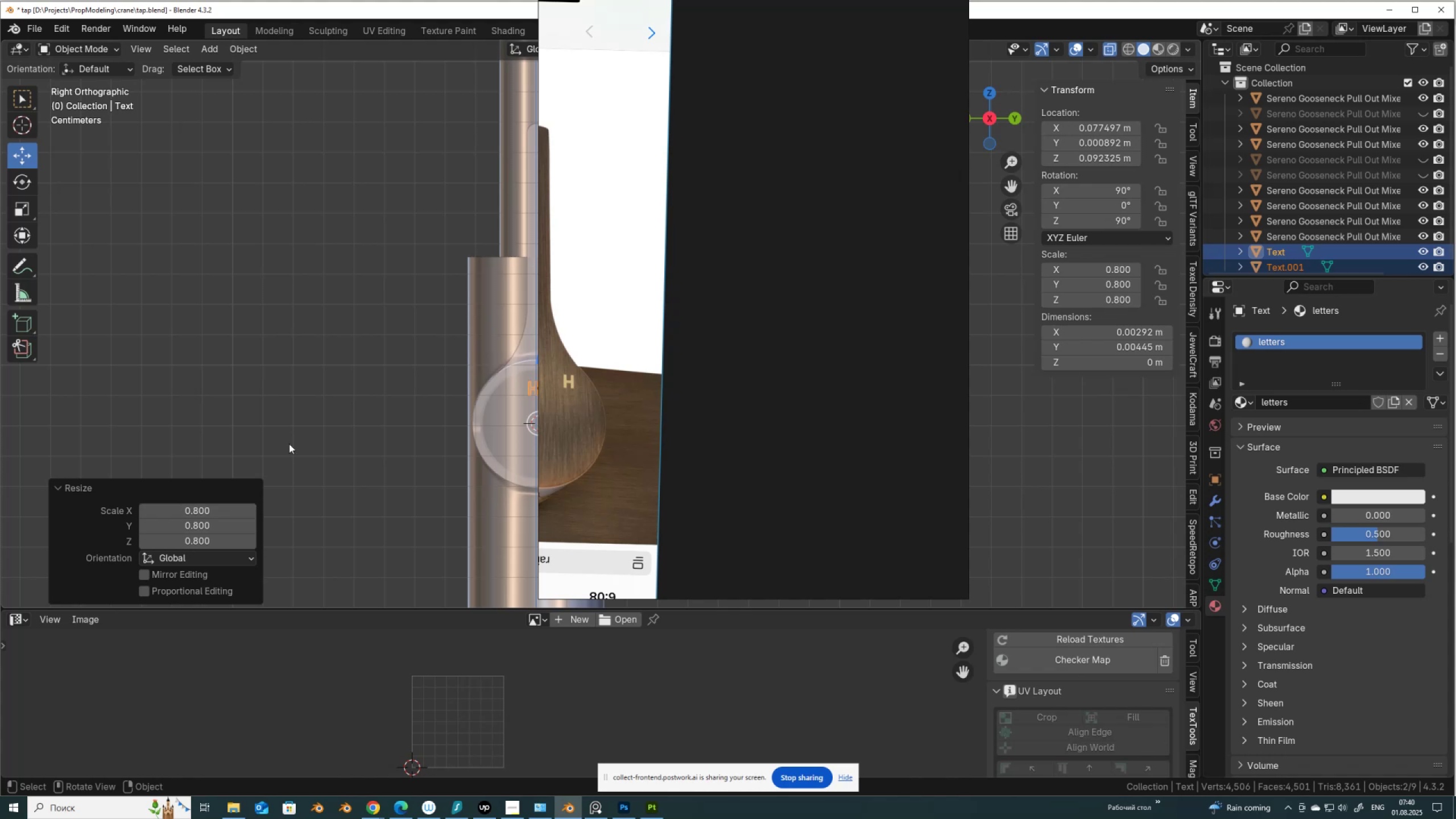 
left_click_drag(start_coordinate=[566, 423], to_coordinate=[541, 422])
 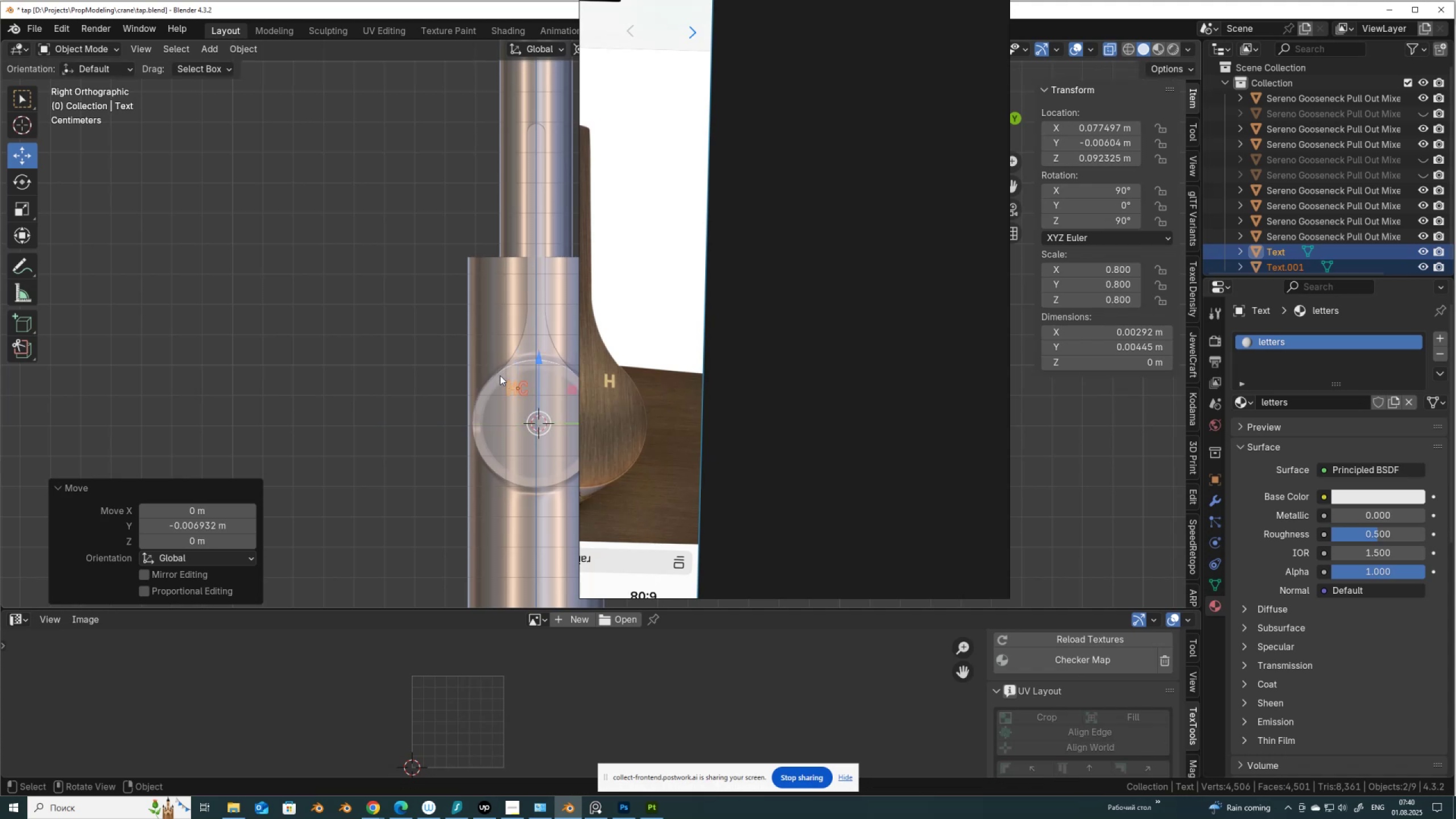 
hold_key(key=ControlLeft, duration=0.73)
left_click_drag(start_coordinate=[502, 378], to_coordinate=[510, 403])
 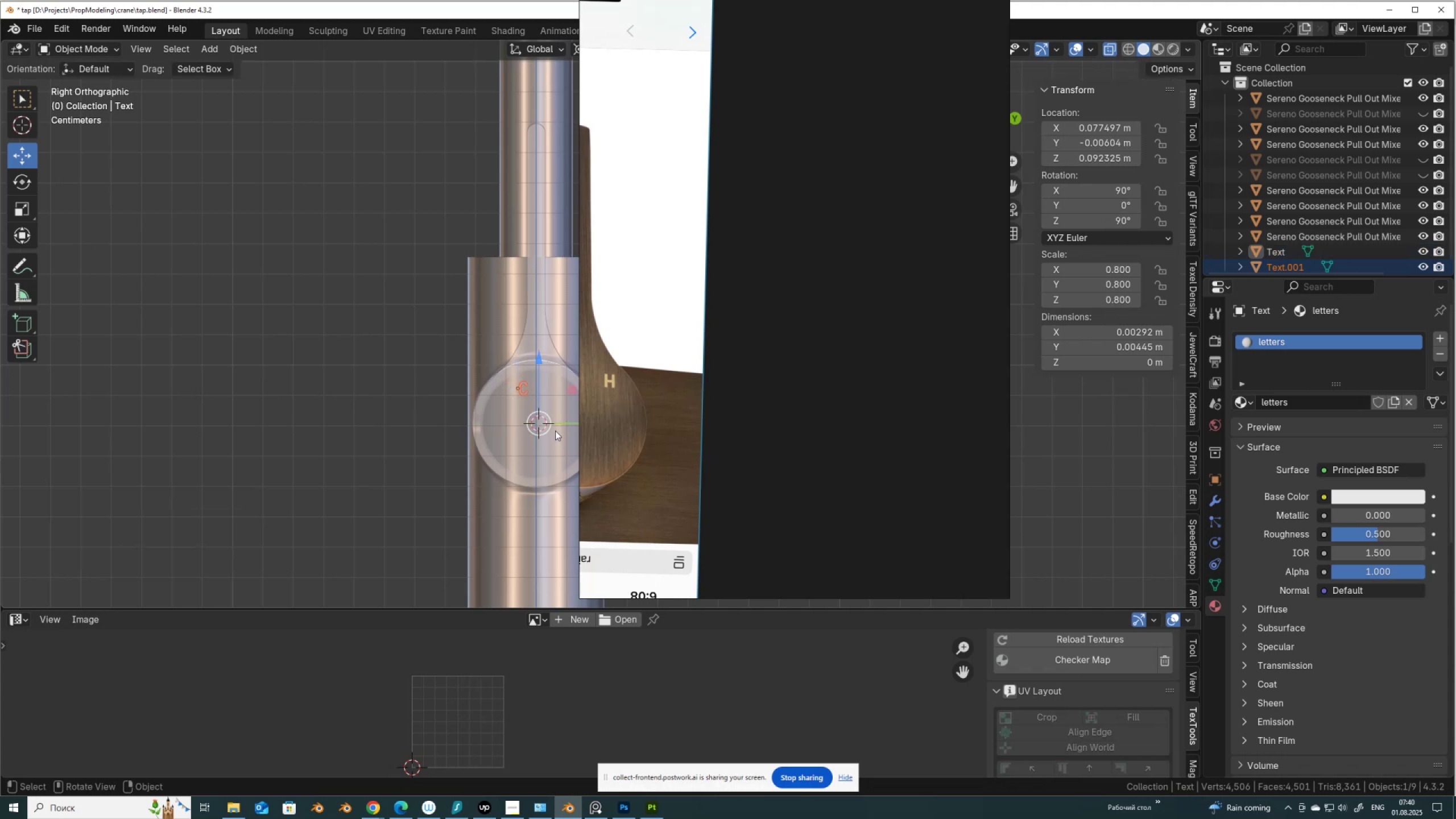 
mouse_move([593, 423])
 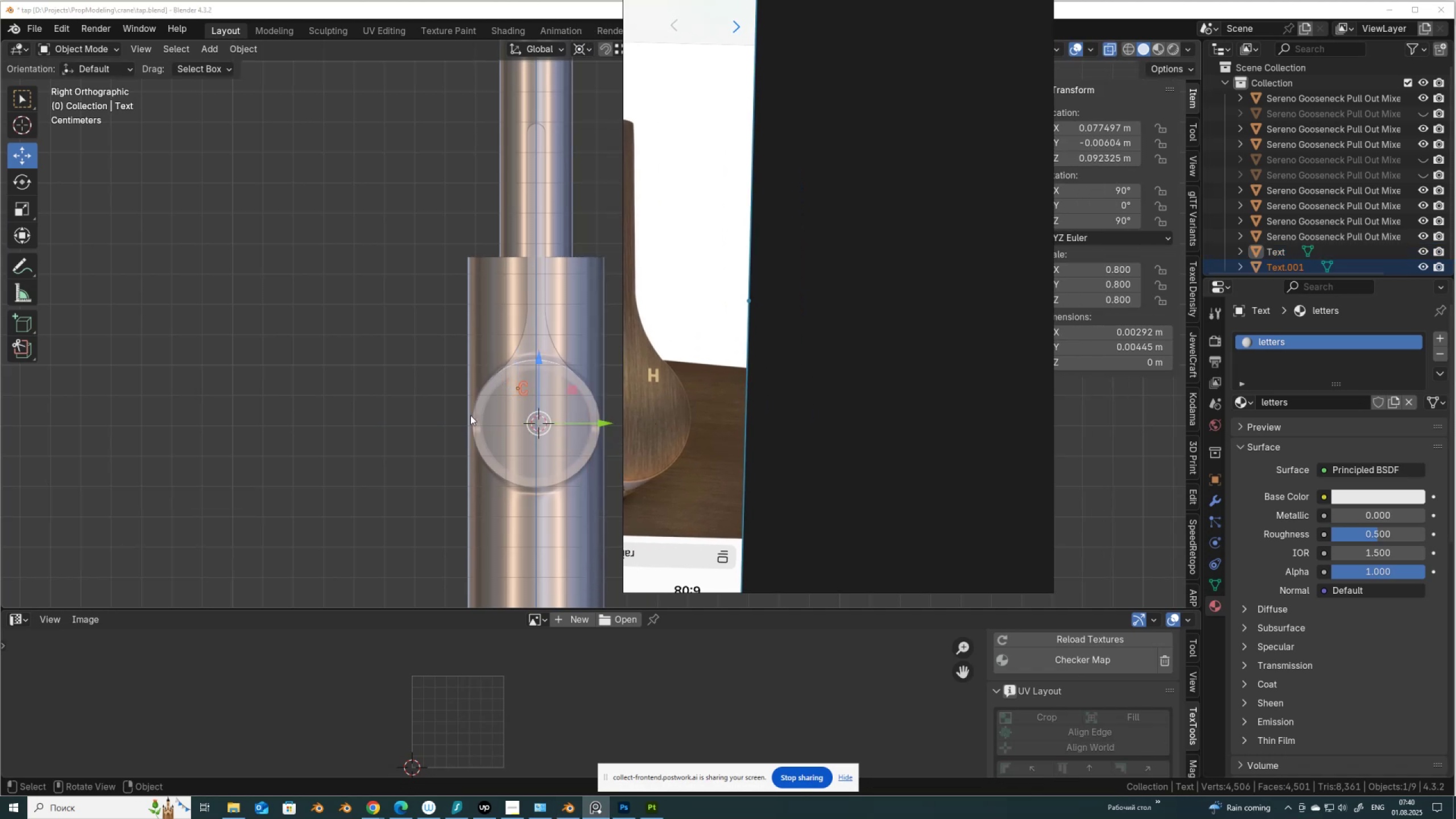 
left_click([553, 435])
 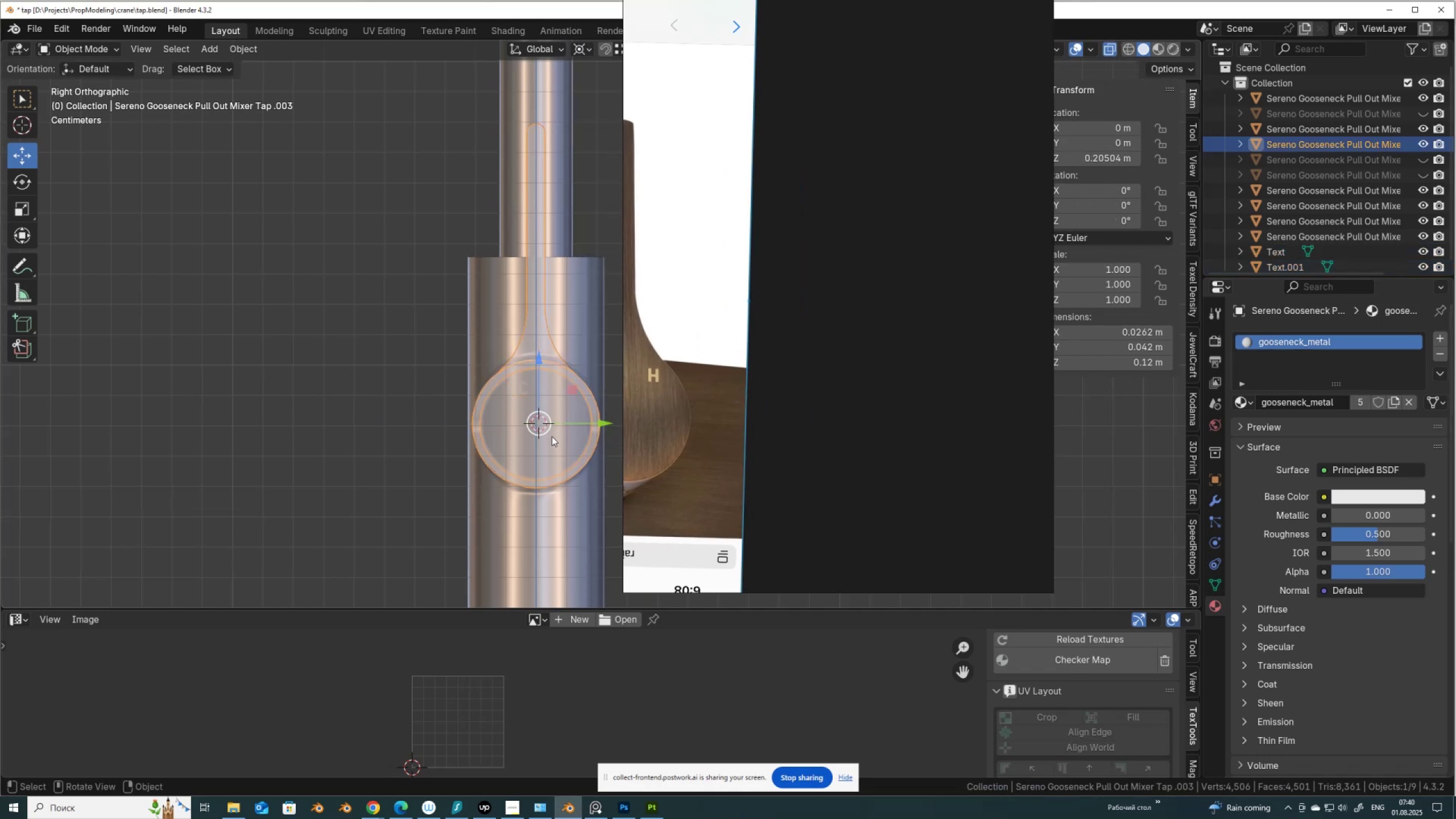 
hold_key(key=ControlLeft, duration=0.99)
 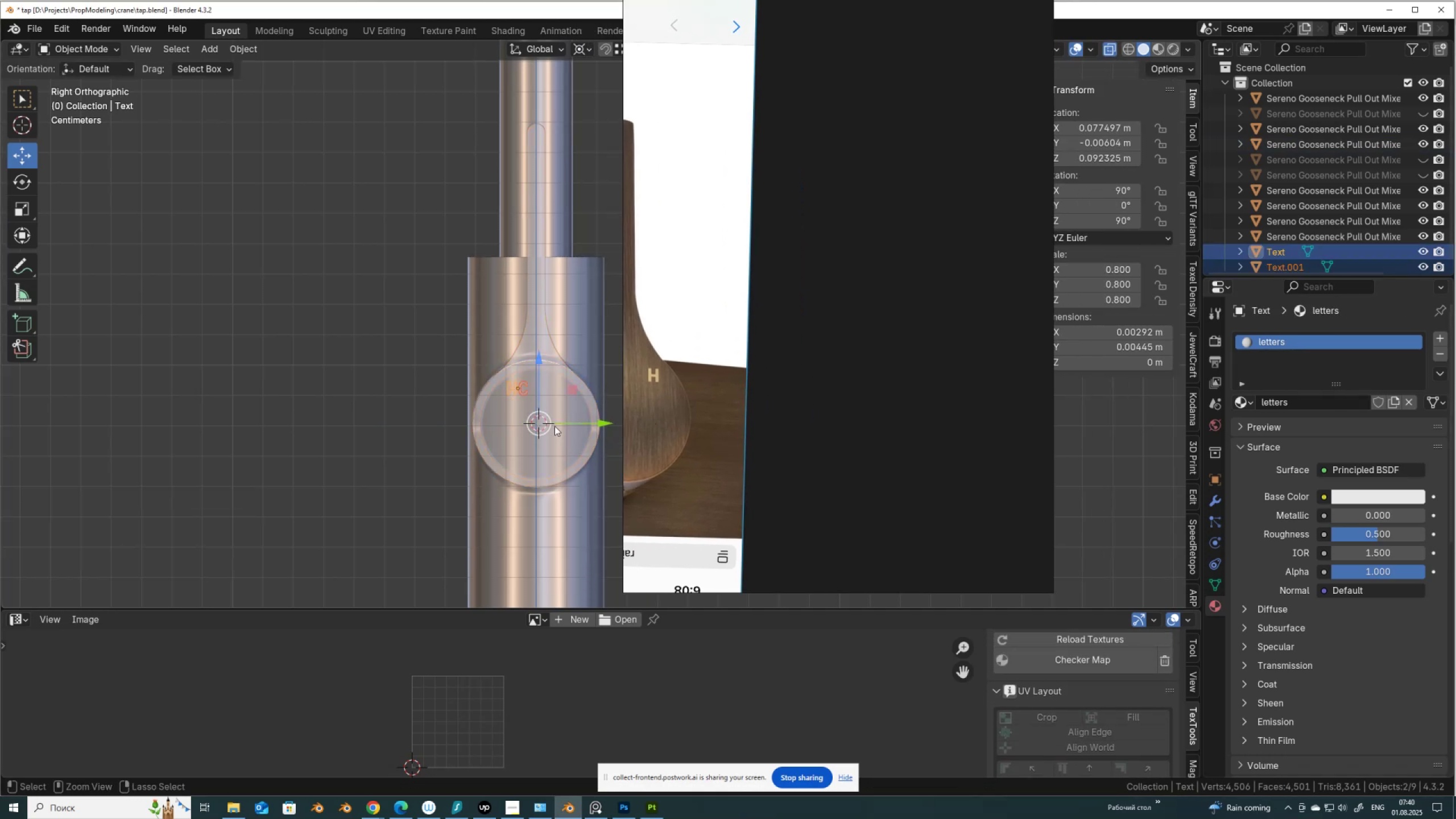 
type(zz)
 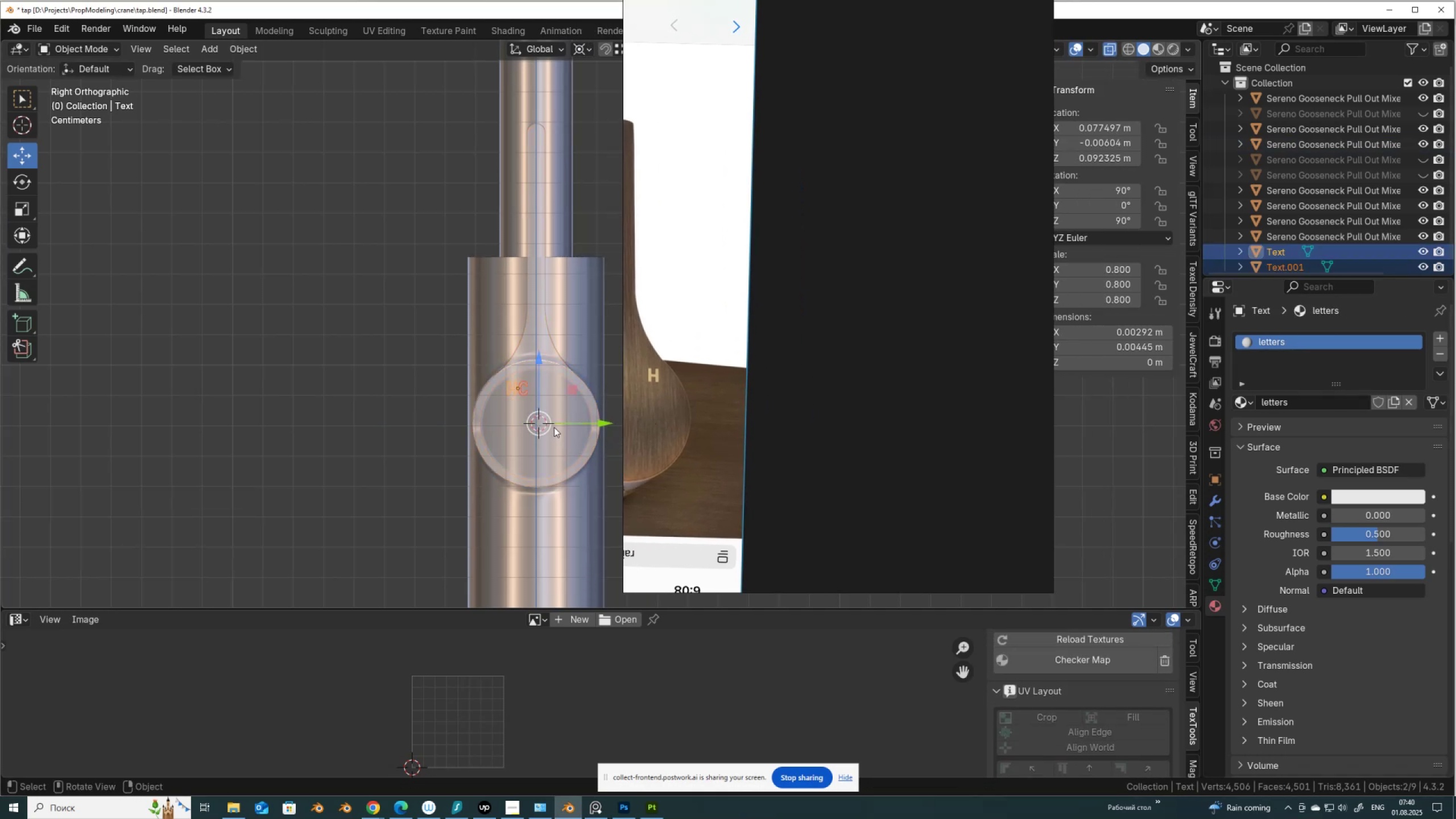 
key(Control+ControlLeft)
 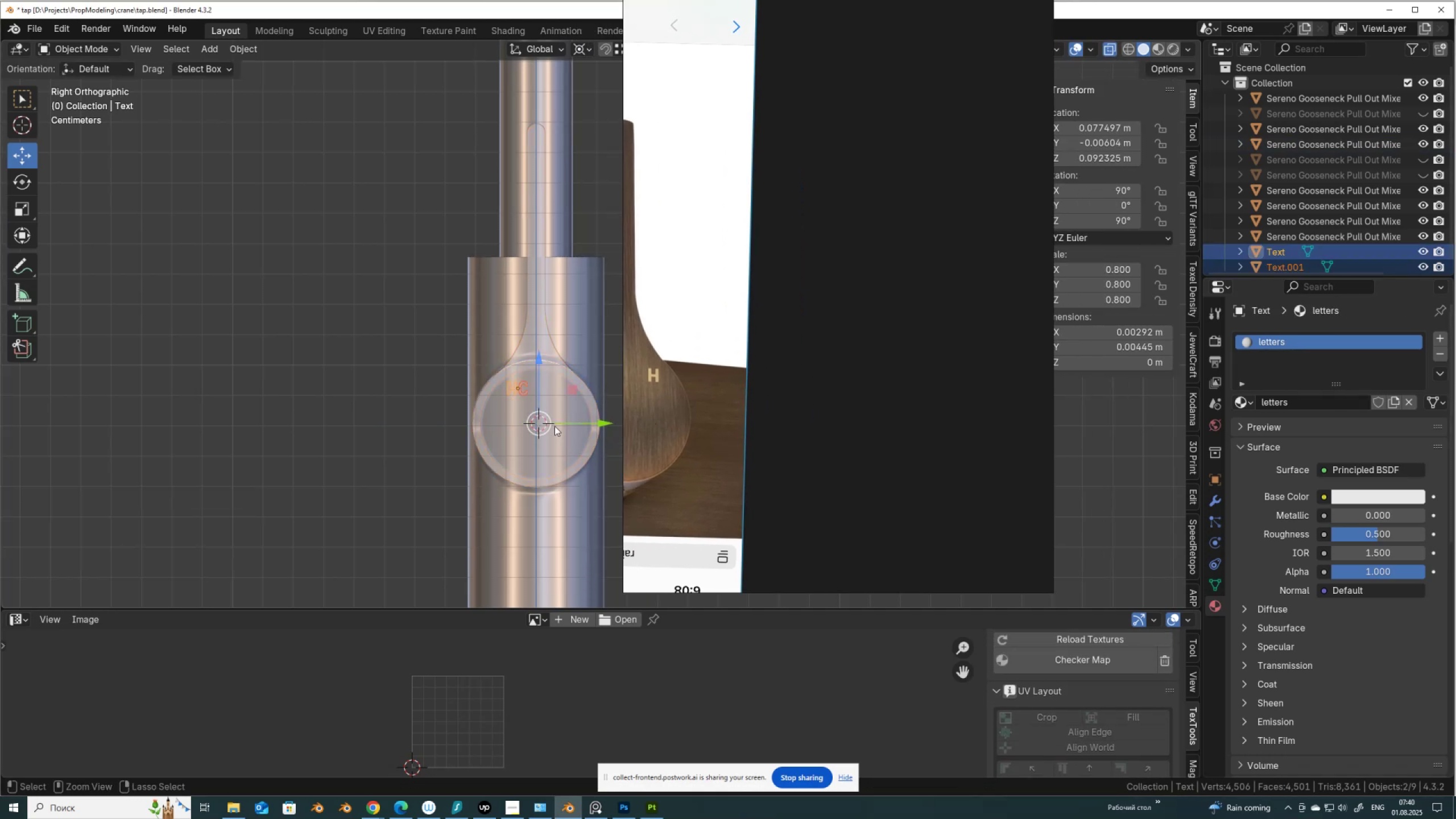 
key(Control+Z)
 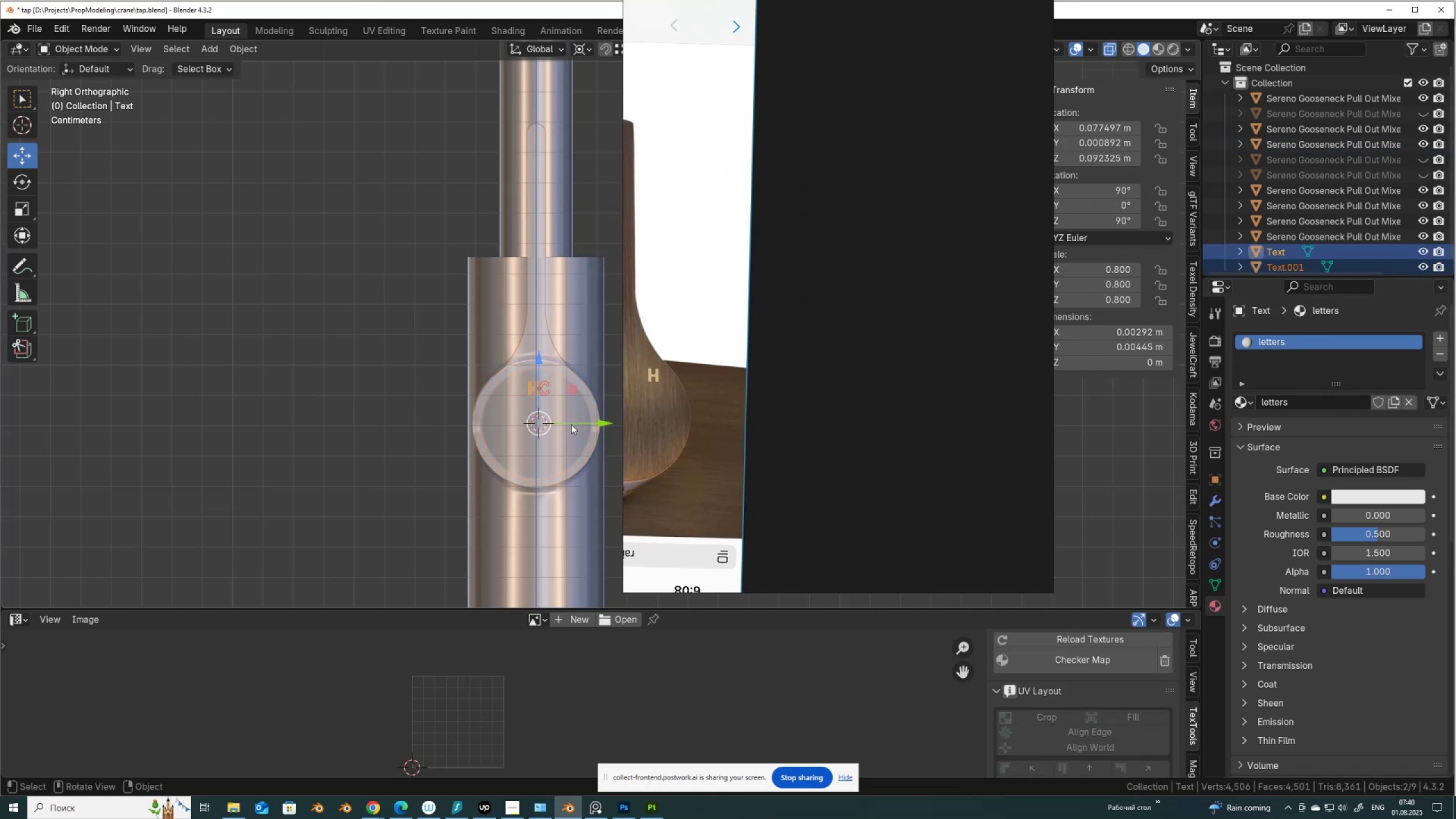 
left_click_drag(start_coordinate=[571, 424], to_coordinate=[543, 427])
 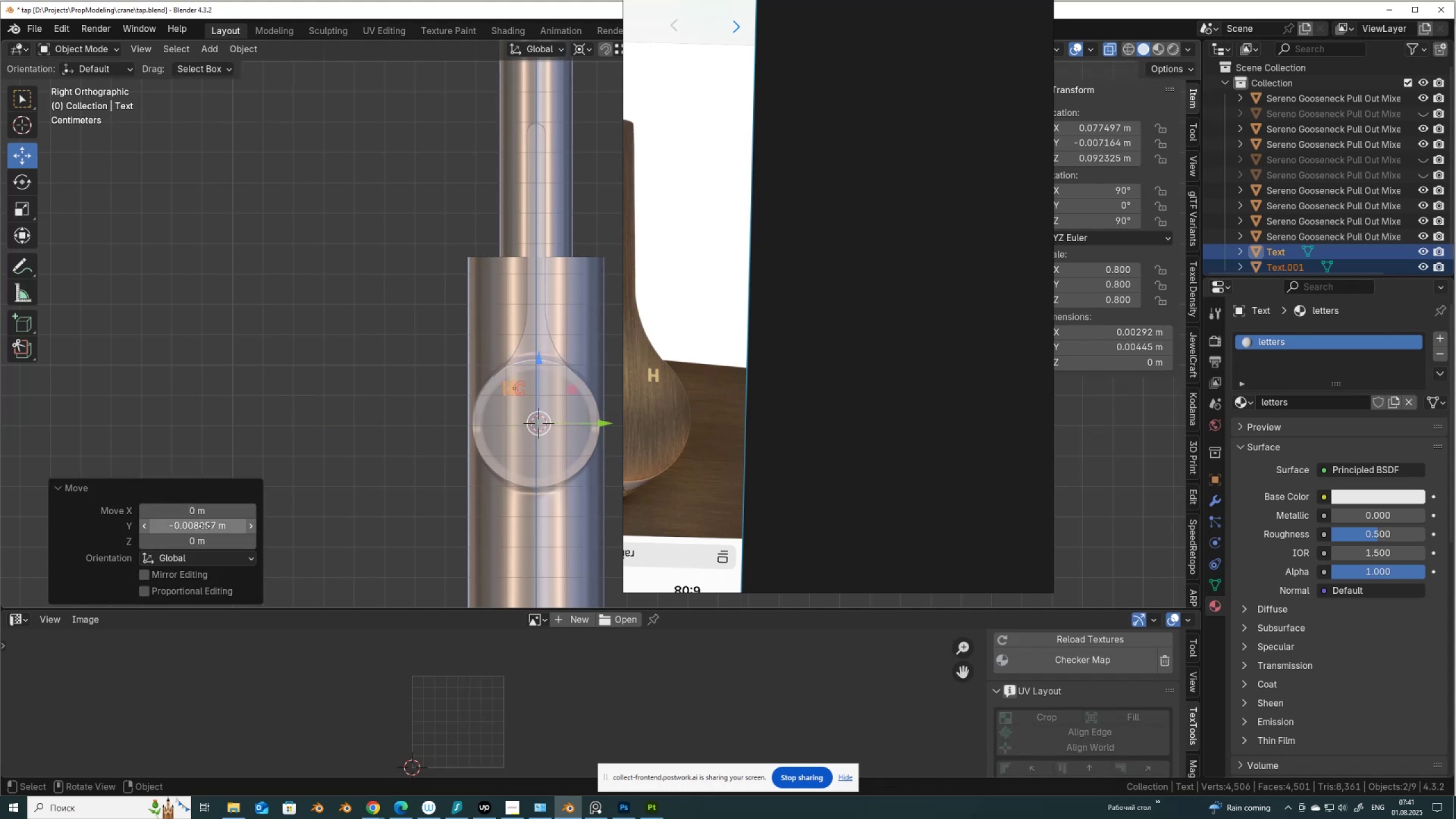 
left_click([205, 527])
 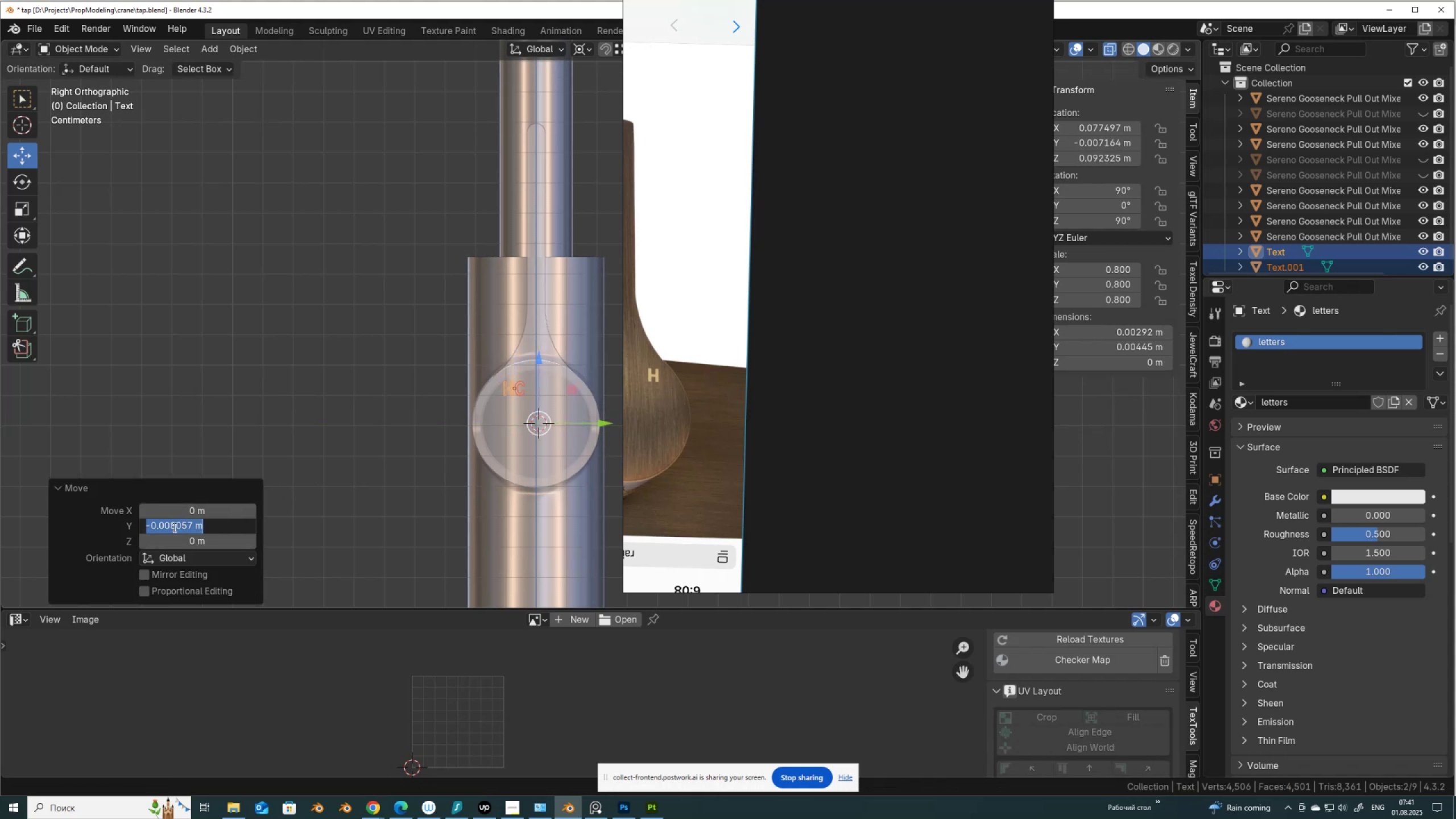 
left_click_drag(start_coordinate=[177, 527], to_coordinate=[390, 557])
 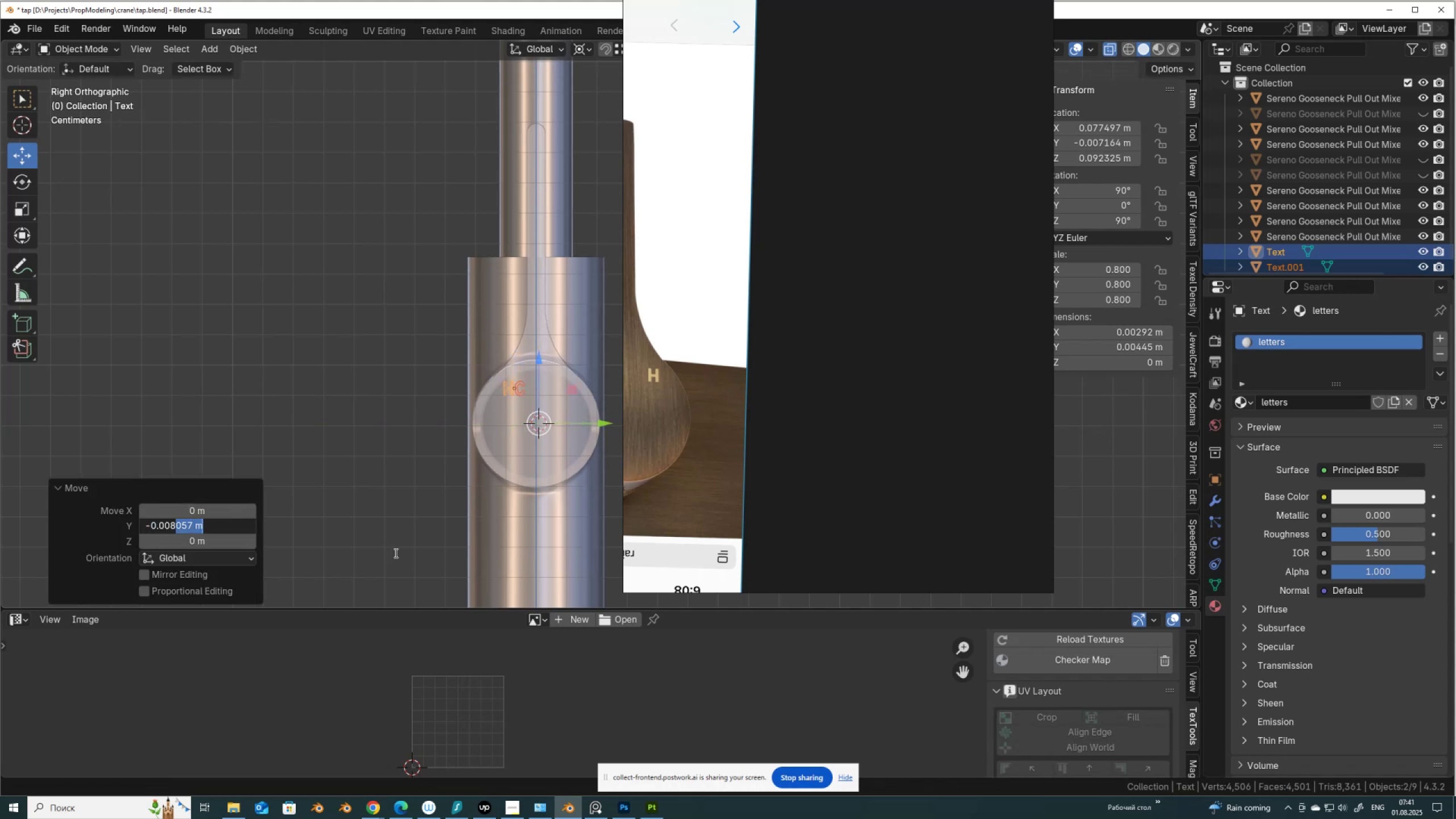 
key(Delete)
 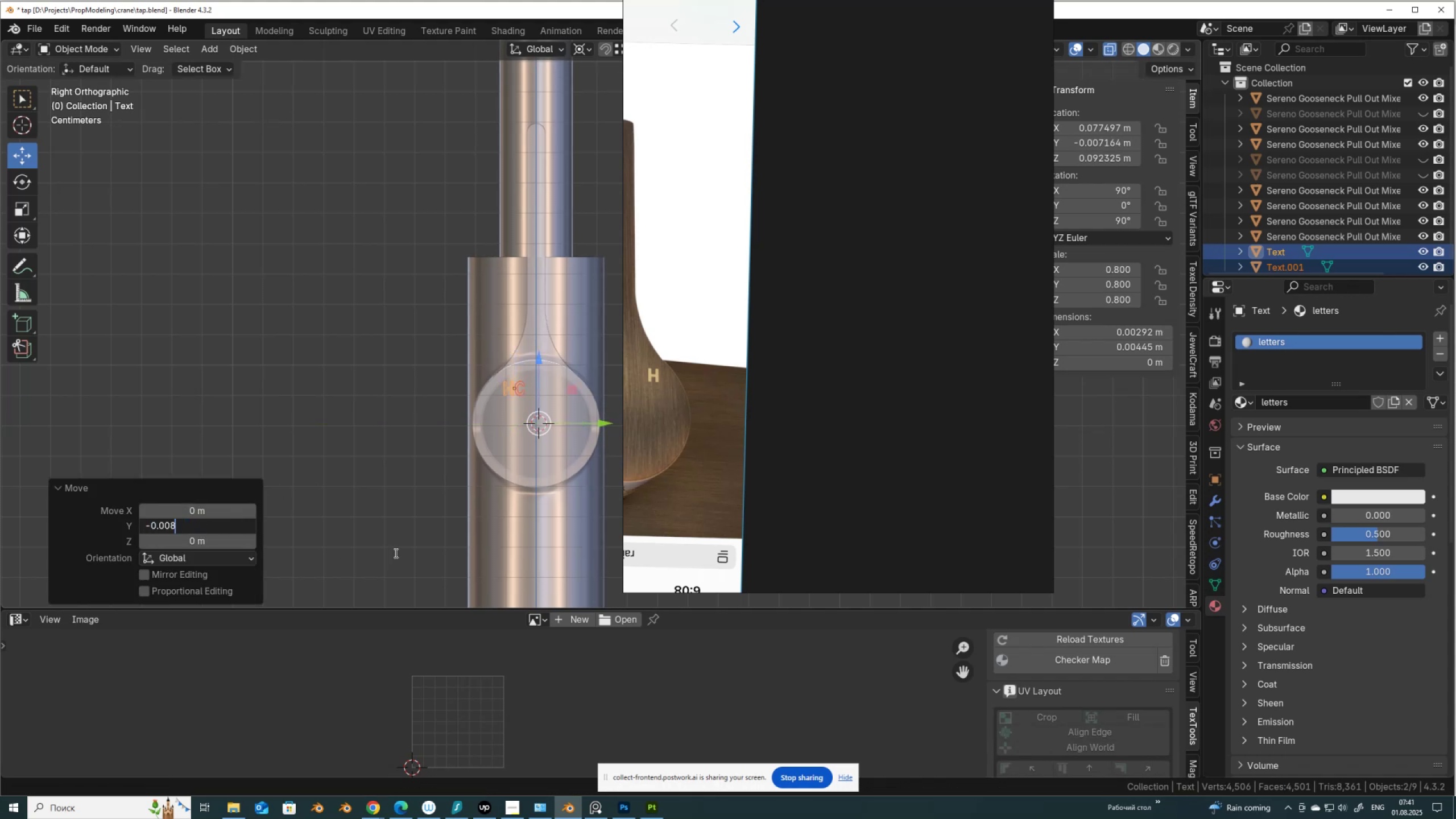 
key(NumpadEnter)
 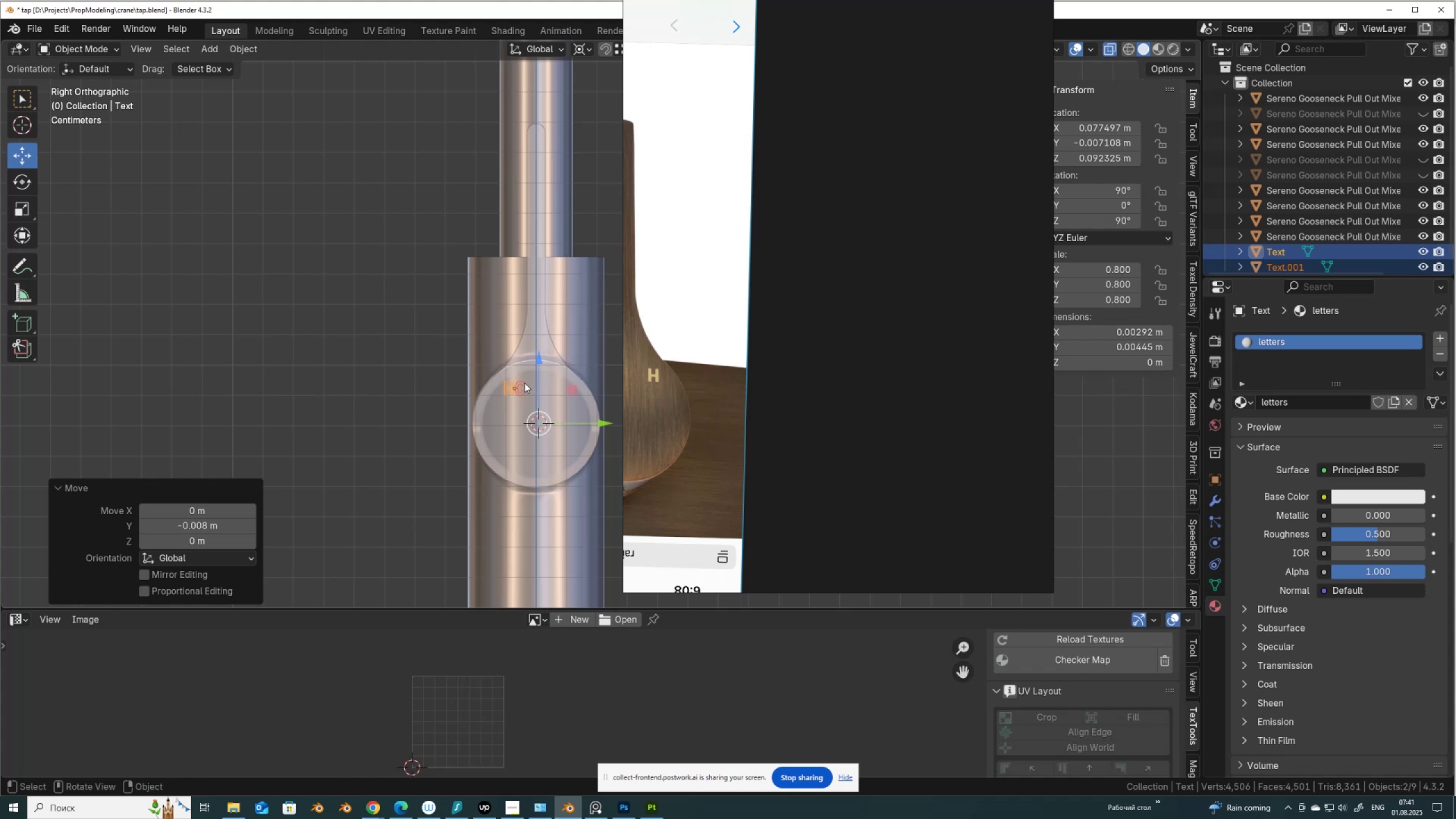 
left_click([522, 383])
 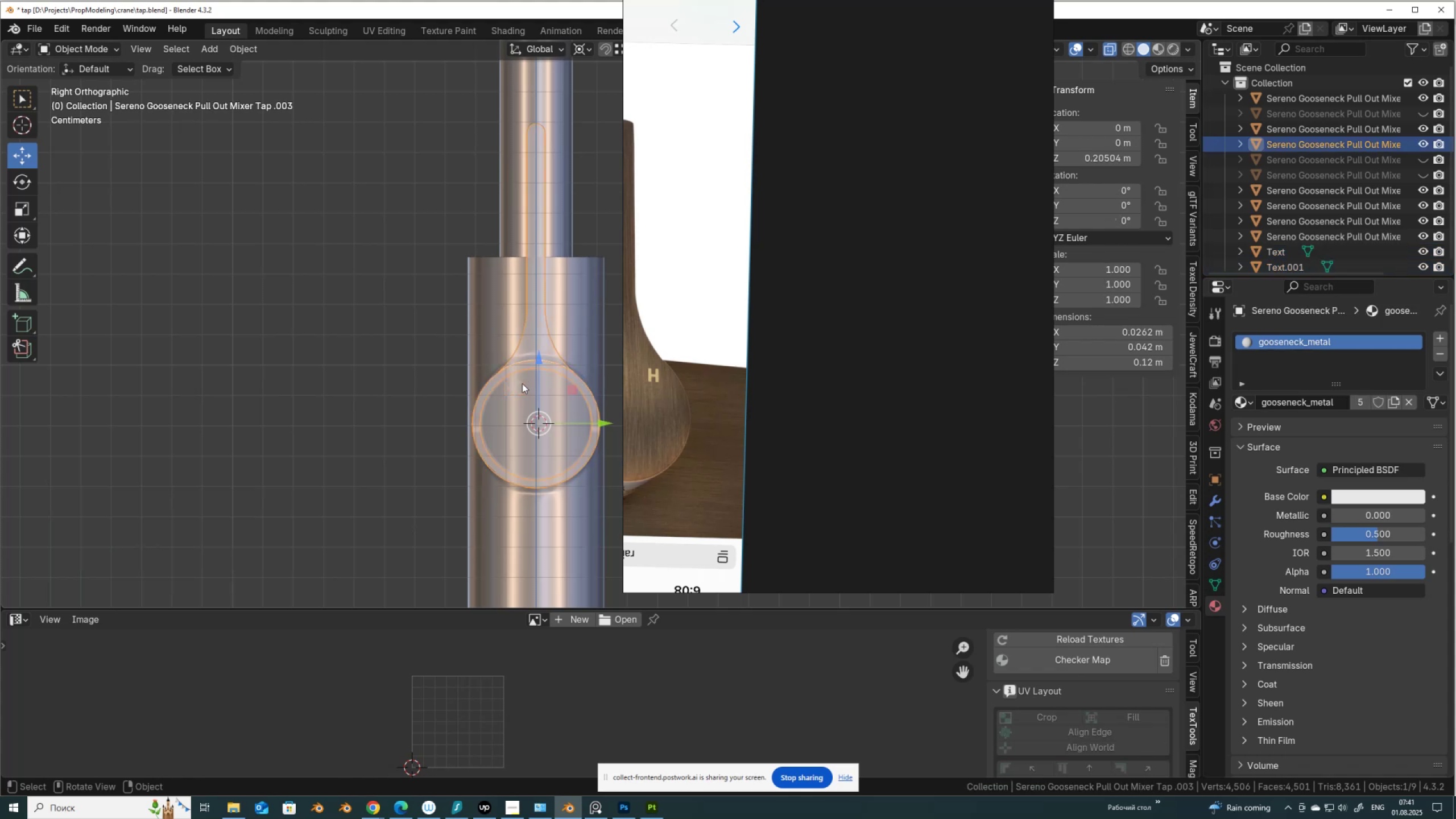 
left_click([522, 383])
 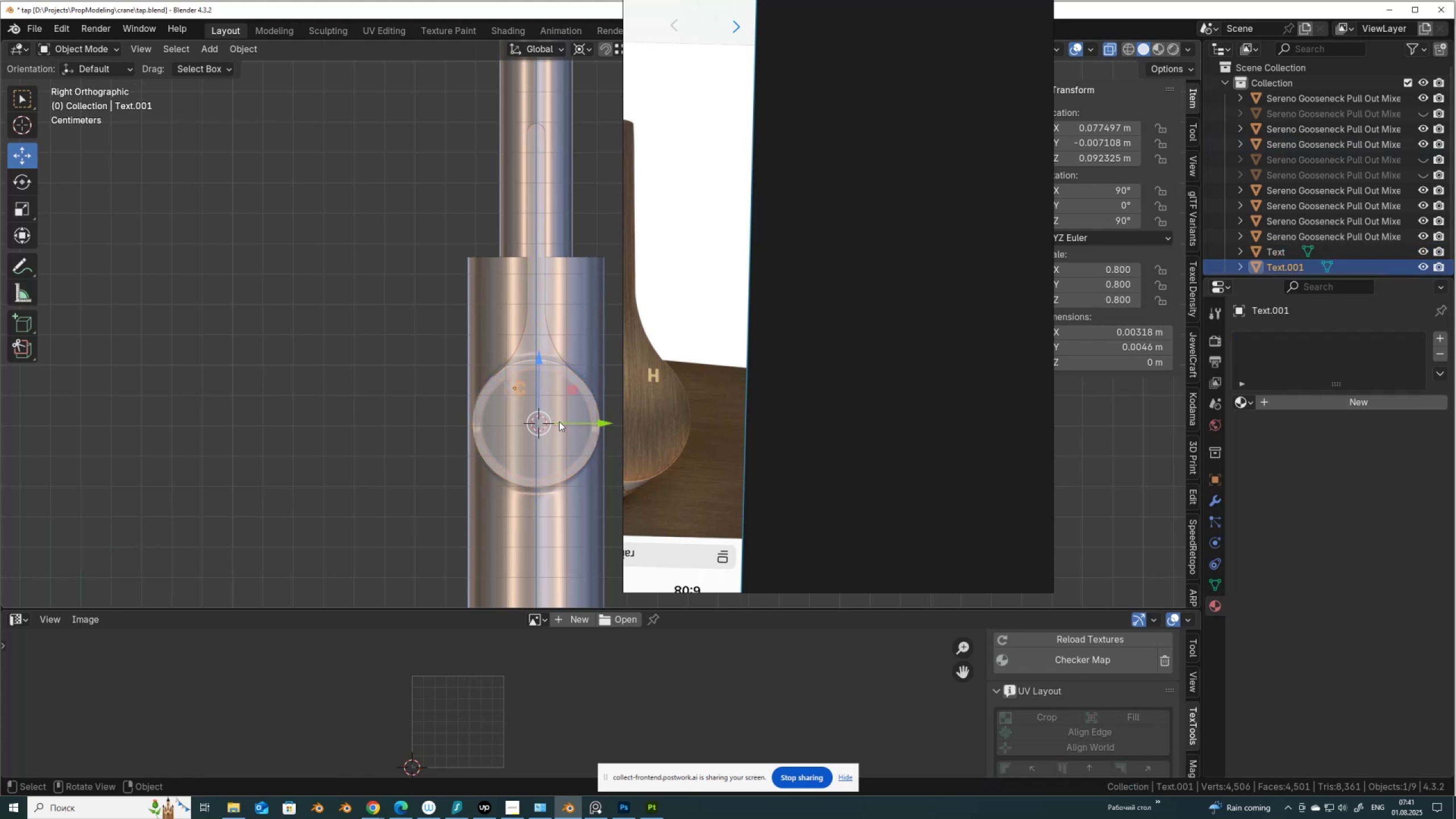 
left_click_drag(start_coordinate=[561, 421], to_coordinate=[611, 434])
 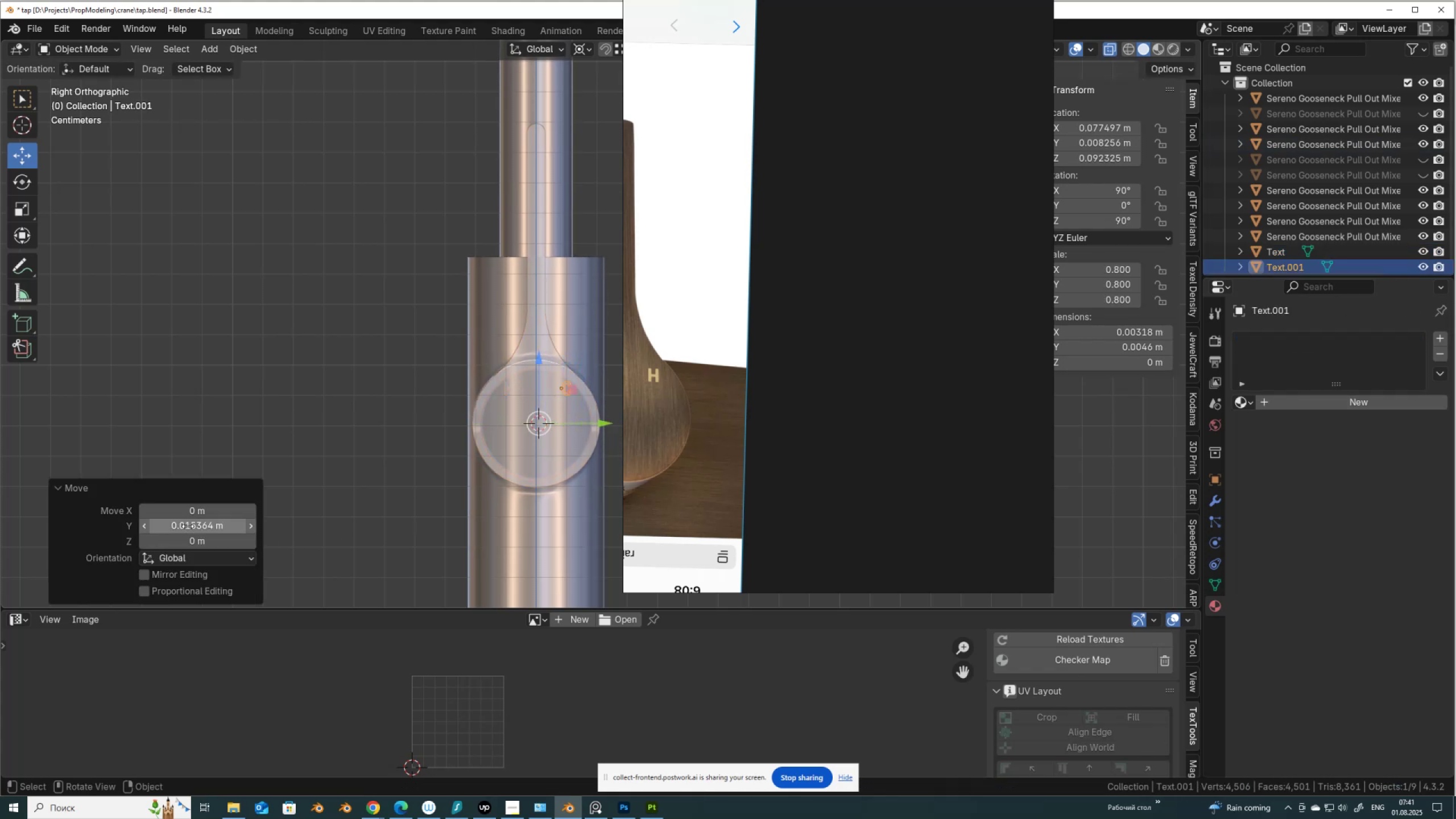 
left_click([187, 522])
 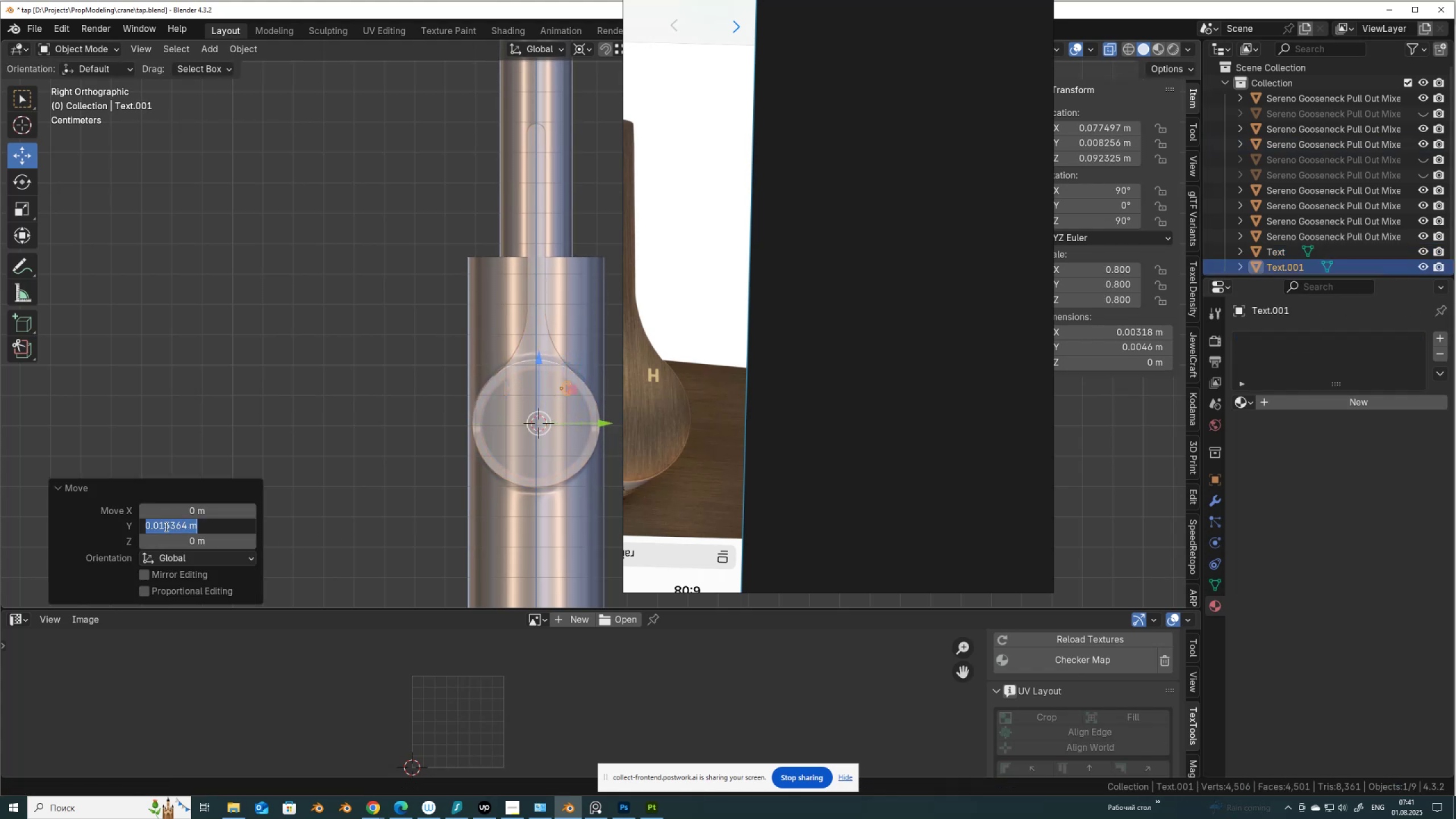 
left_click_drag(start_coordinate=[165, 527], to_coordinate=[303, 543])
 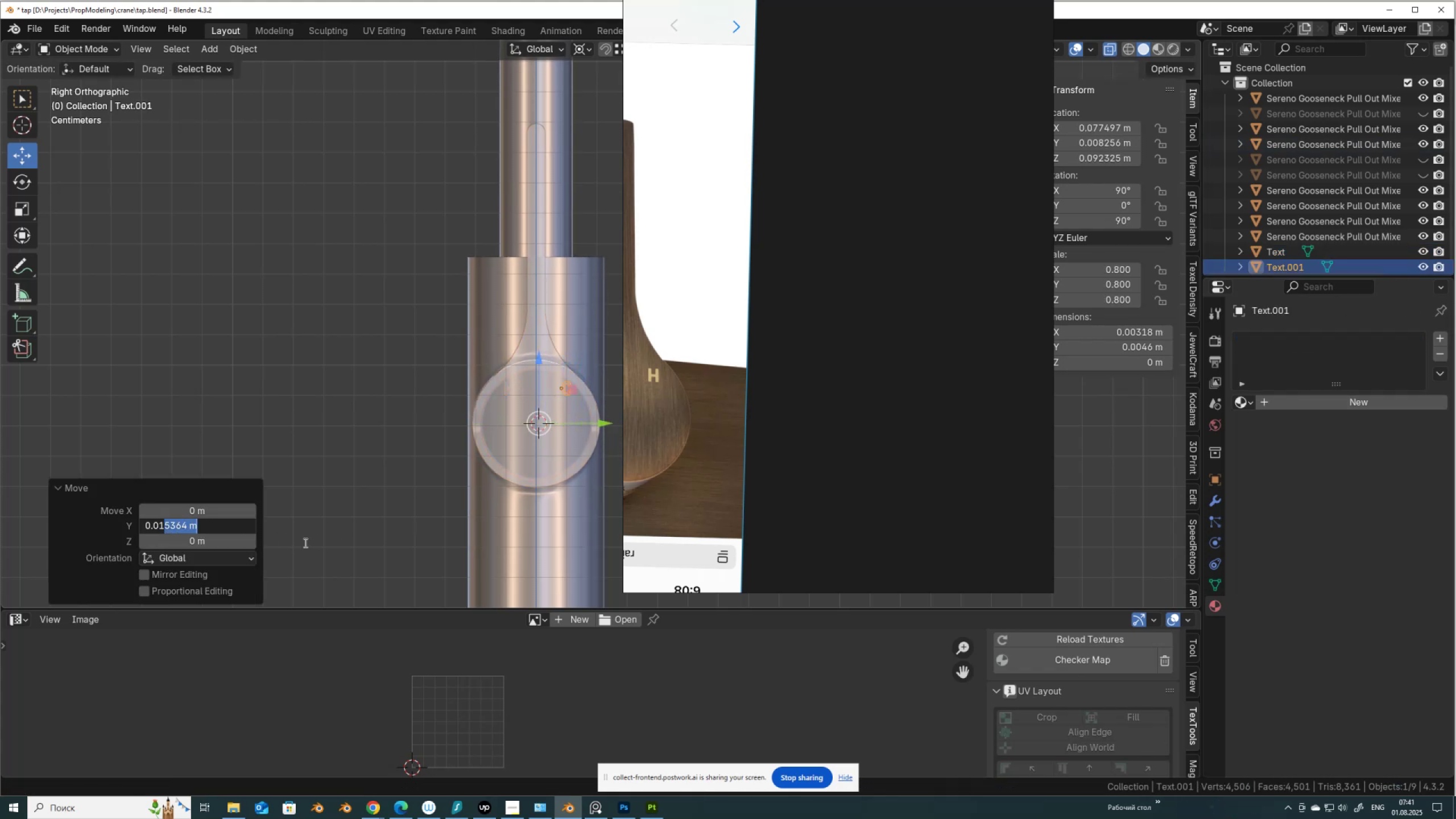 
key(Numpad6)
 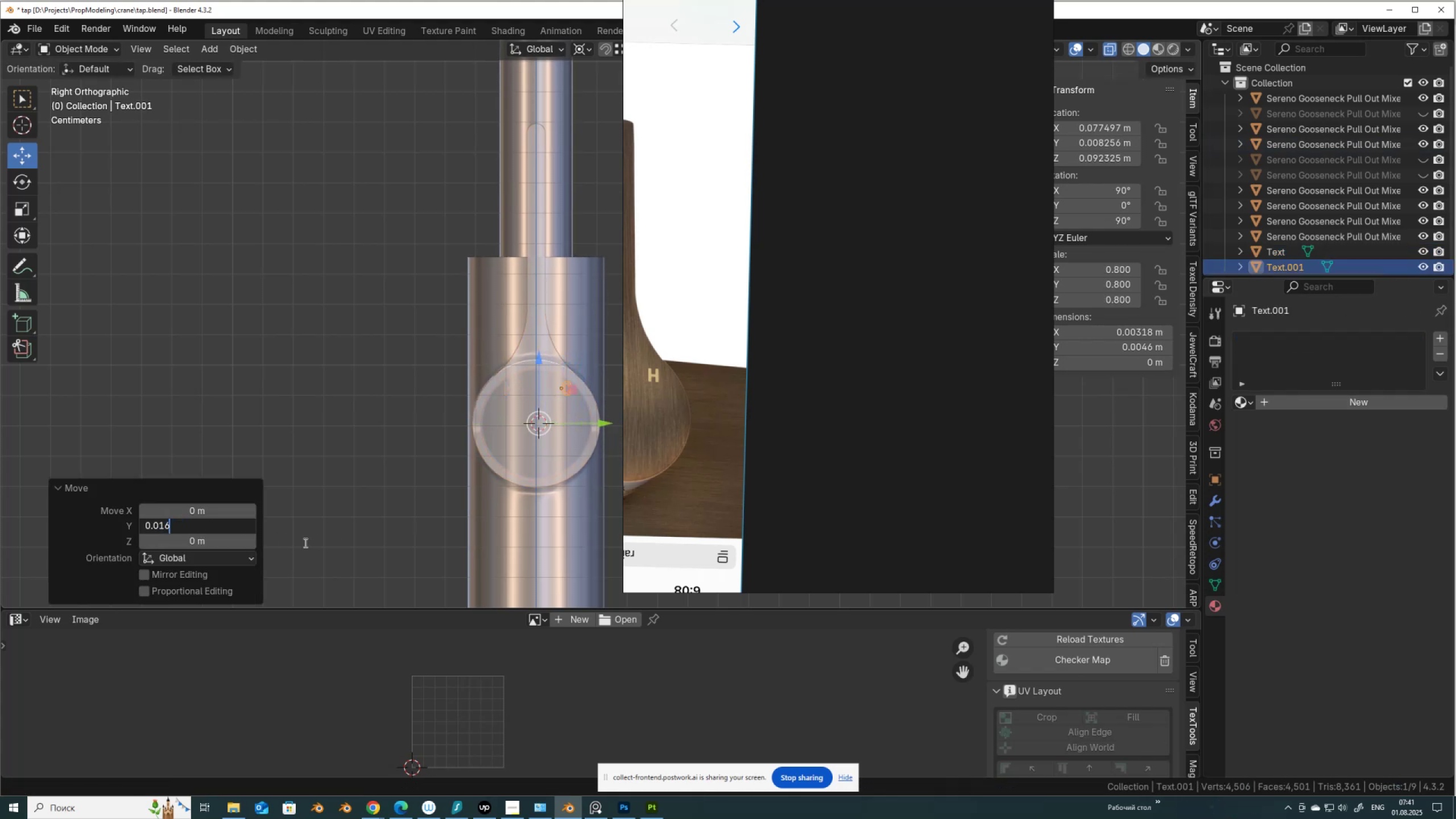 
key(NumpadEnter)
 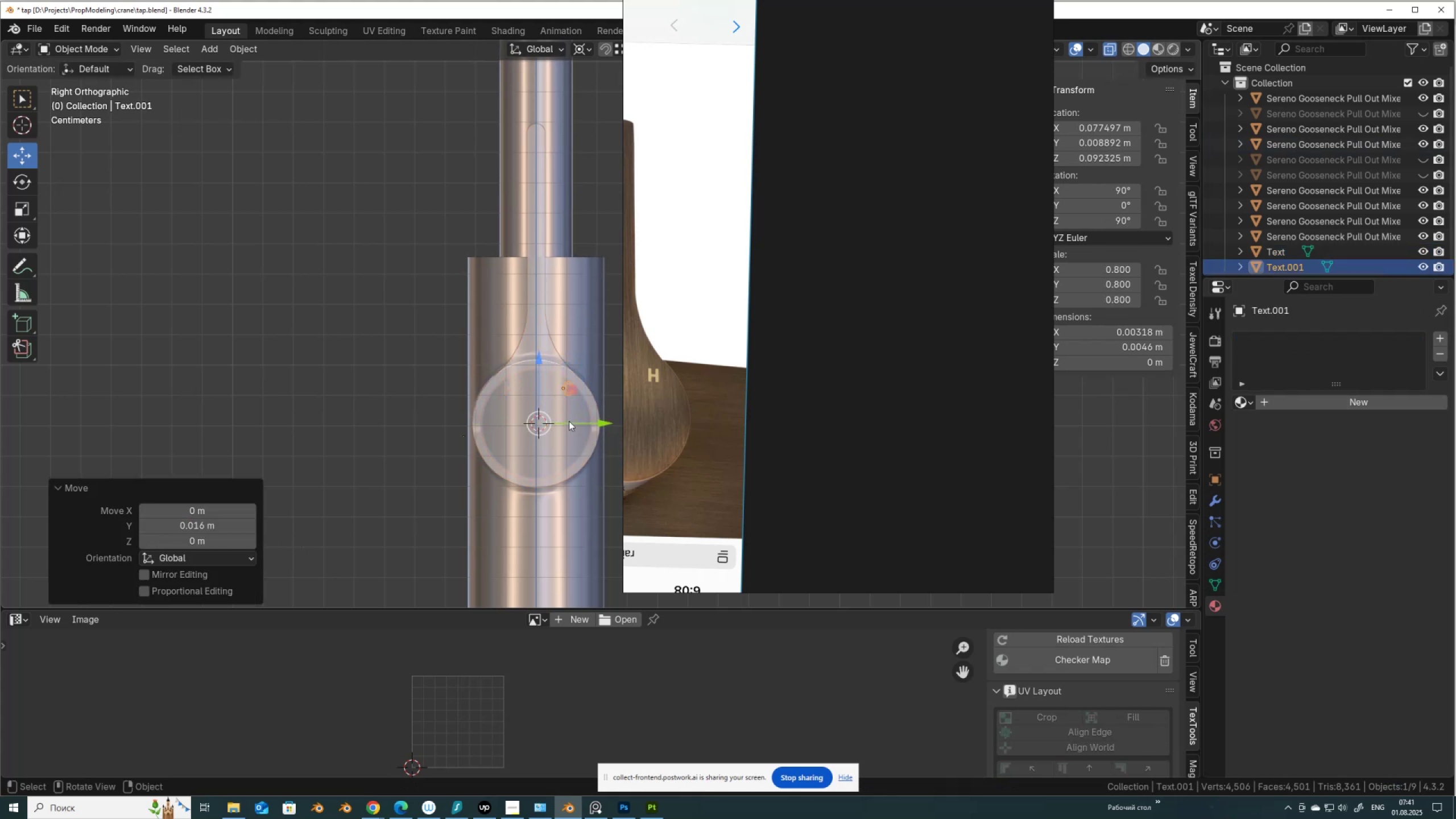 
scroll: coordinate [569, 420], scroll_direction: up, amount: 4.0
 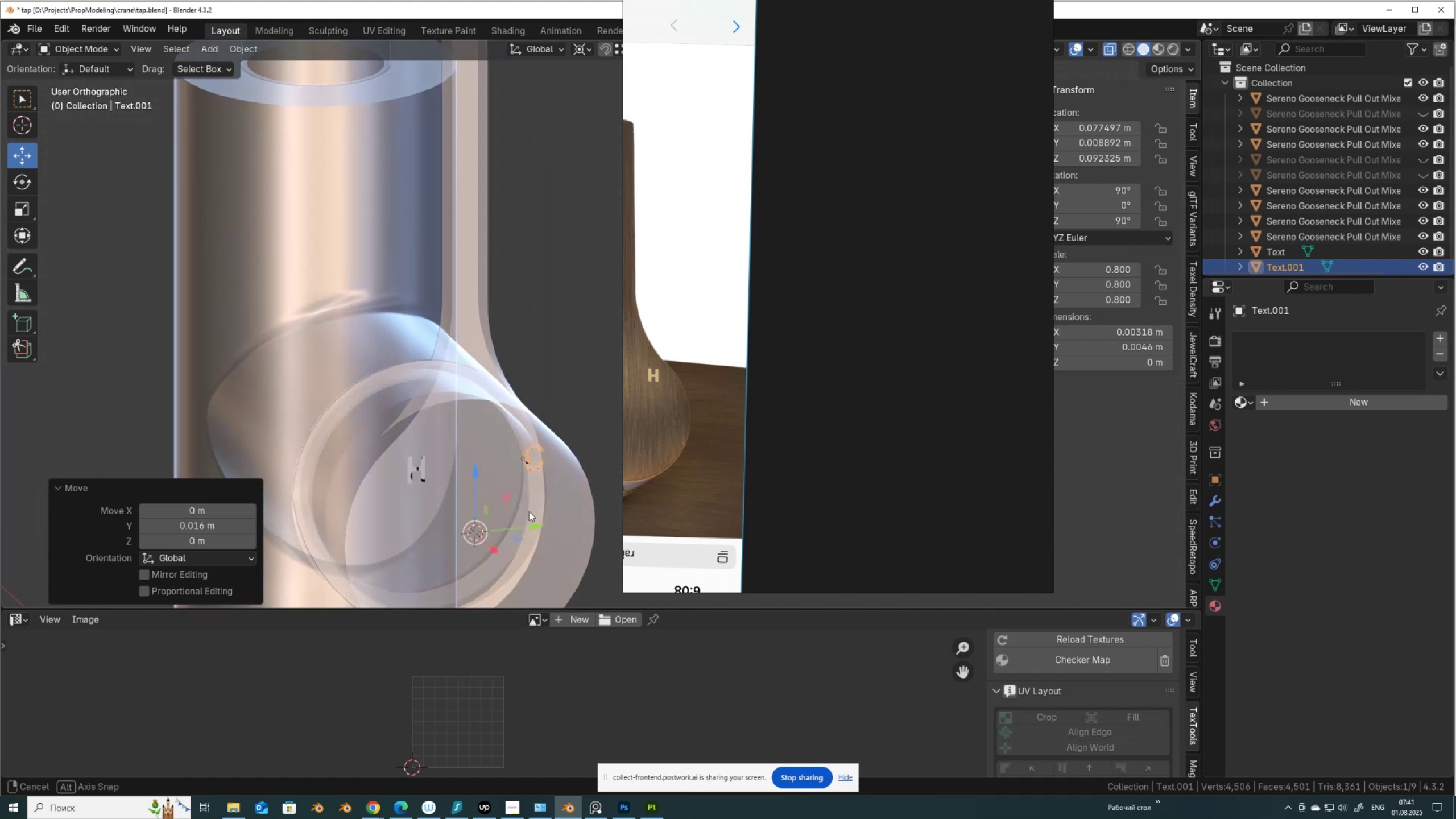 
hold_key(key=ShiftLeft, duration=0.41)
 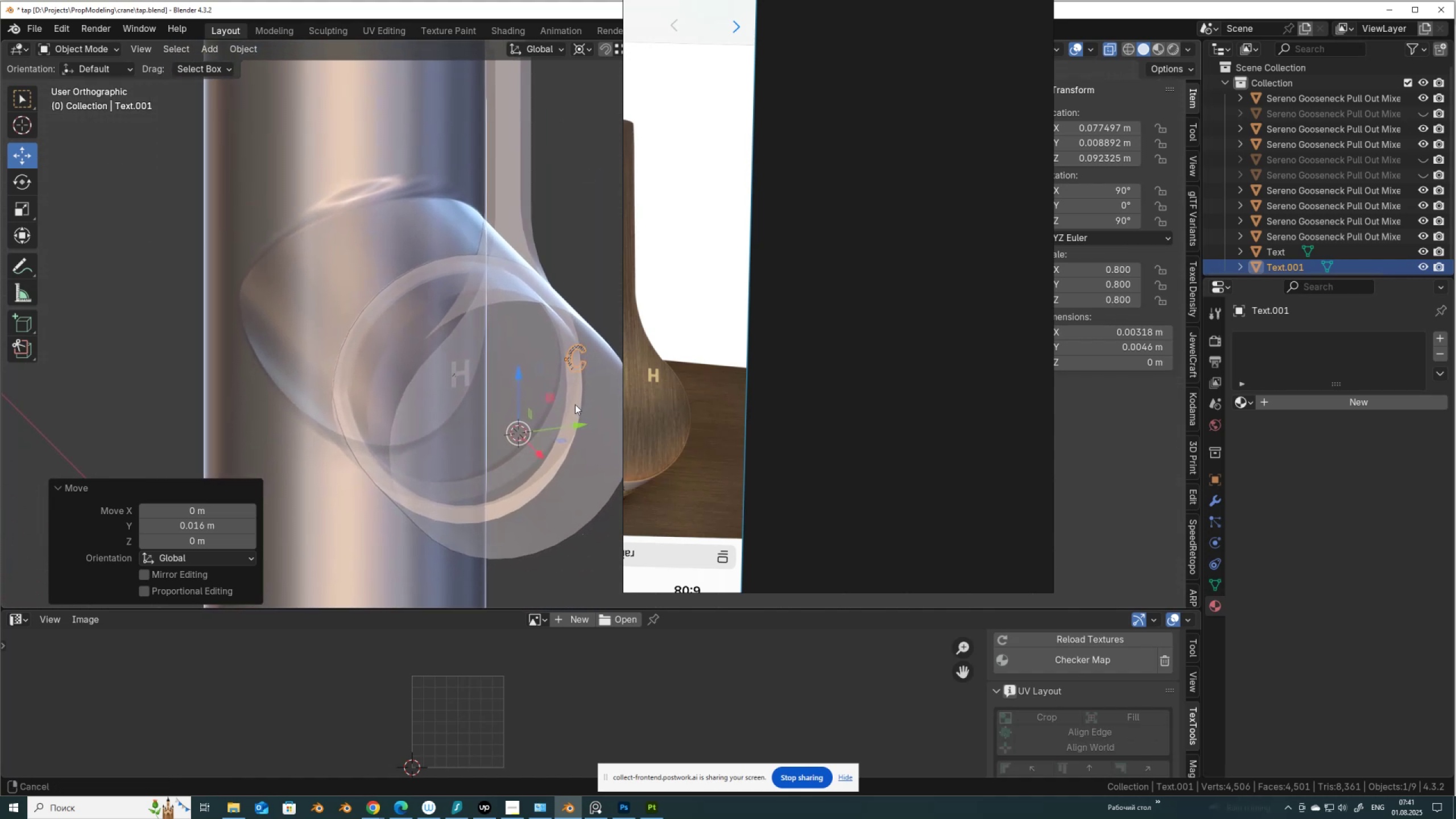 
scroll: coordinate [575, 403], scroll_direction: up, amount: 3.0
 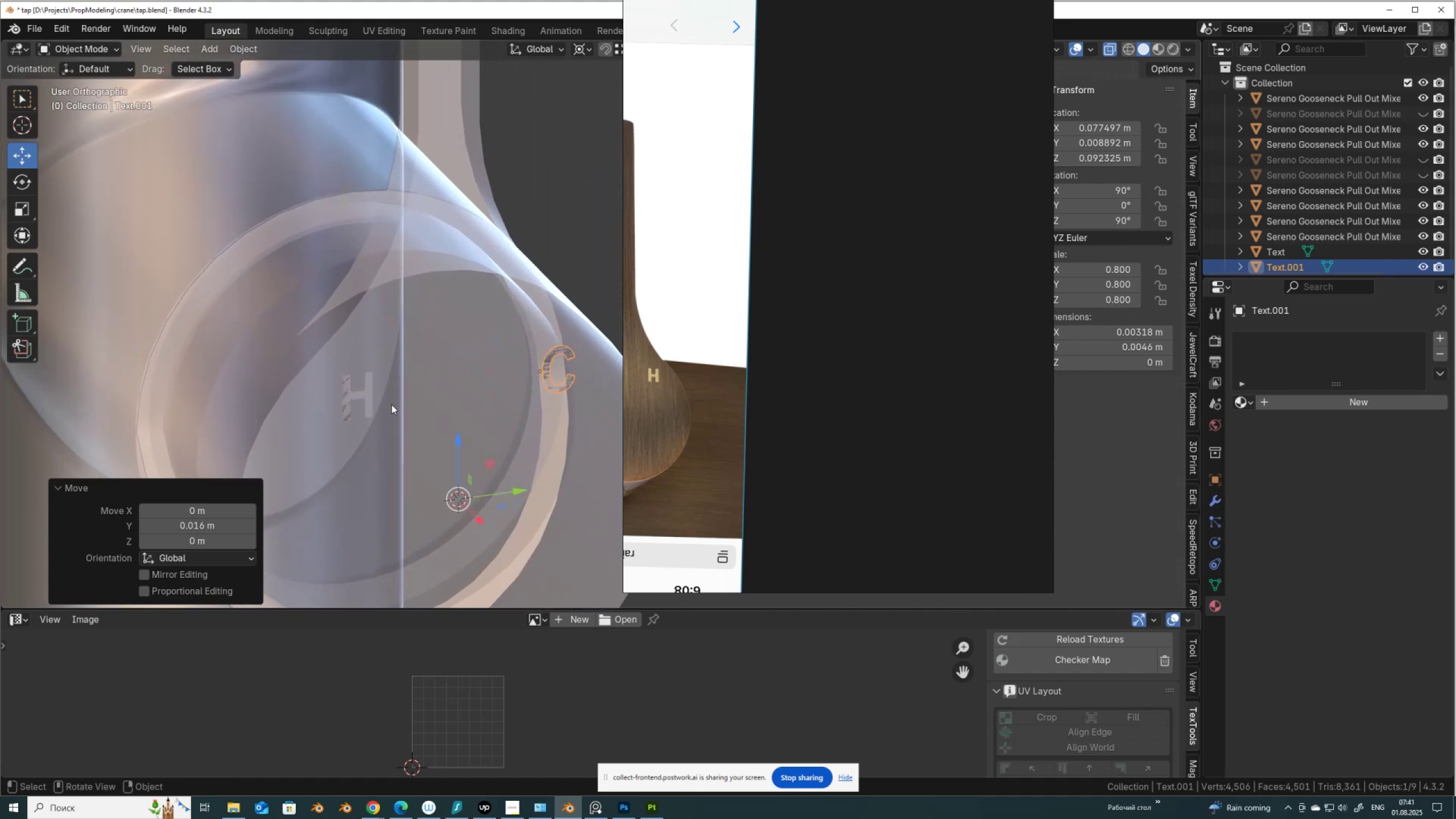 
hold_key(key=ShiftLeft, duration=0.54)
 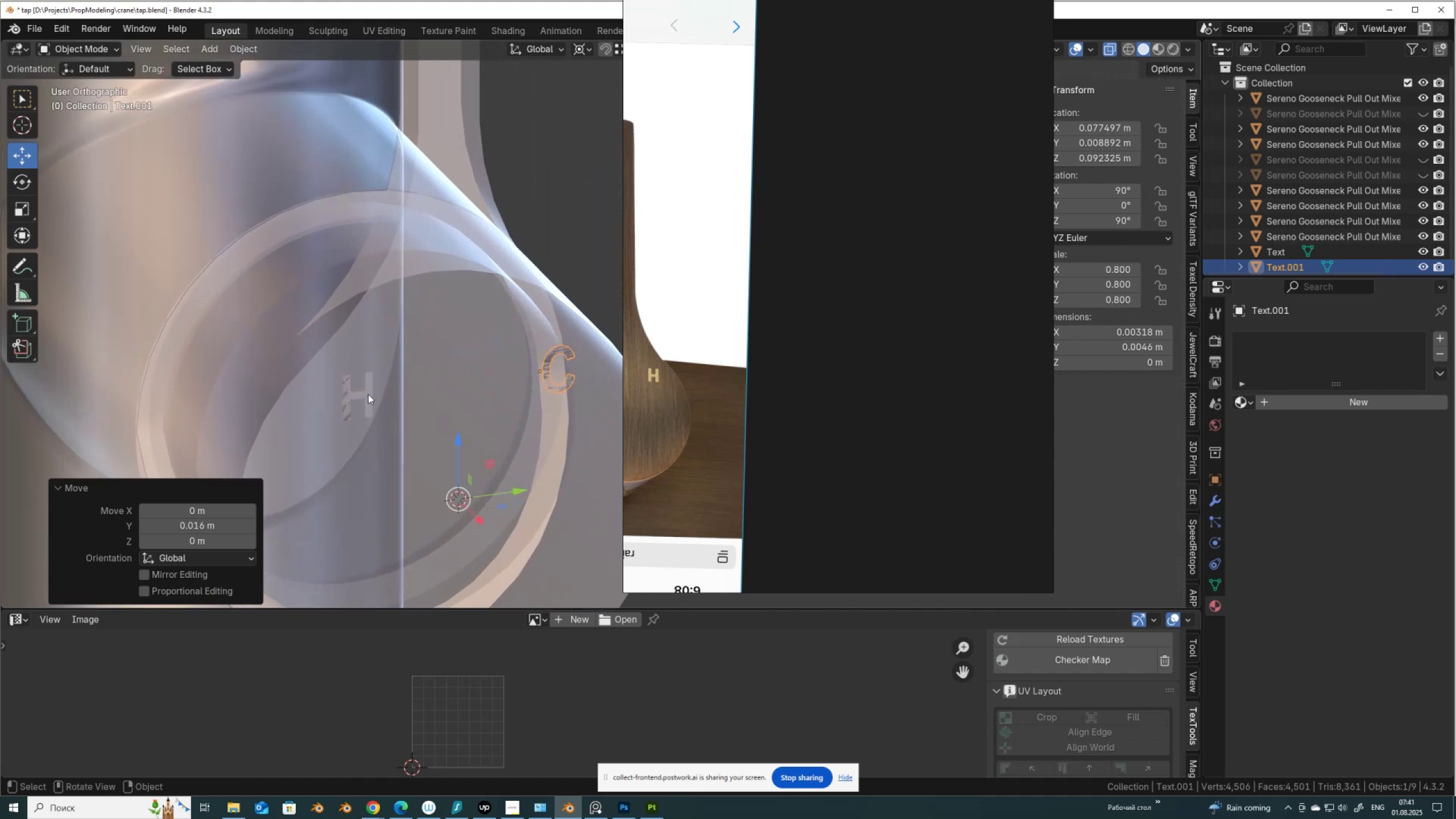 
hold_key(key=ControlLeft, duration=0.77)
left_click([368, 394])
 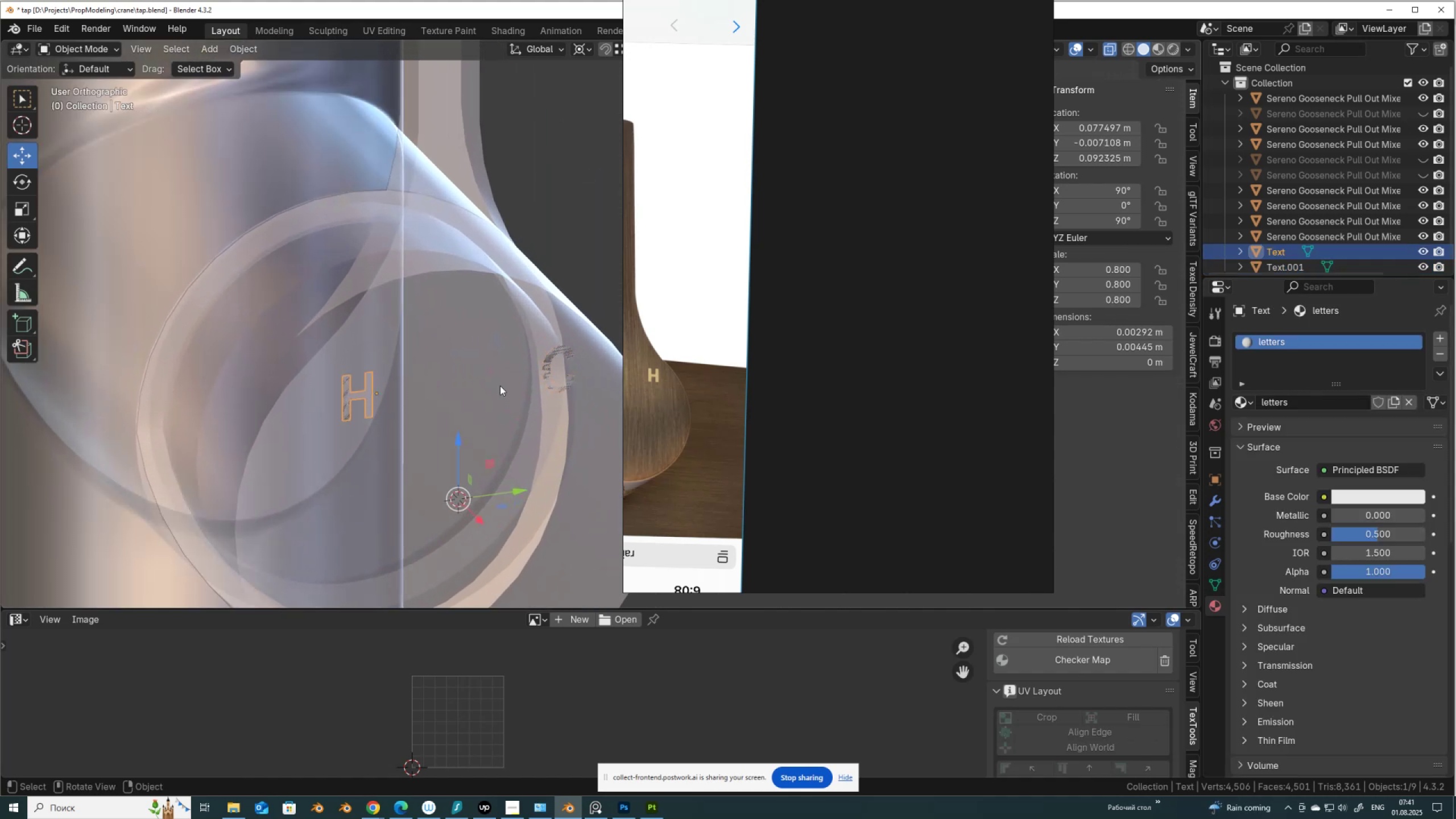 
hold_key(key=ControlLeft, duration=1.07)
left_click([547, 373])
 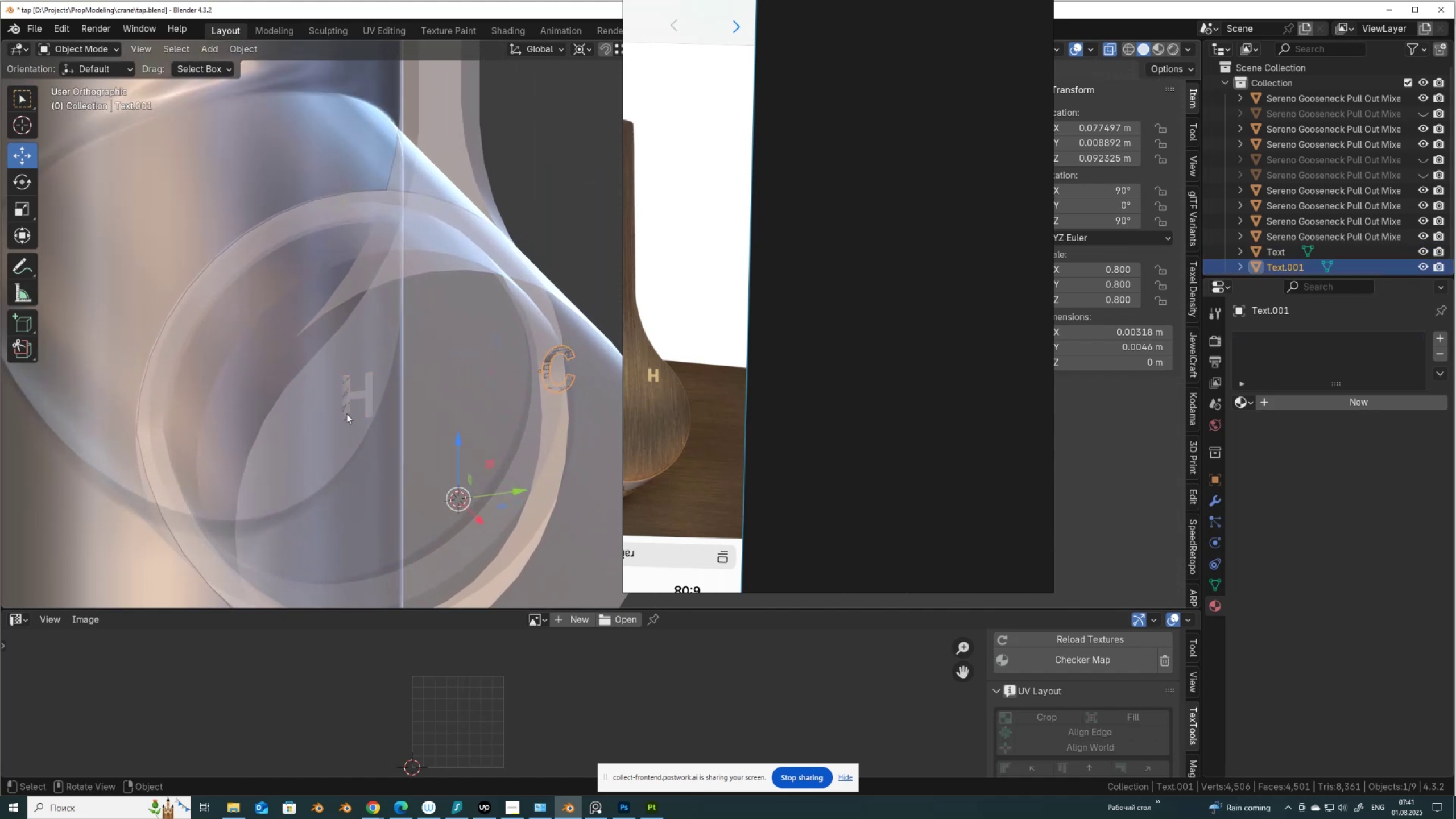 
hold_key(key=ShiftLeft, duration=1.53)
left_click([366, 392])
 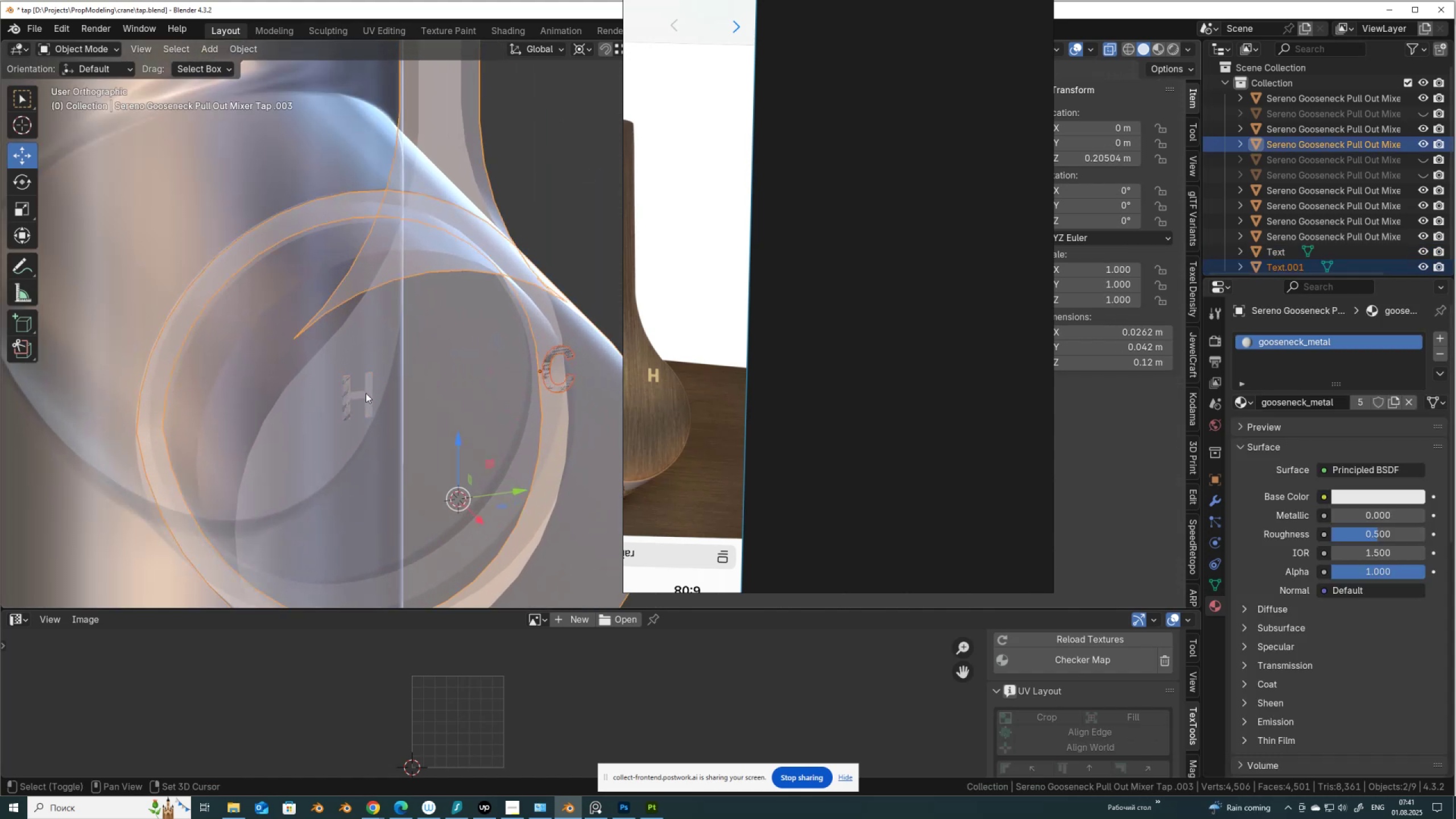 
left_click([366, 393])
 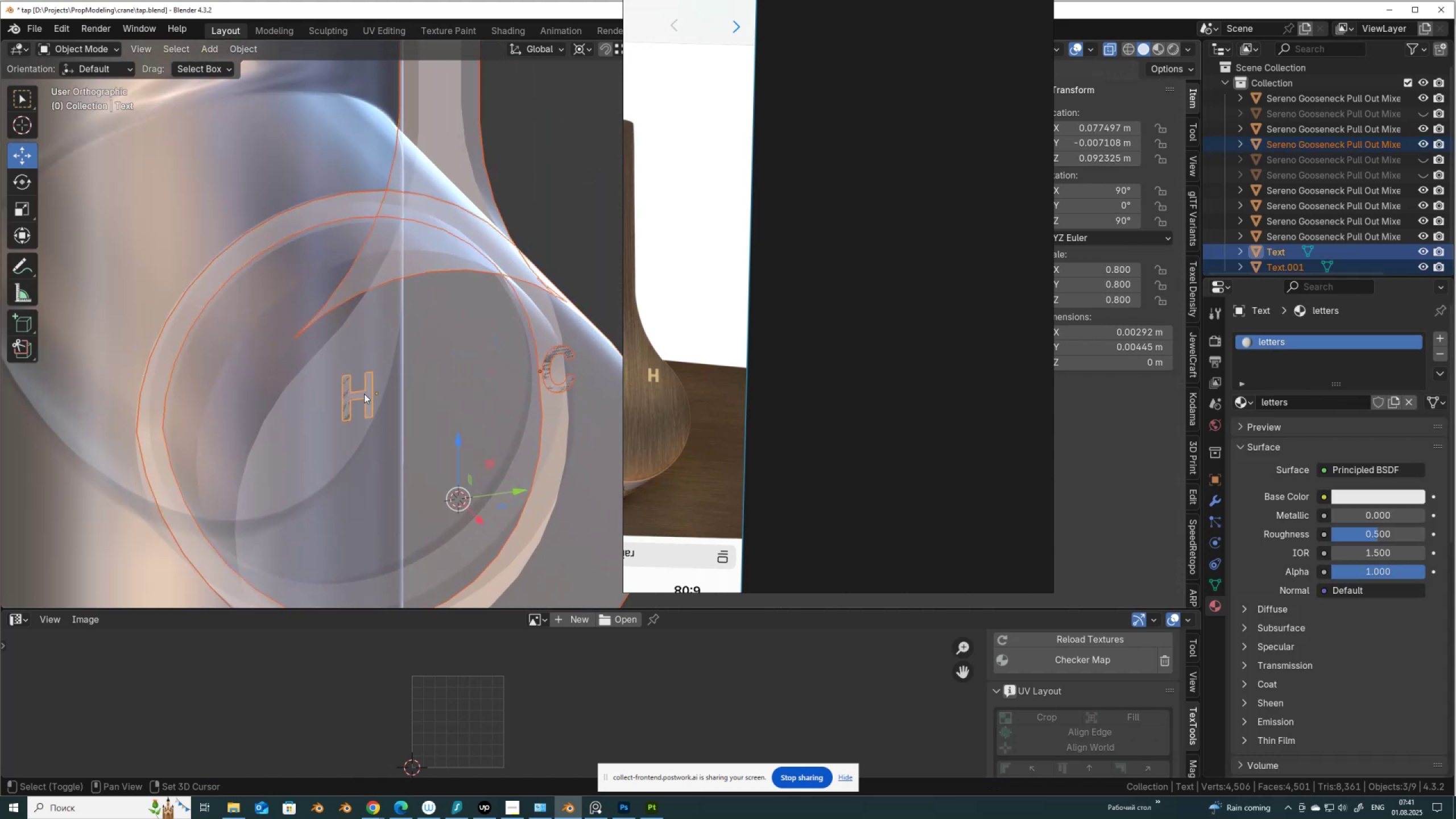 
key(Shift+ShiftLeft)
 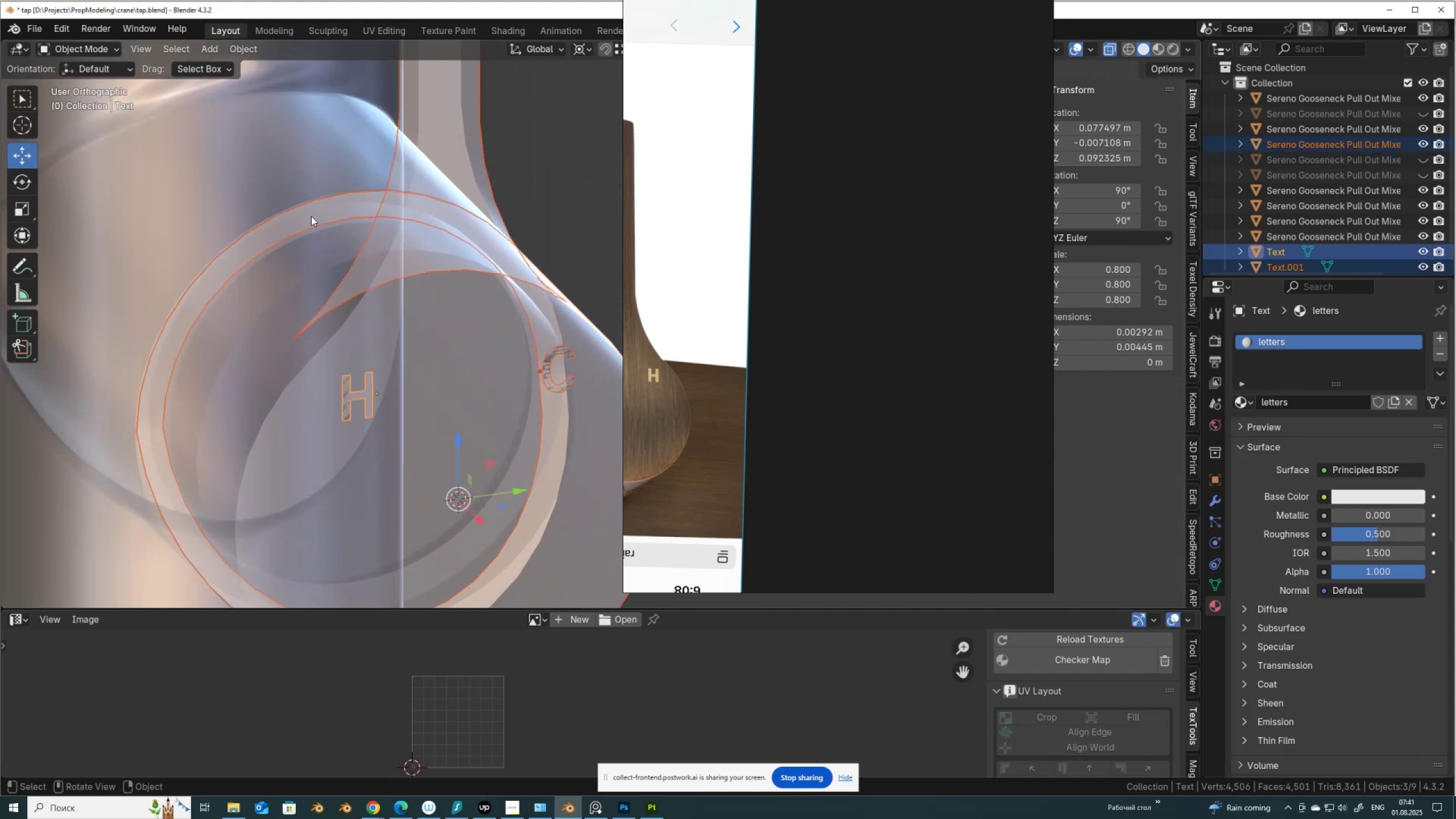 
hold_key(key=ControlLeft, duration=0.35)
left_click_drag(start_coordinate=[298, 231], to_coordinate=[237, 304])
 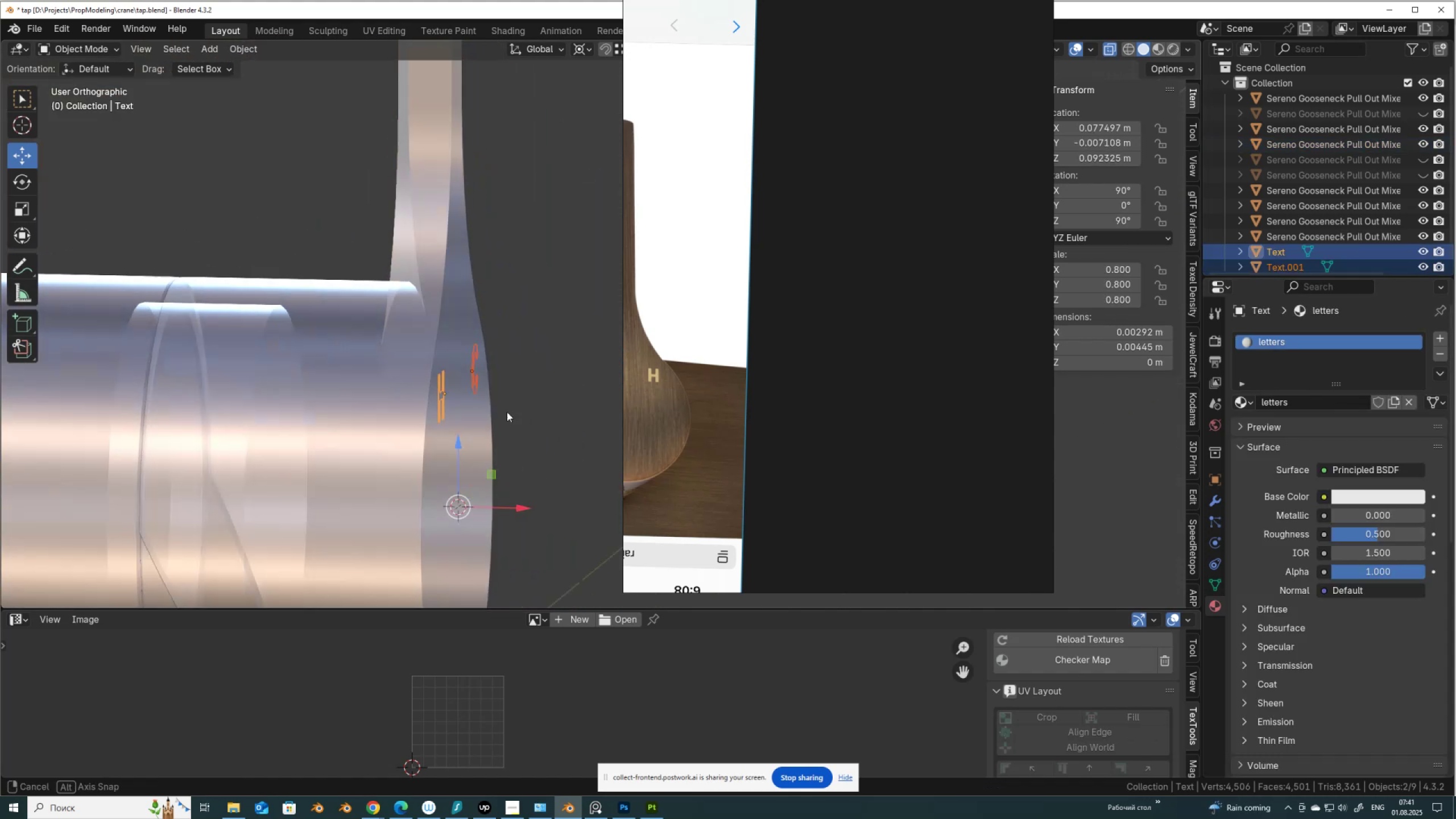 
hold_key(key=AltLeft, duration=0.32)
 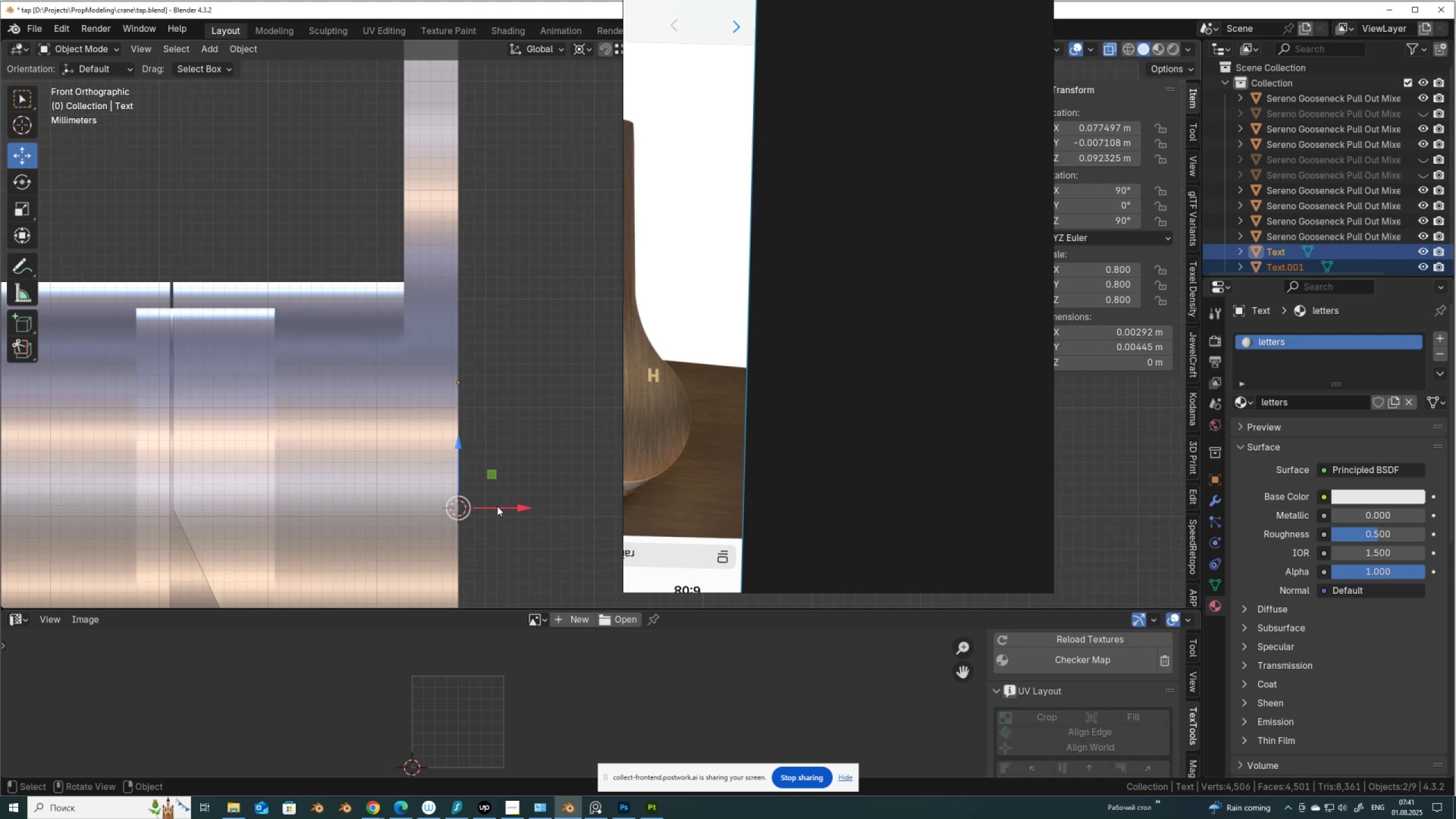 
left_click_drag(start_coordinate=[499, 510], to_coordinate=[504, 512])
 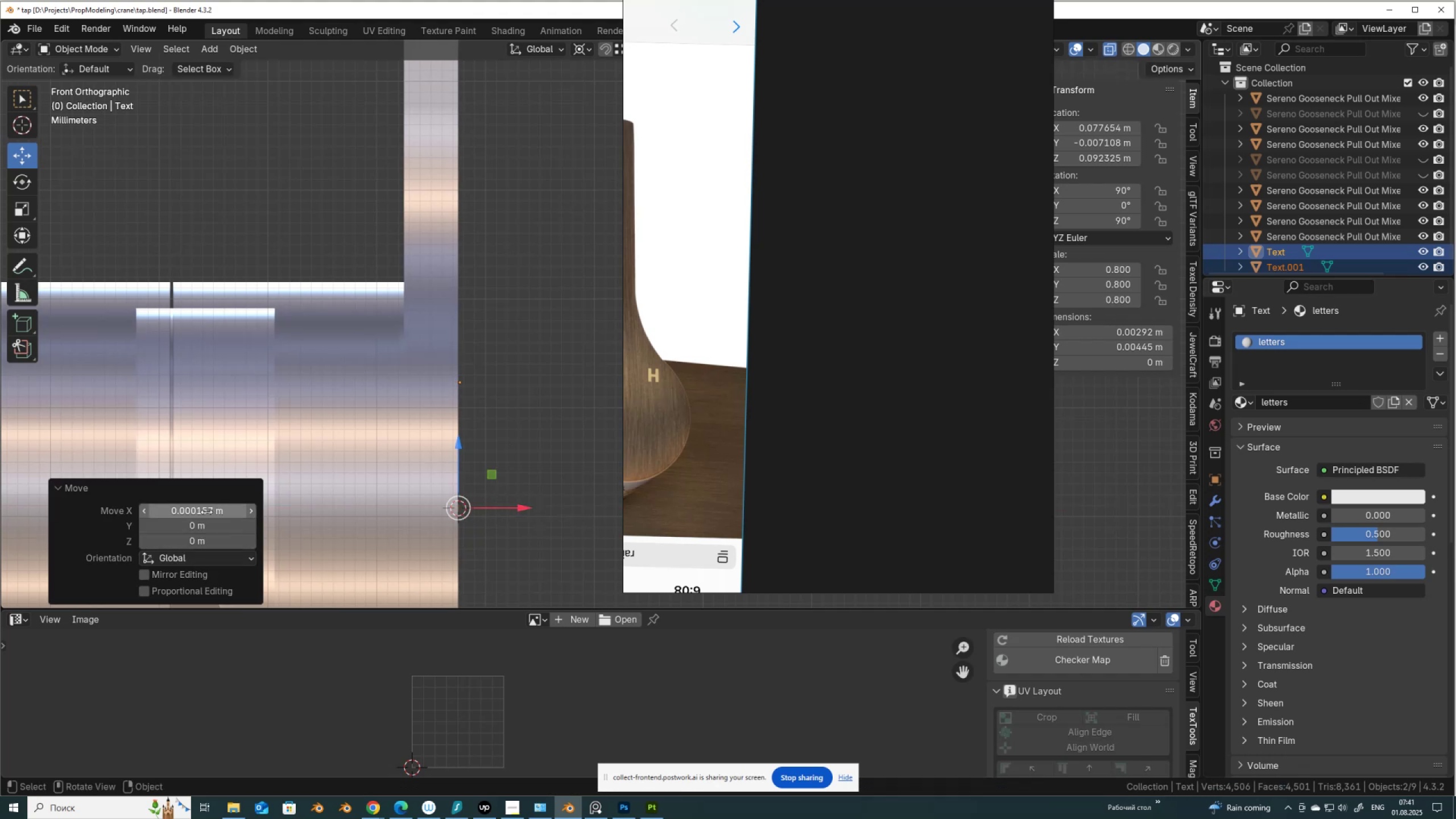 
left_click([207, 511])
 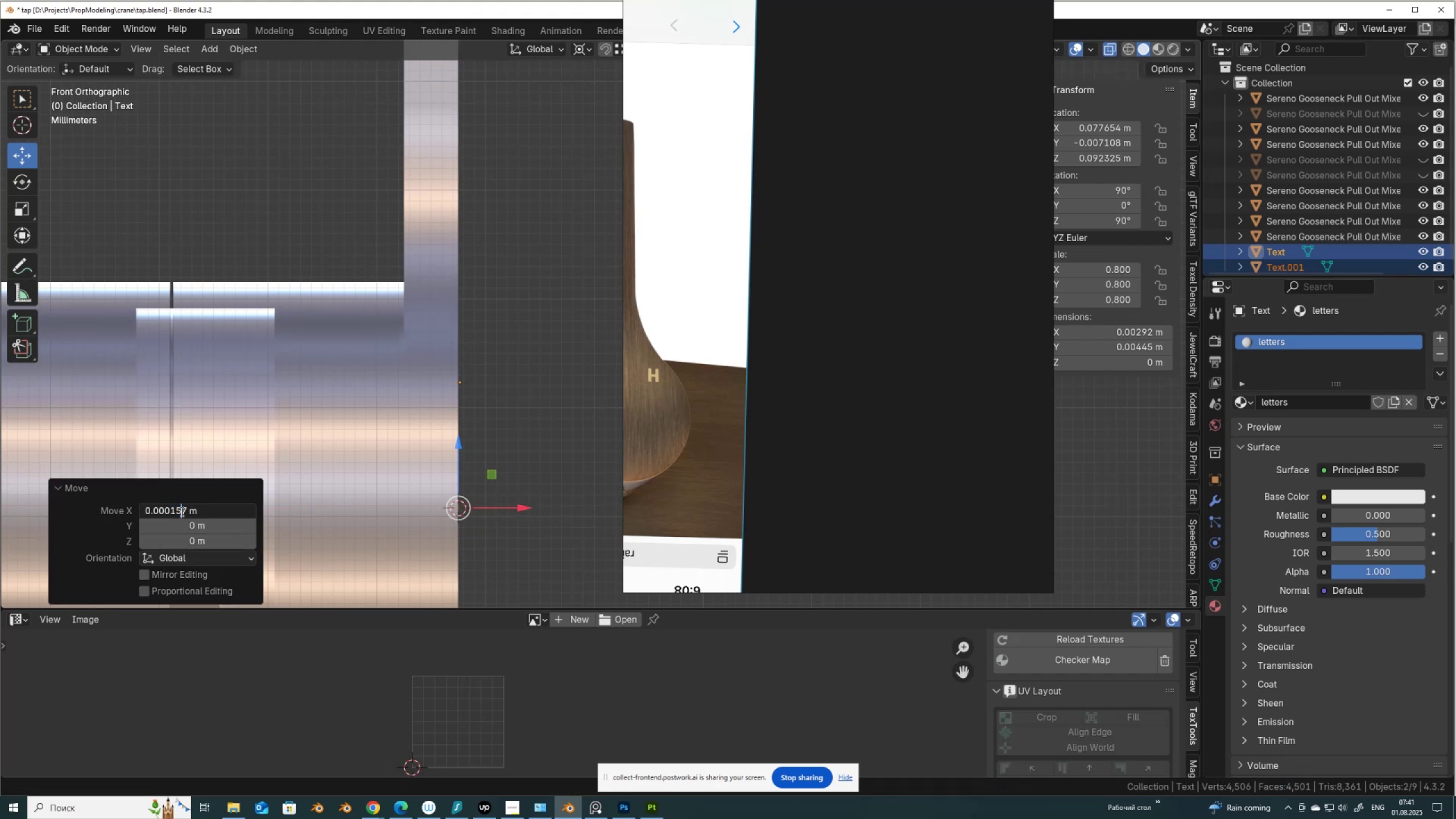 
key(Delete)
 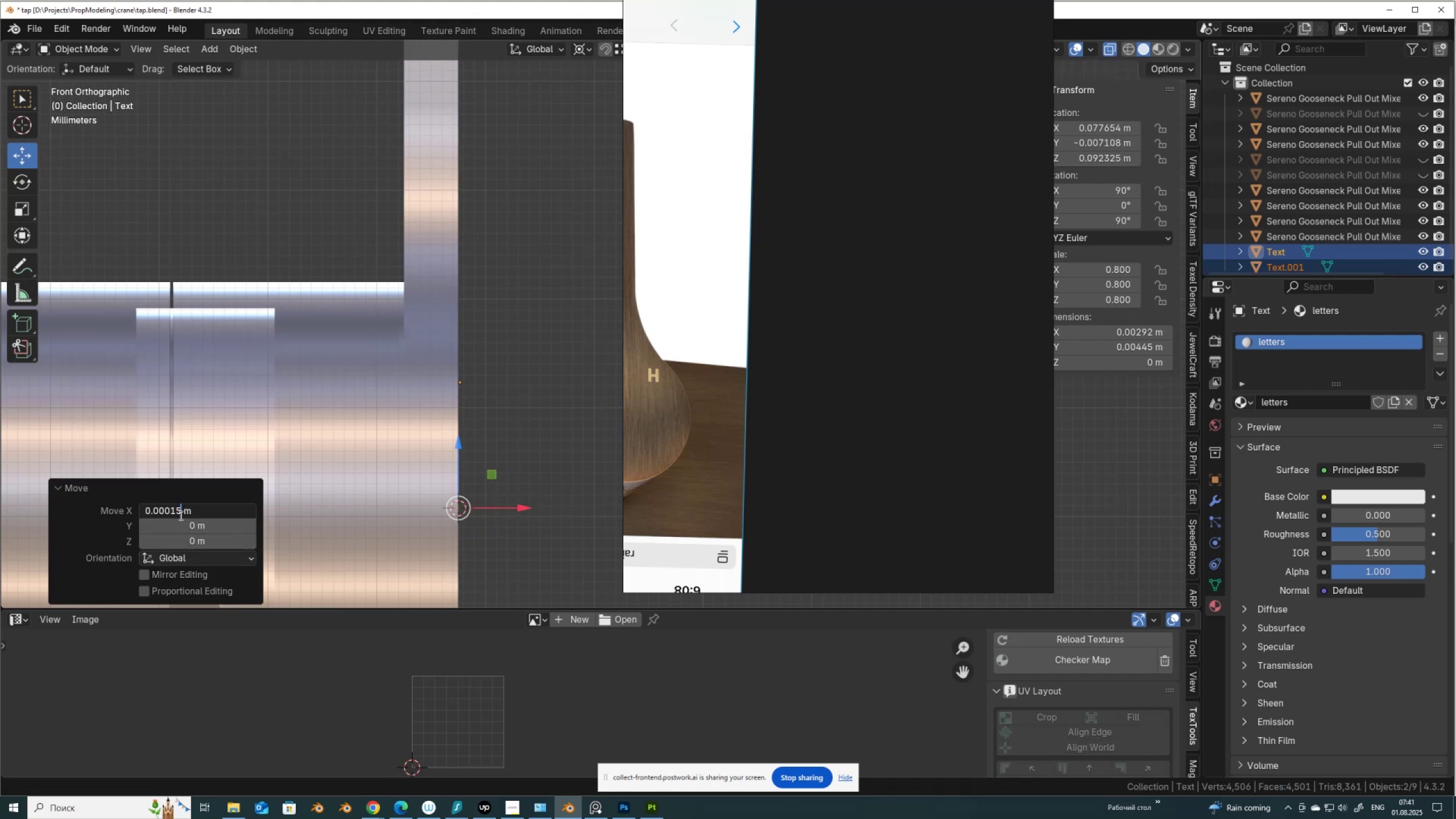 
key(Enter)
 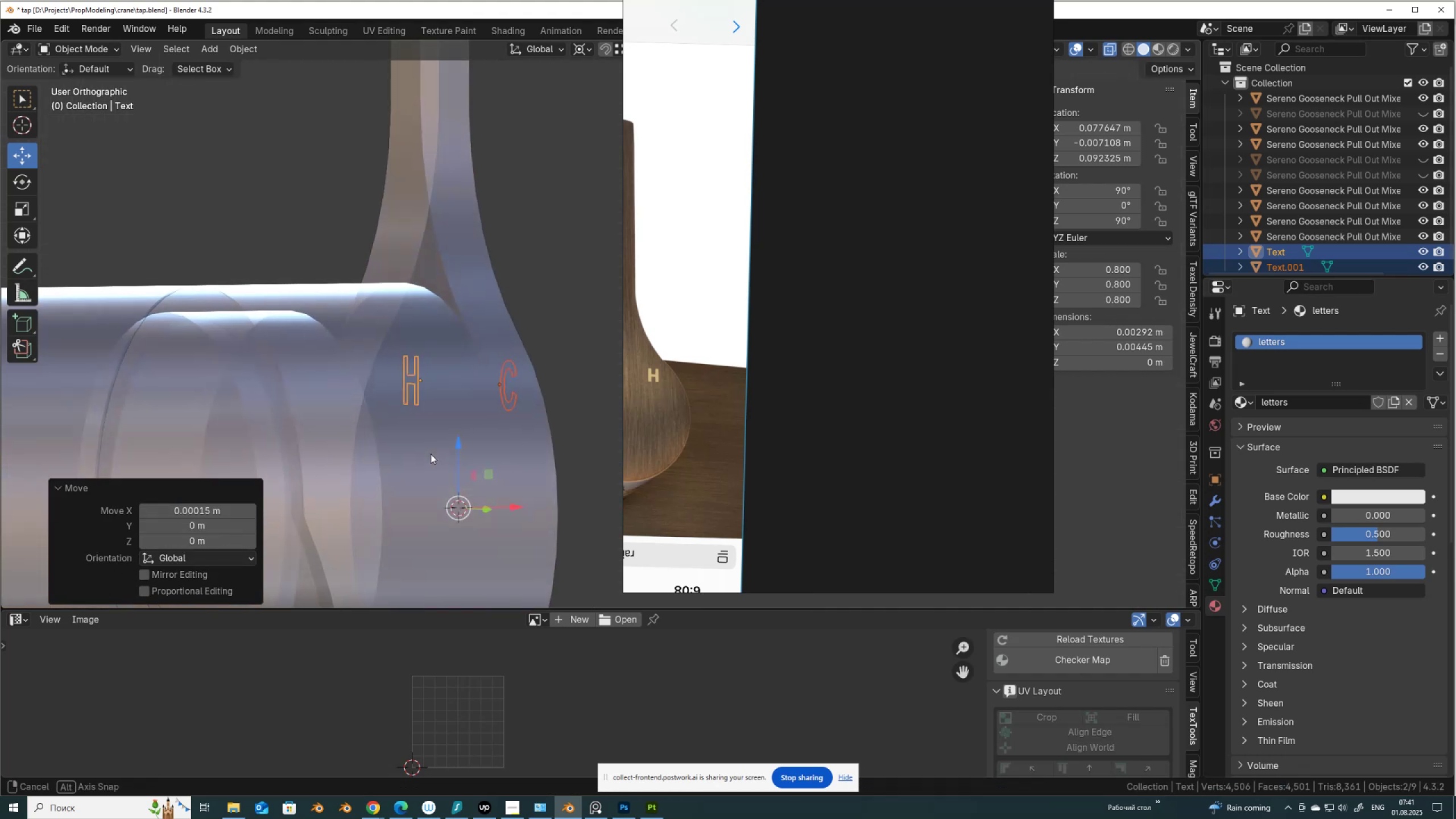 
scroll: coordinate [1158, 324], scroll_direction: down, amount: 14.0
 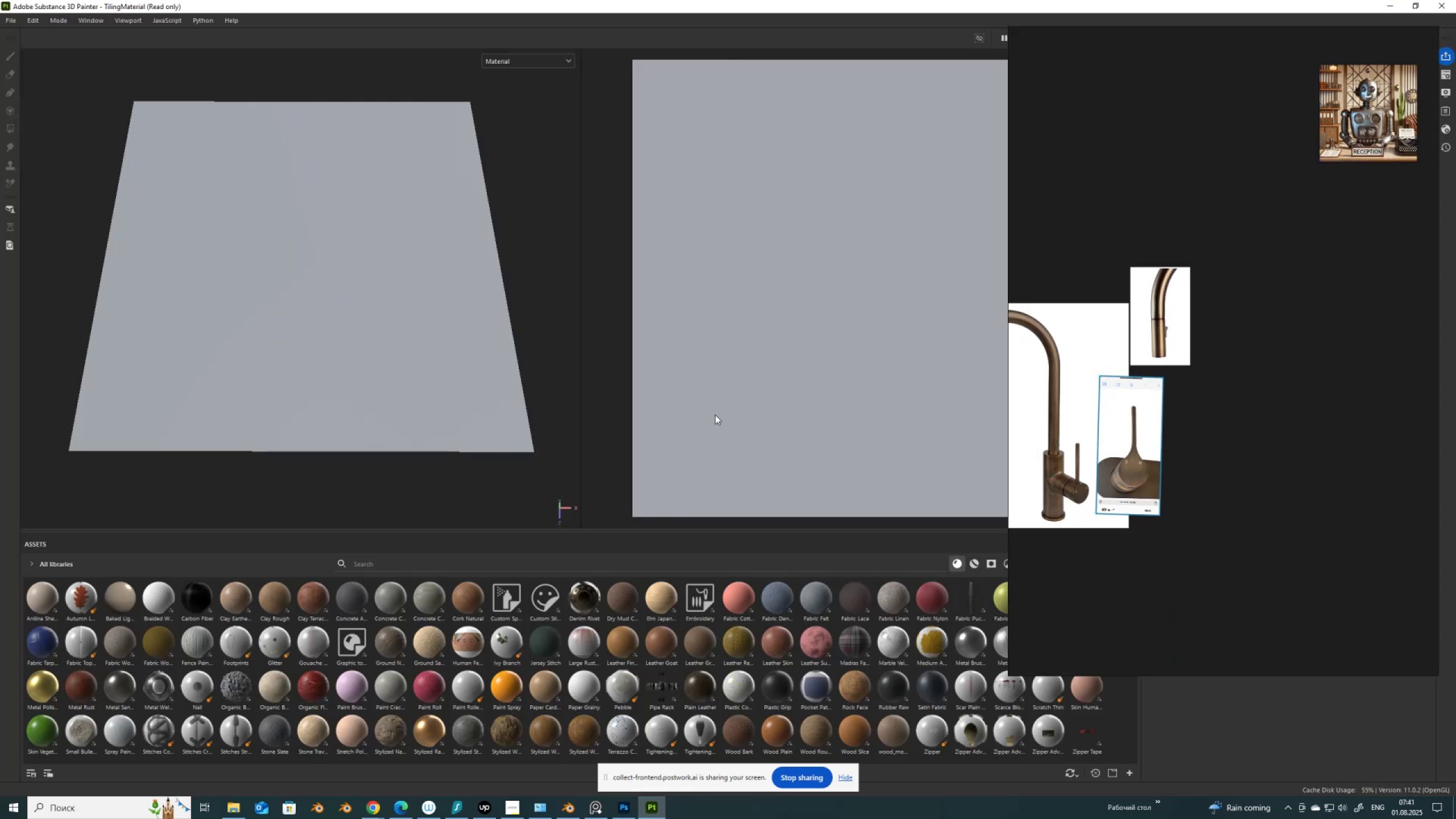 
wait(5.01)
 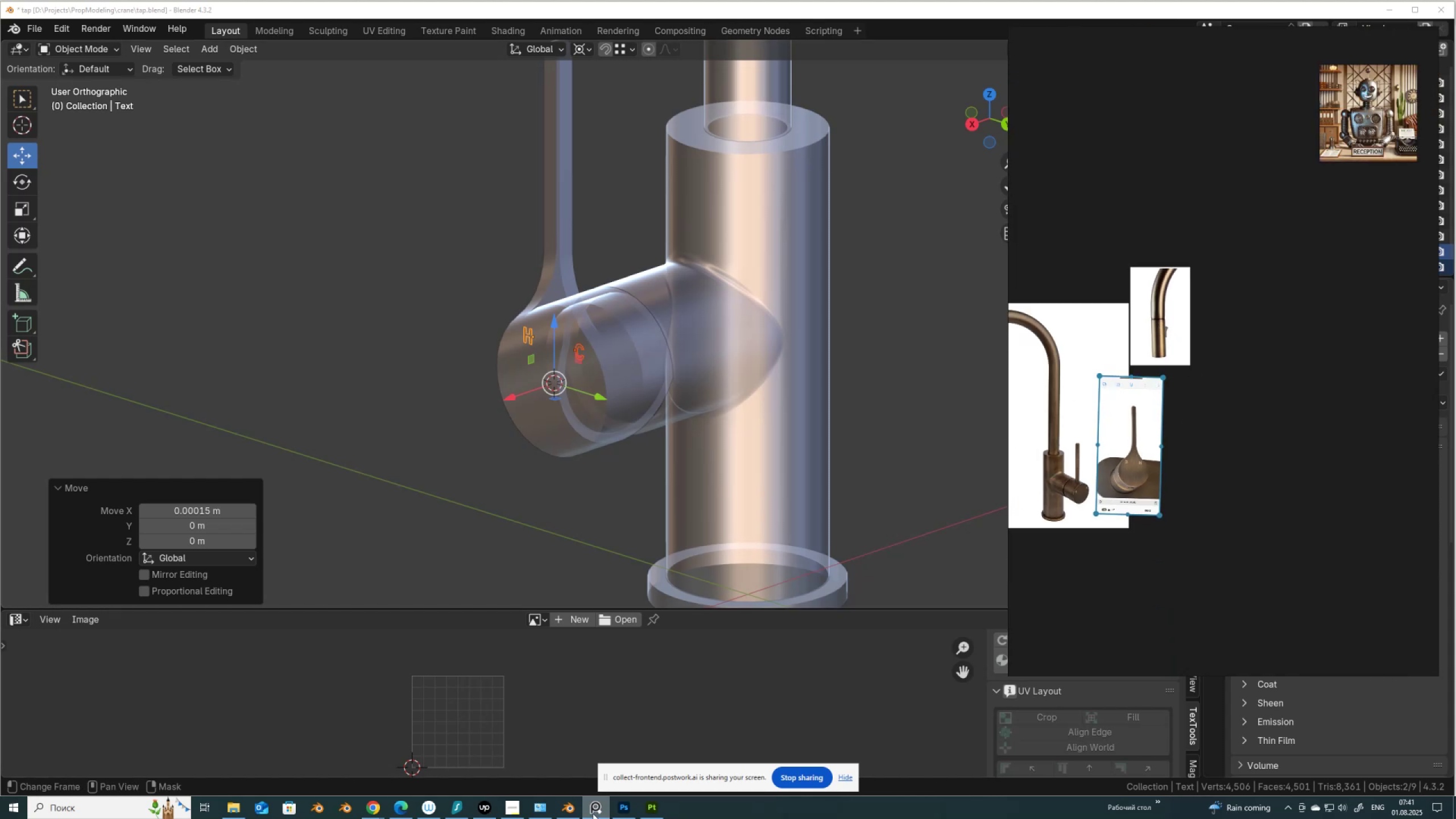 
left_click([360, 562])
 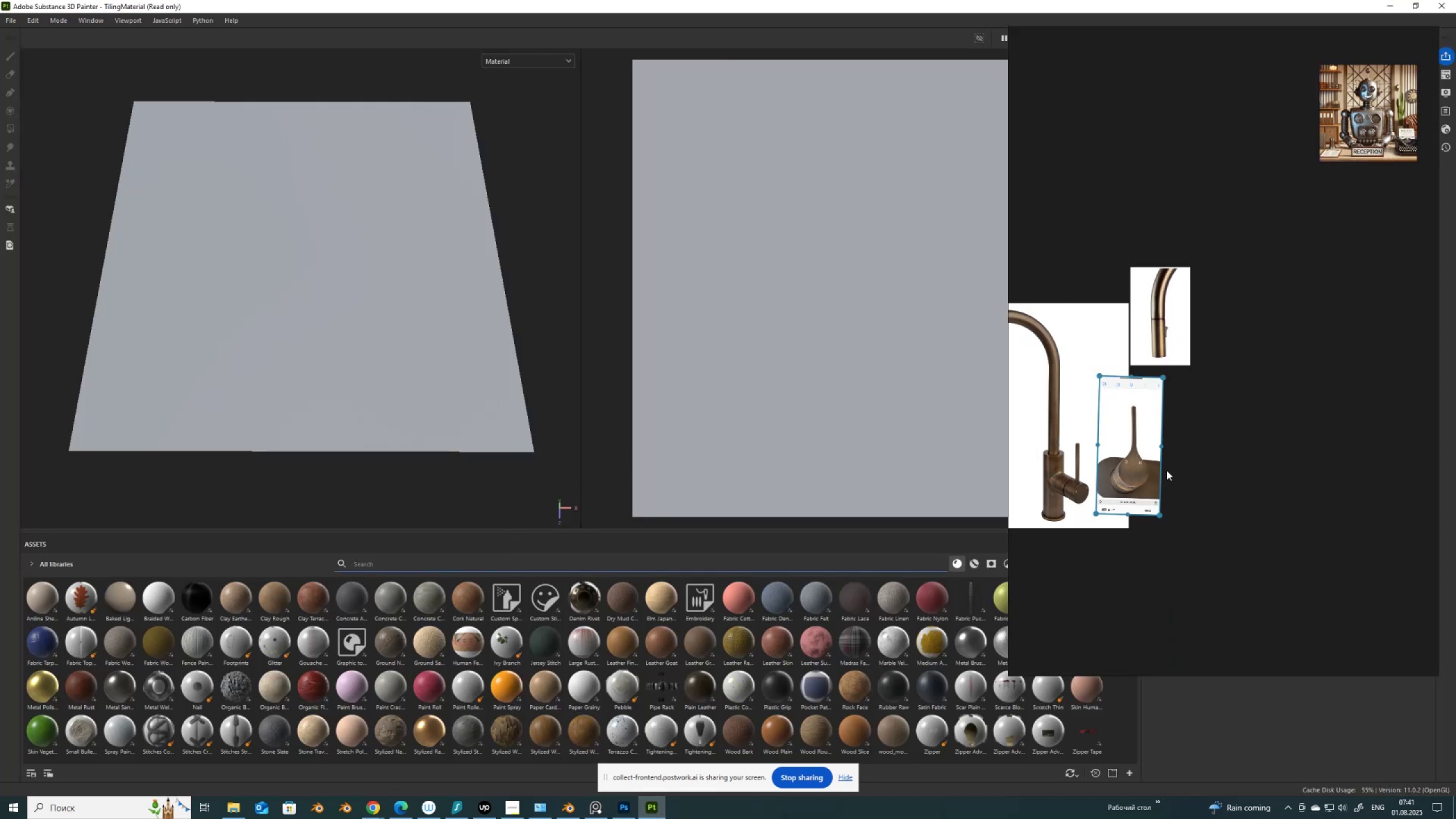 
type(metal)
 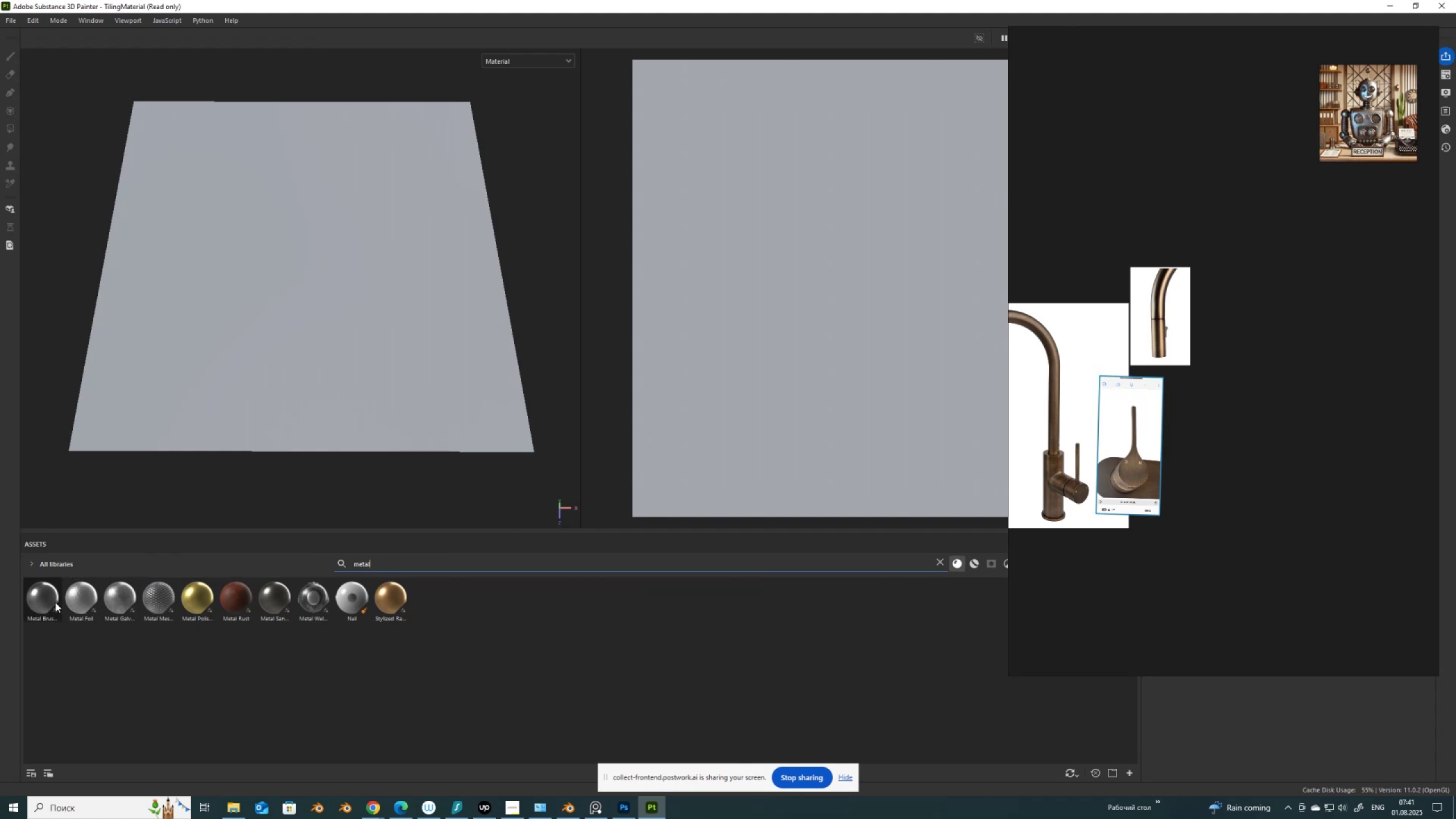 
left_click_drag(start_coordinate=[51, 599], to_coordinate=[332, 390])
 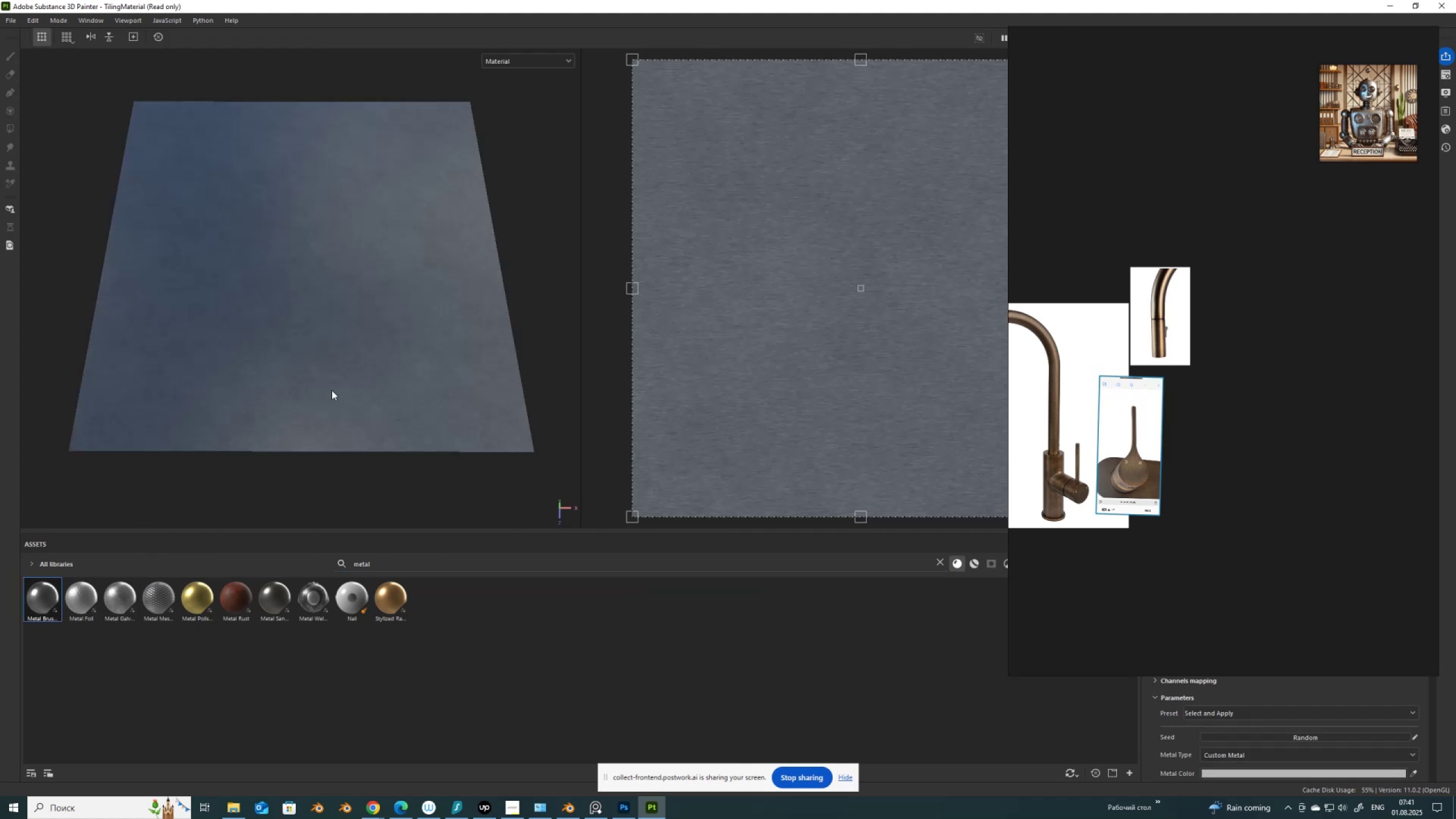 
scroll: coordinate [937, 340], scroll_direction: up, amount: 23.0
 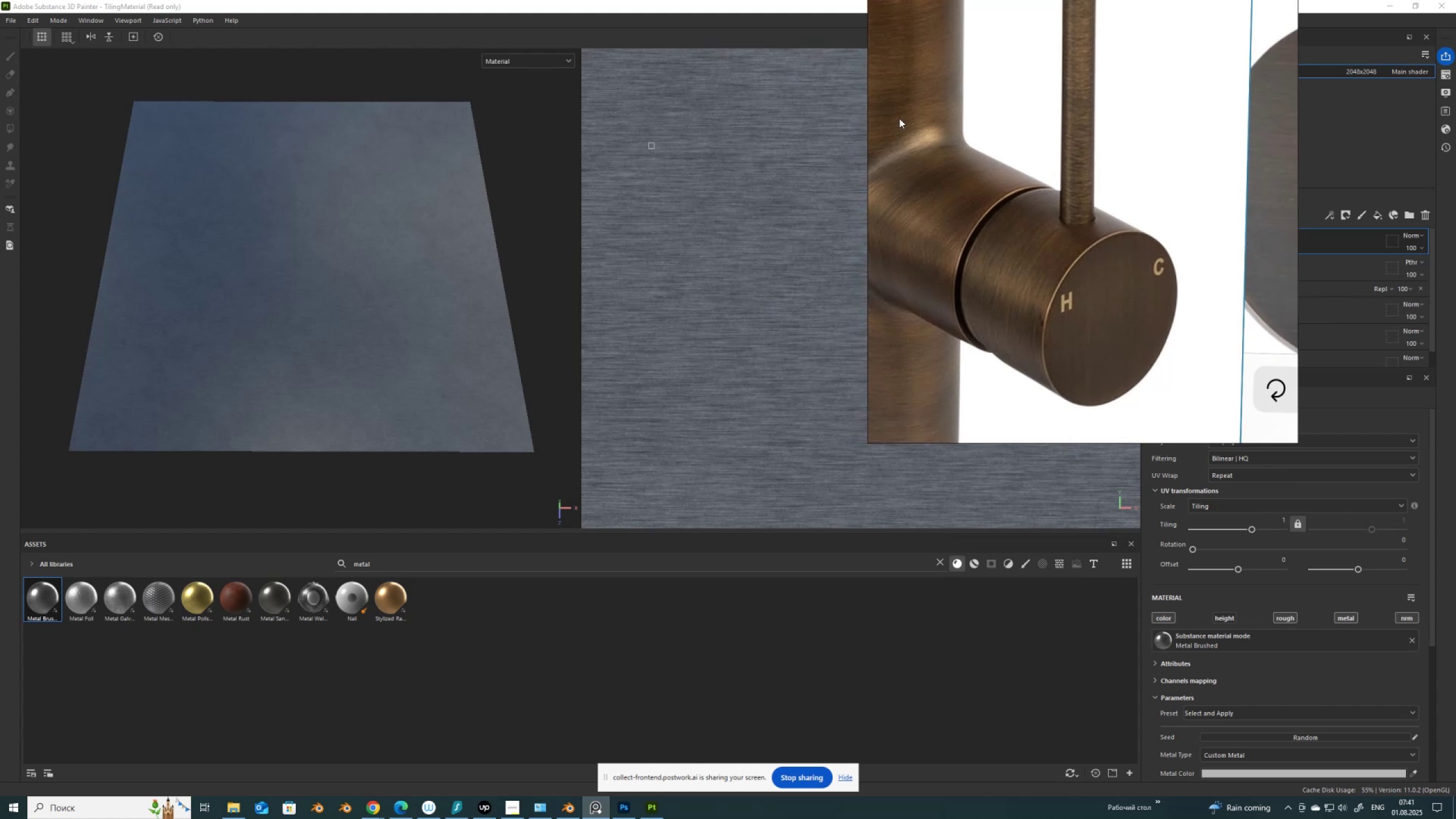 
scroll: coordinate [1175, 602], scroll_direction: down, amount: 4.0
 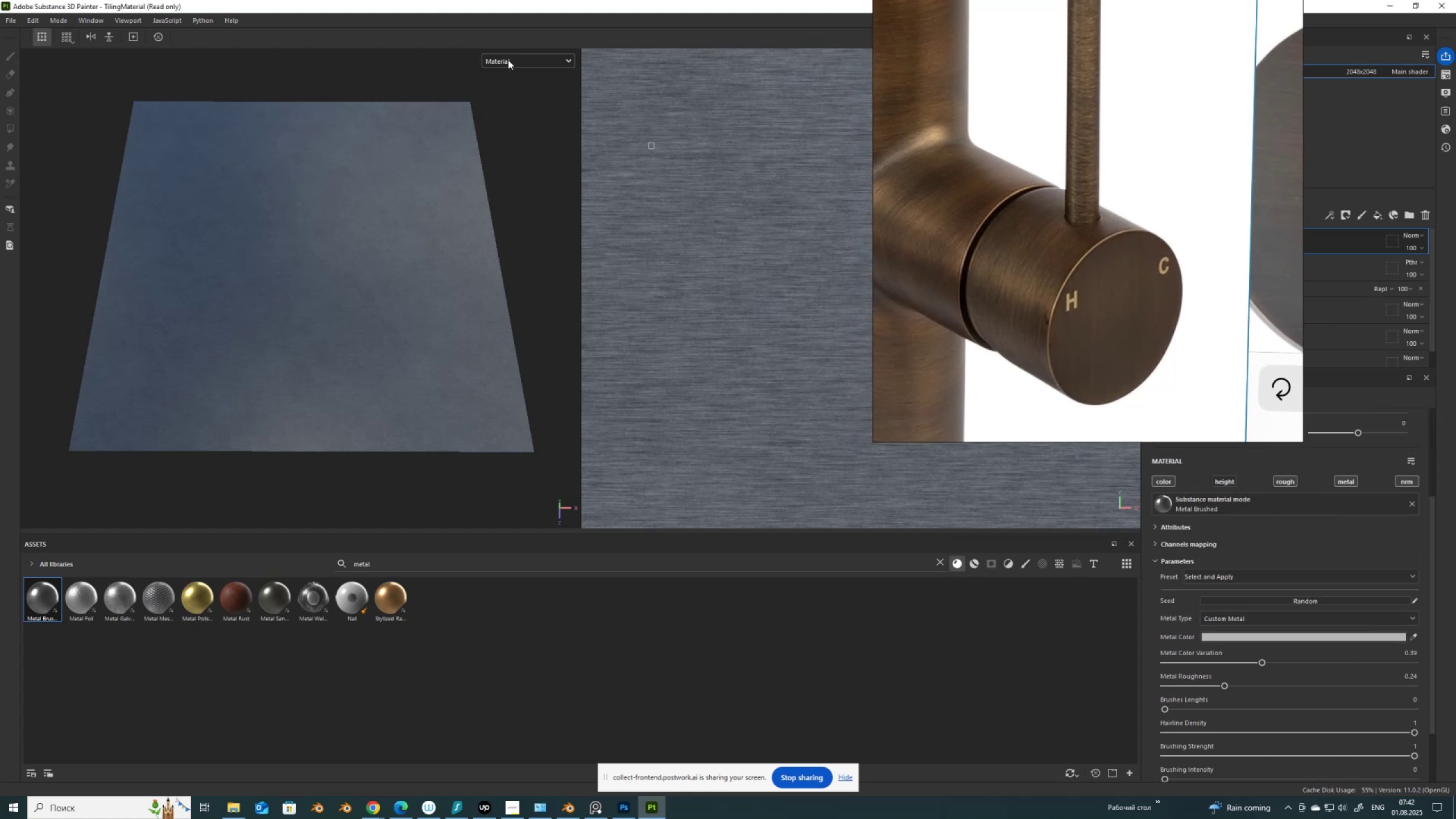 
left_click([516, 111])
 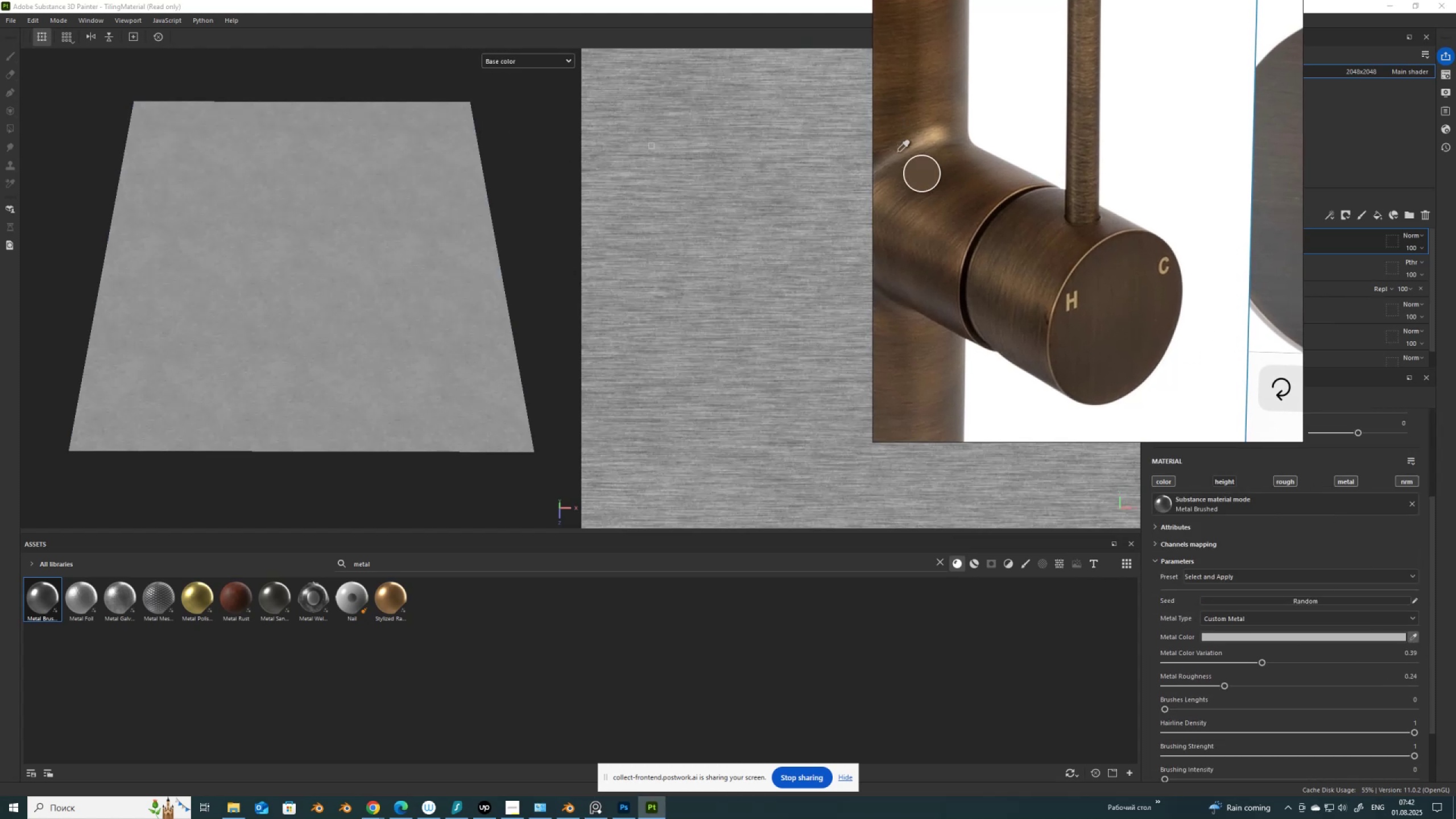 
left_click([936, 227])
 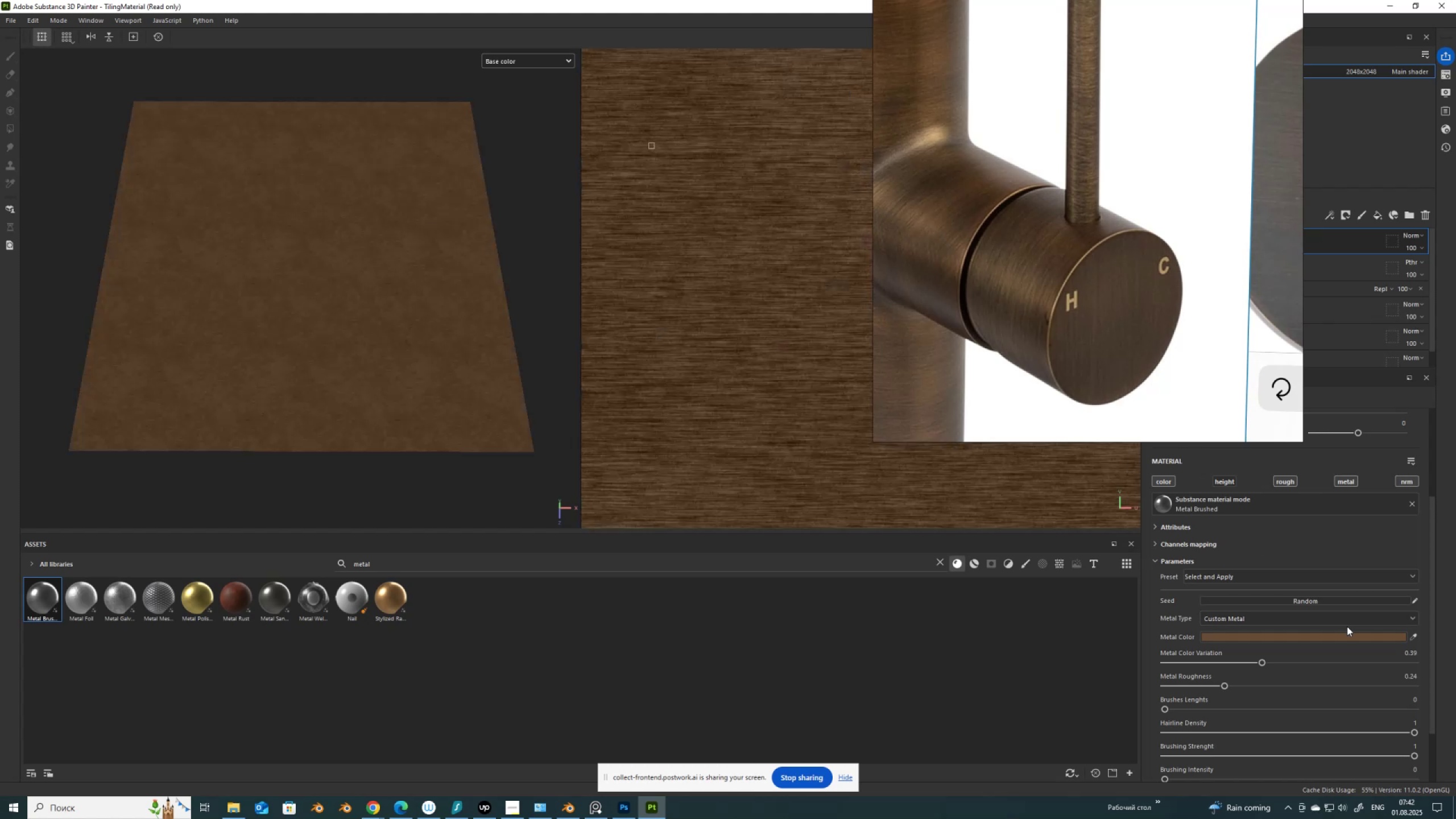 
wait(5.58)
 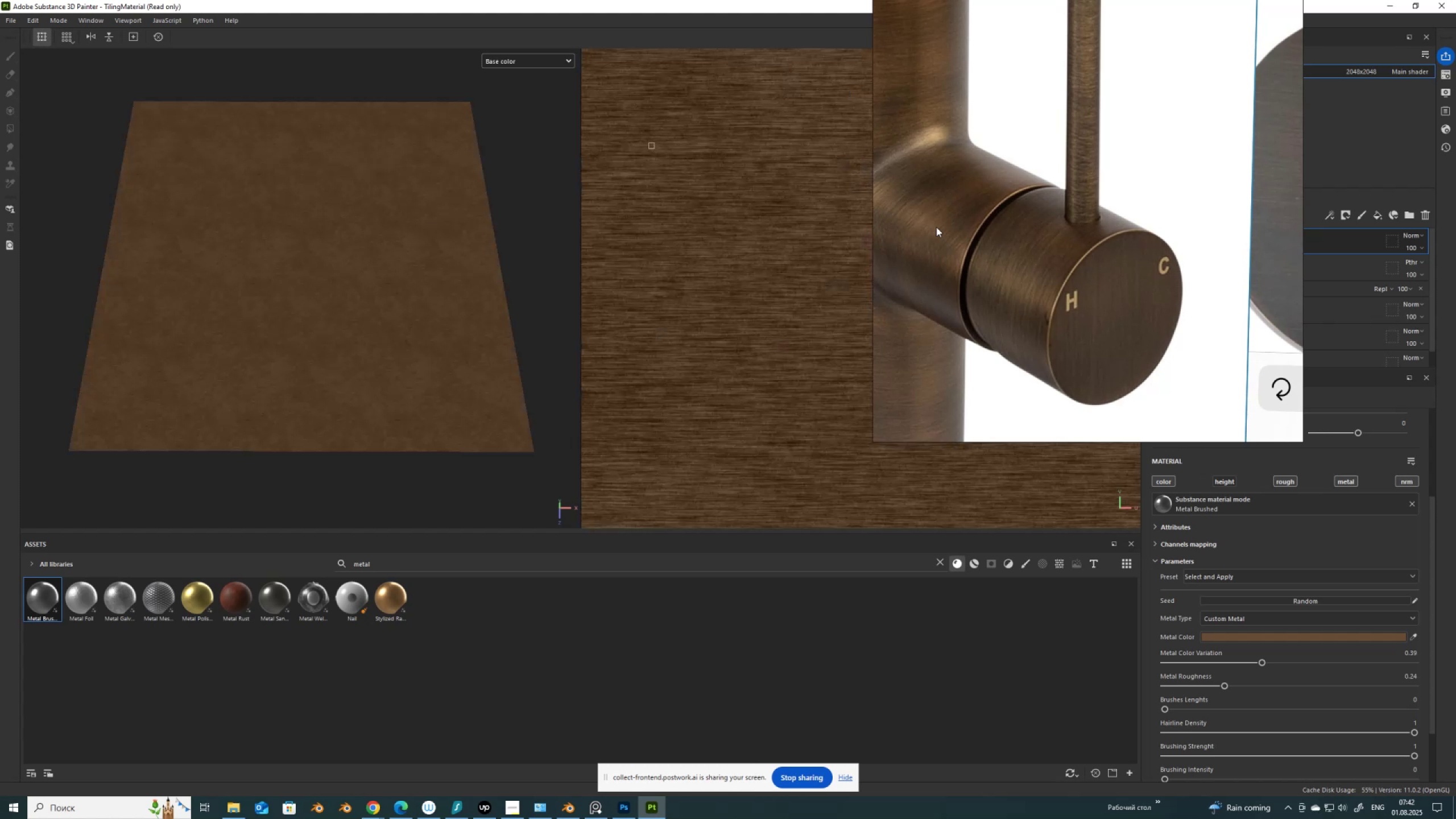 
scroll: coordinate [1119, 356], scroll_direction: up, amount: 3.0
 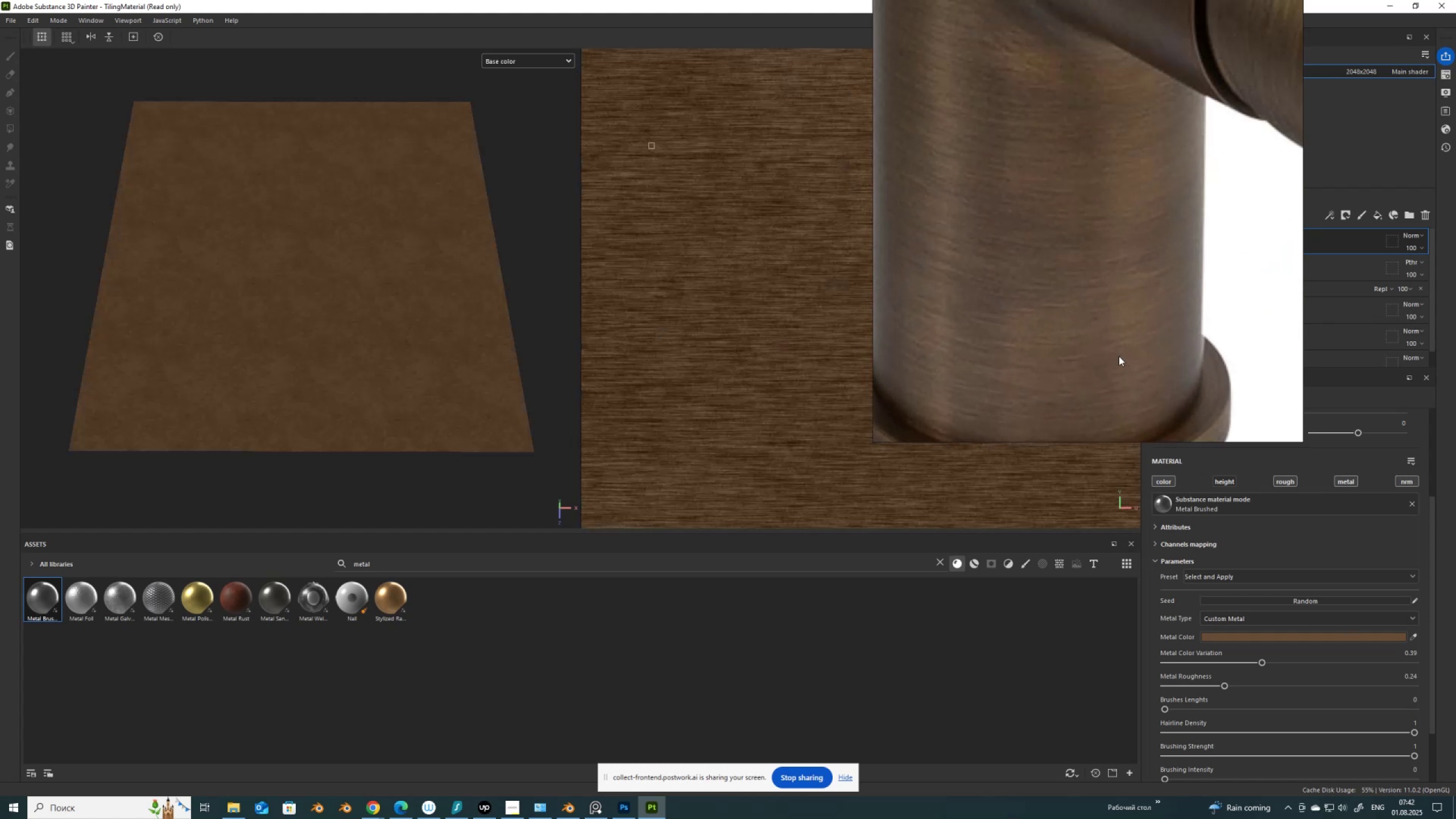 
scroll: coordinate [1035, 250], scroll_direction: down, amount: 11.0
 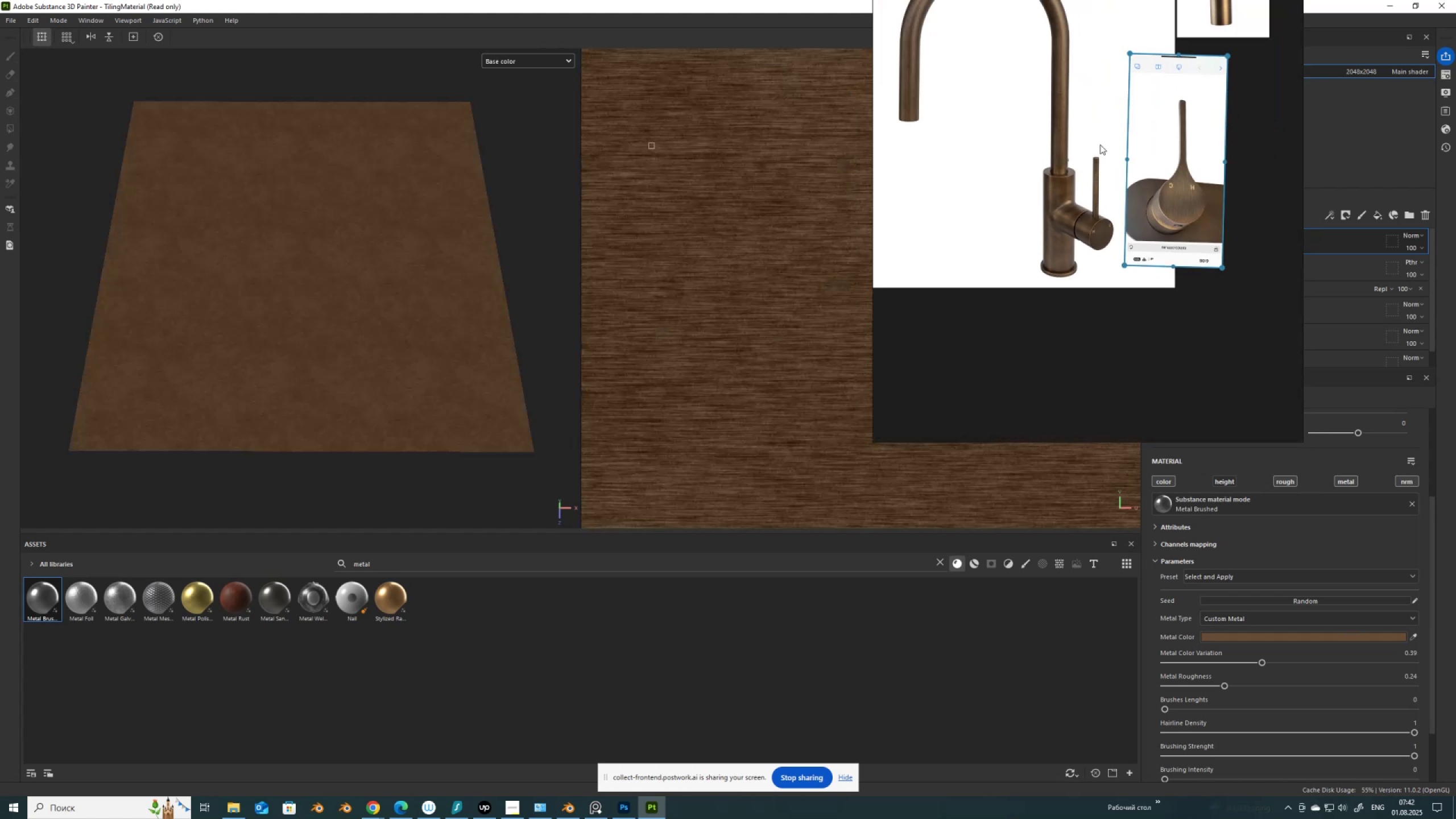 
scroll: coordinate [1008, 317], scroll_direction: up, amount: 11.0
 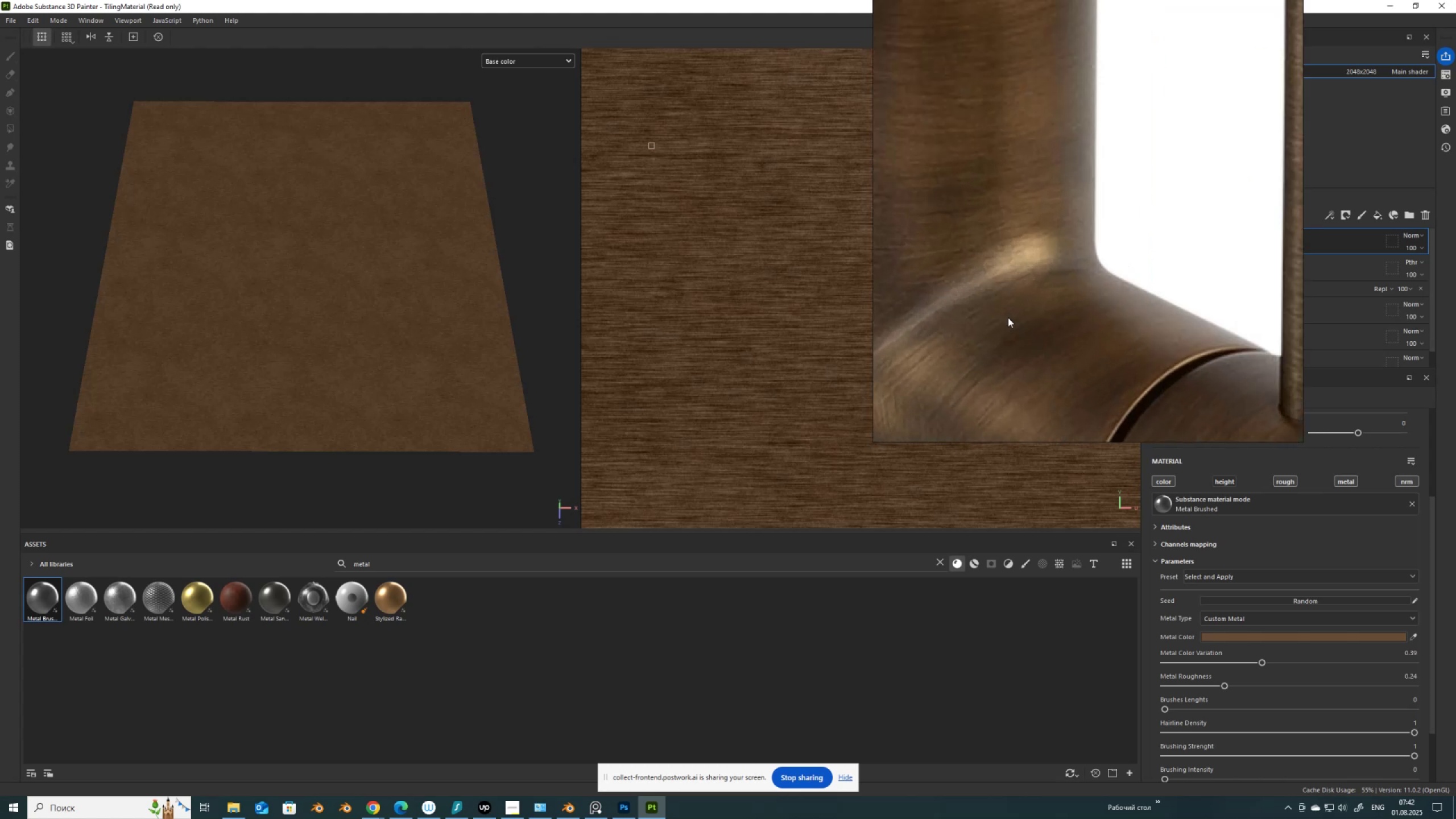 
scroll: coordinate [1274, 613], scroll_direction: down, amount: 4.0
 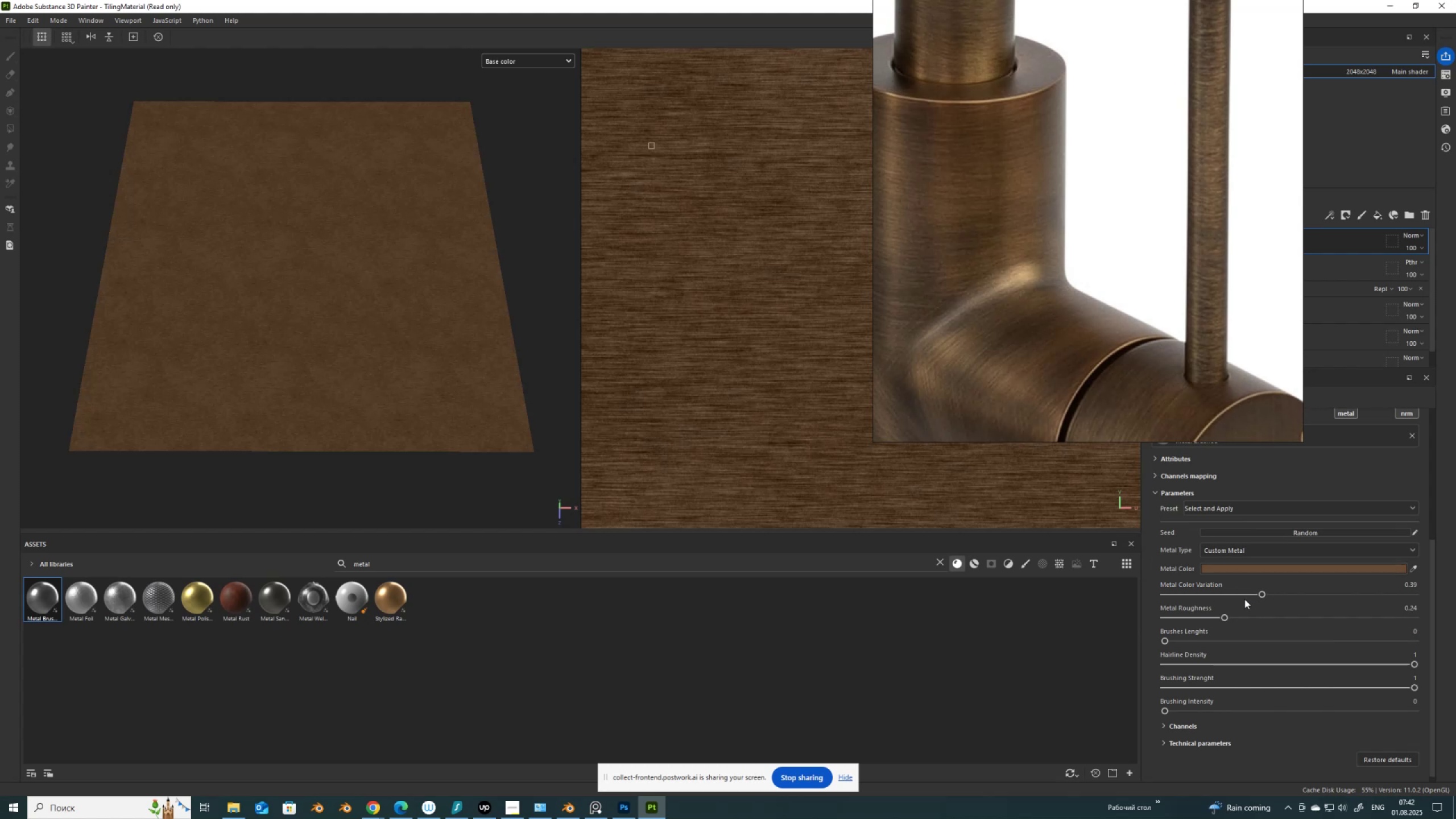 
left_click_drag(start_coordinate=[1261, 594], to_coordinate=[1213, 596])
 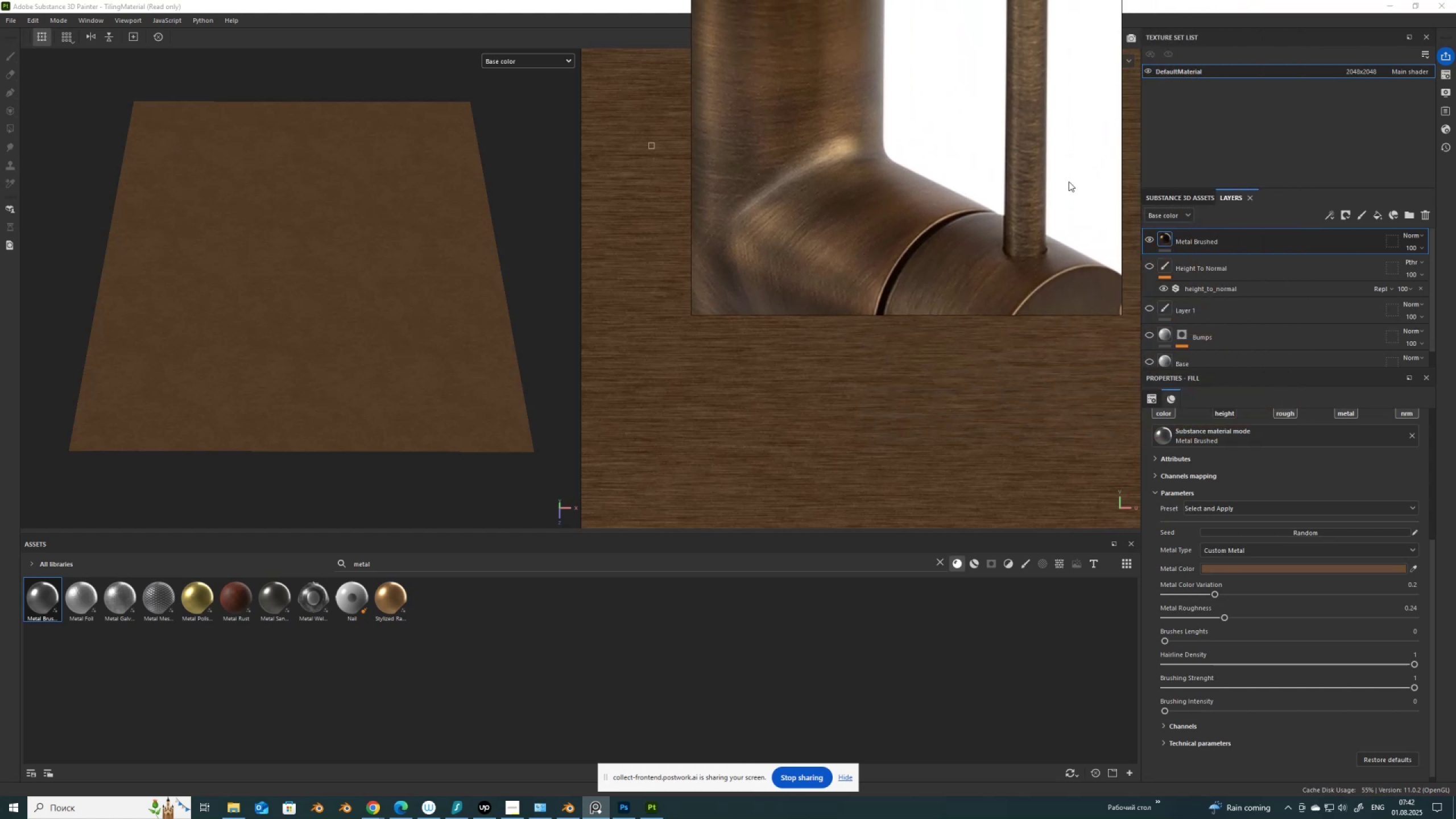 
wait(5.73)
 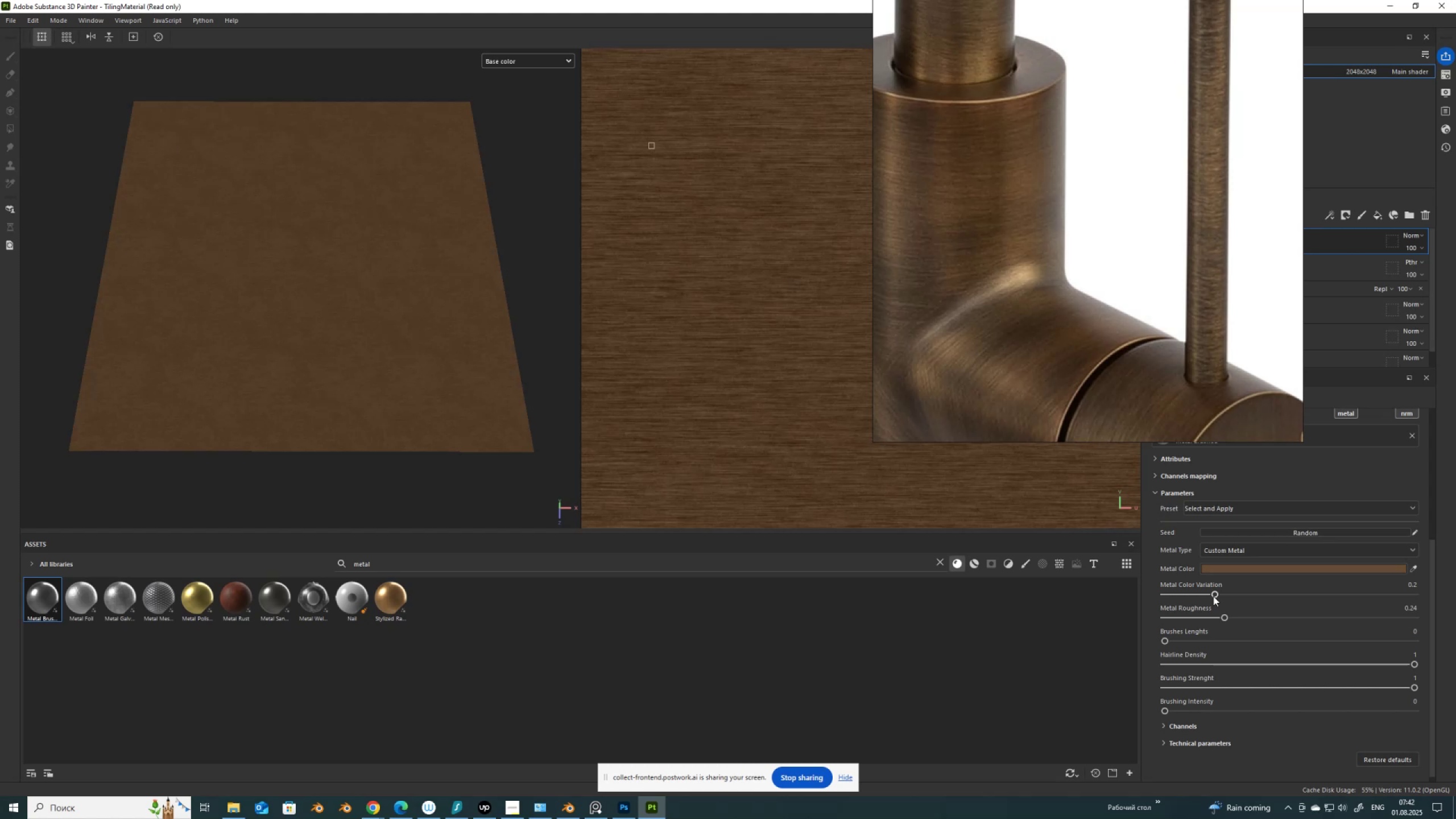 
left_click([1381, 213])
 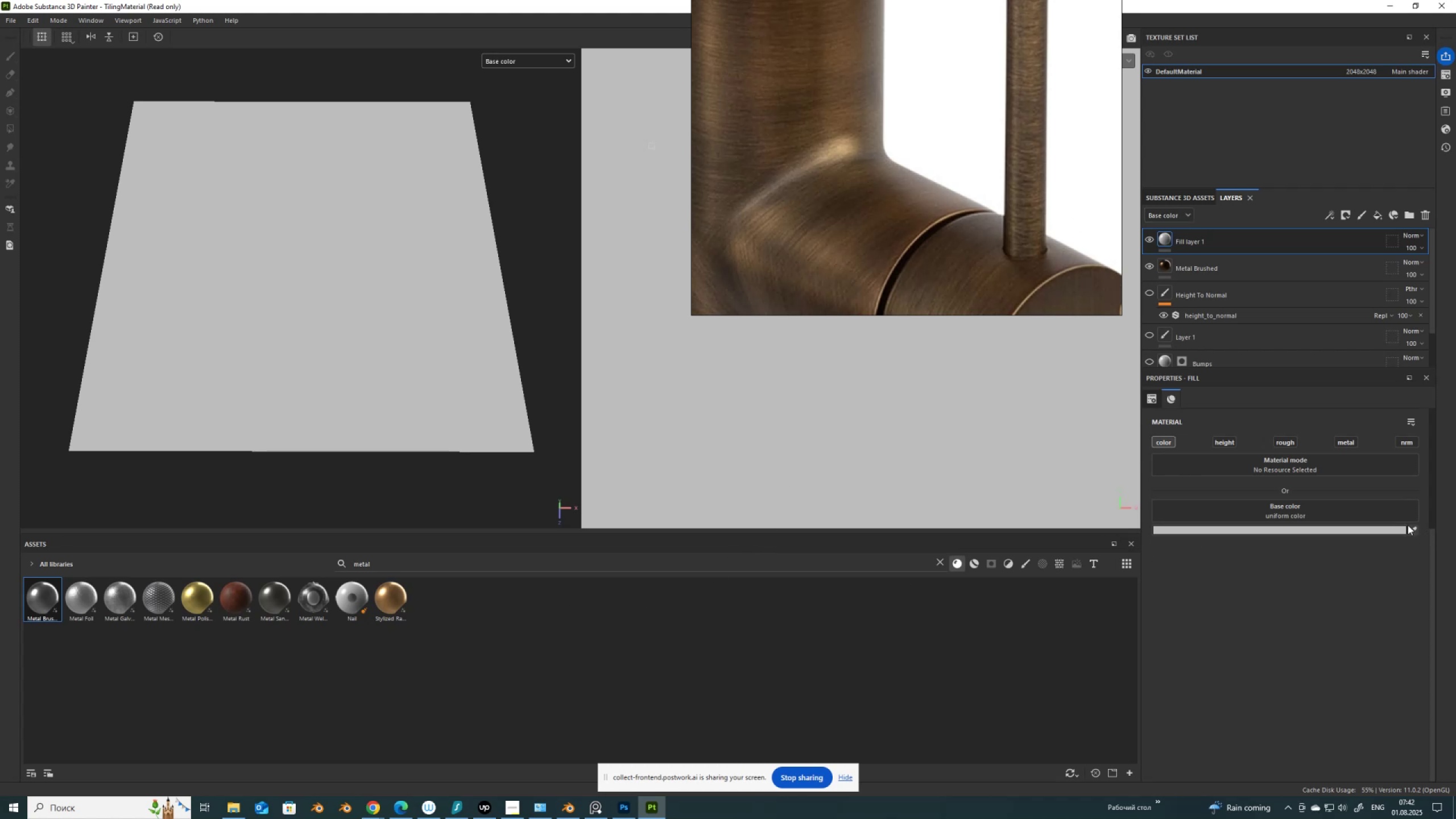 
wait(5.38)
 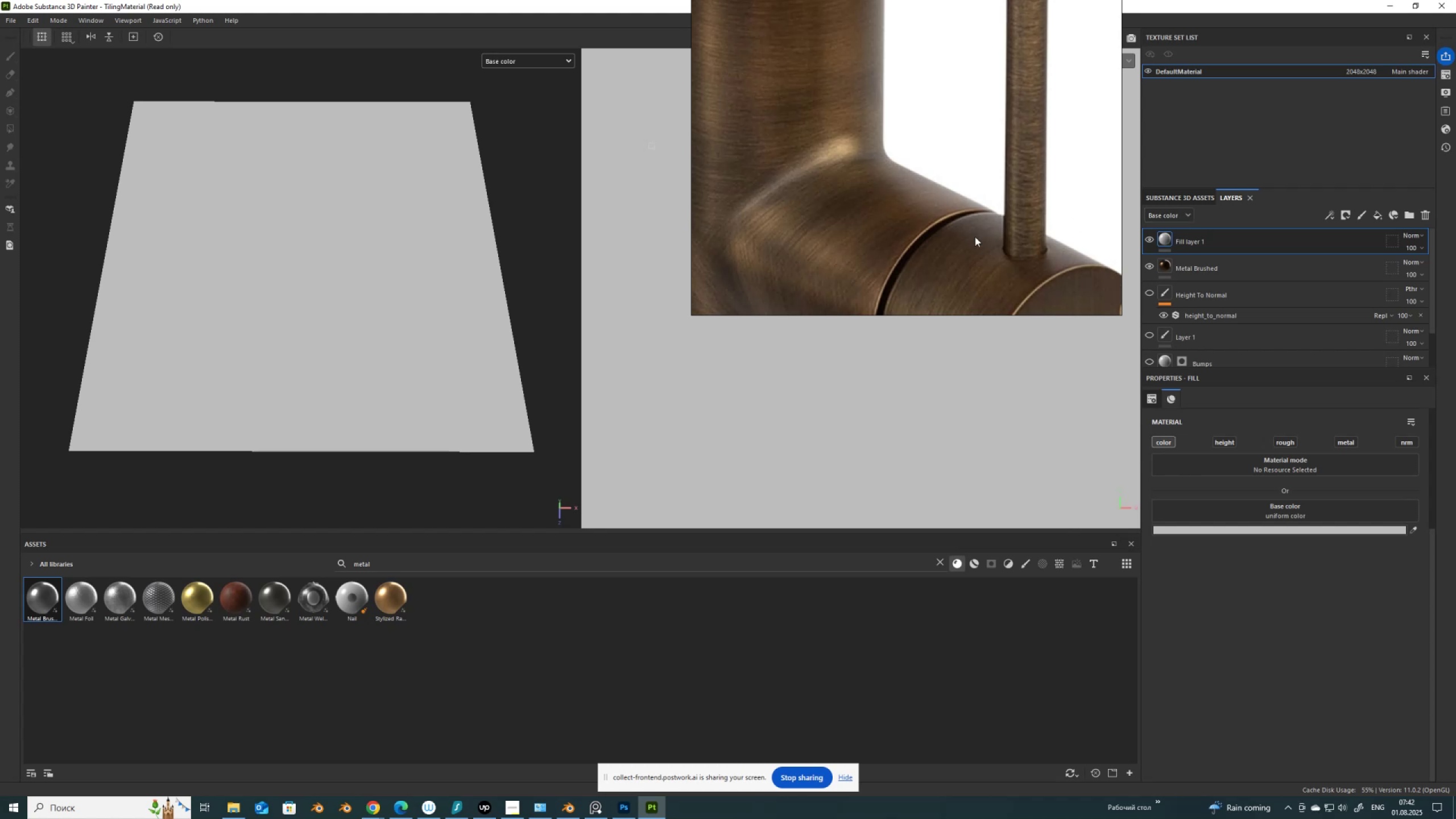 
left_click([1412, 530])
 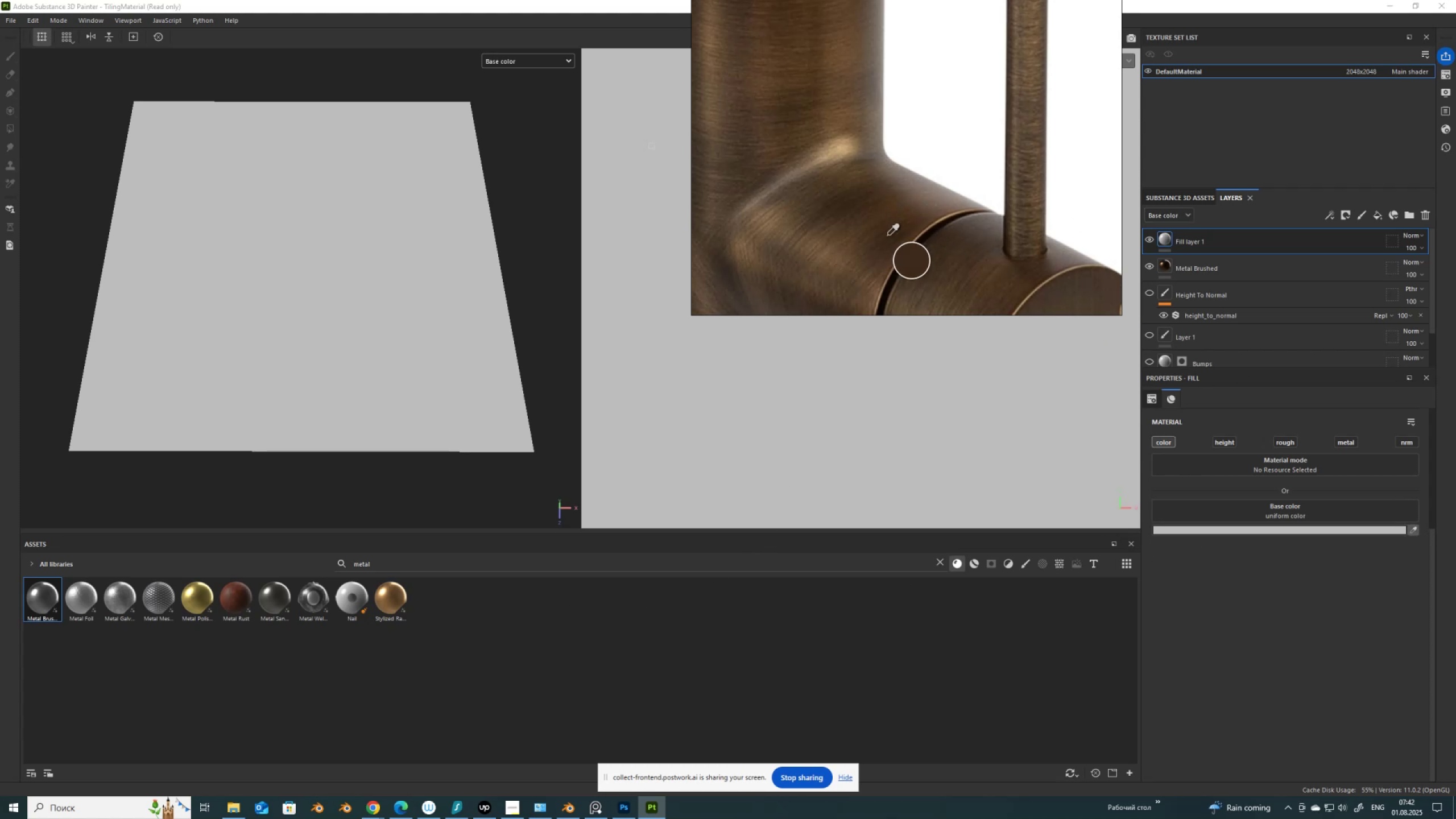 
left_click([891, 235])
 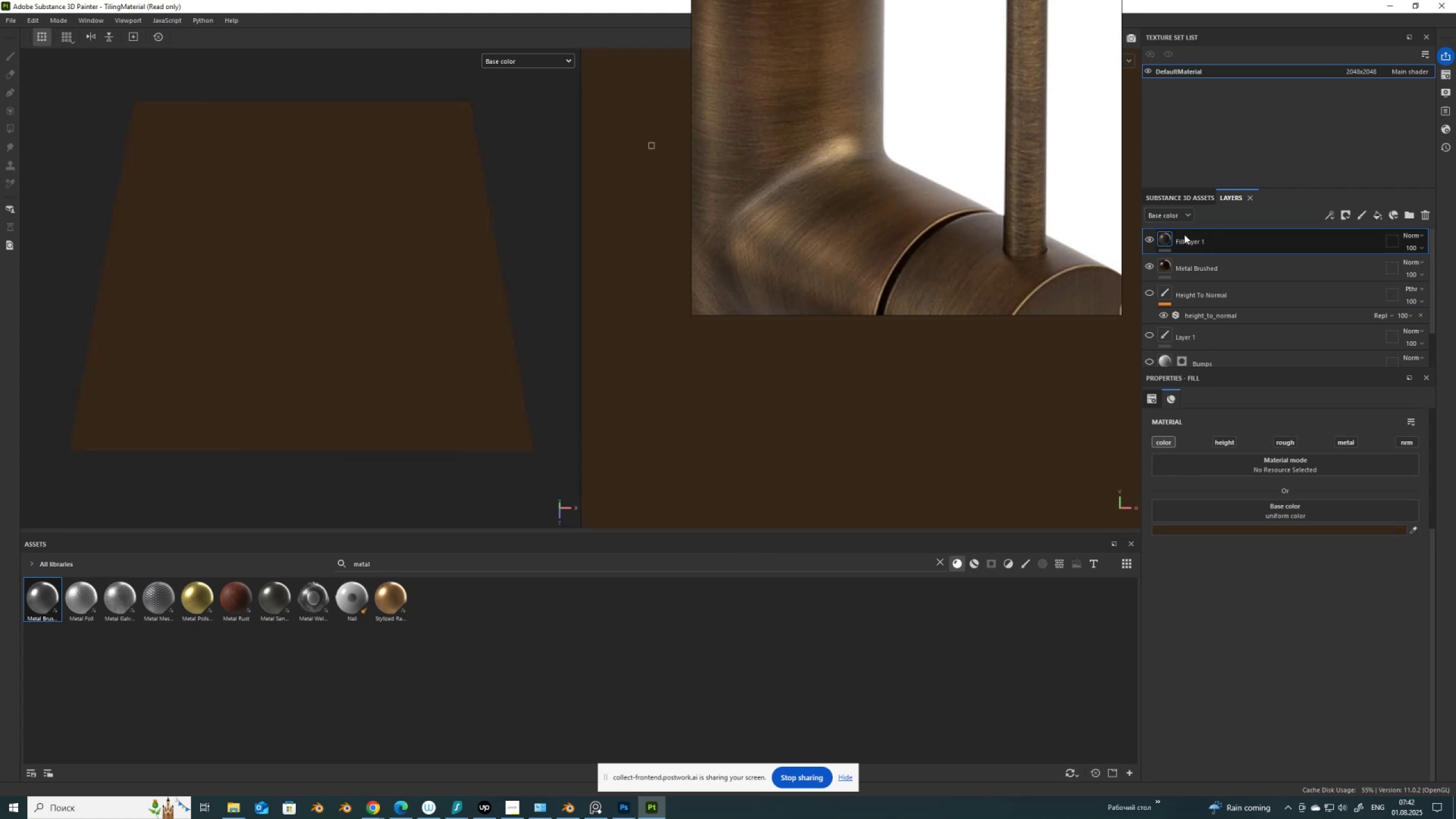 
right_click([1168, 237])
 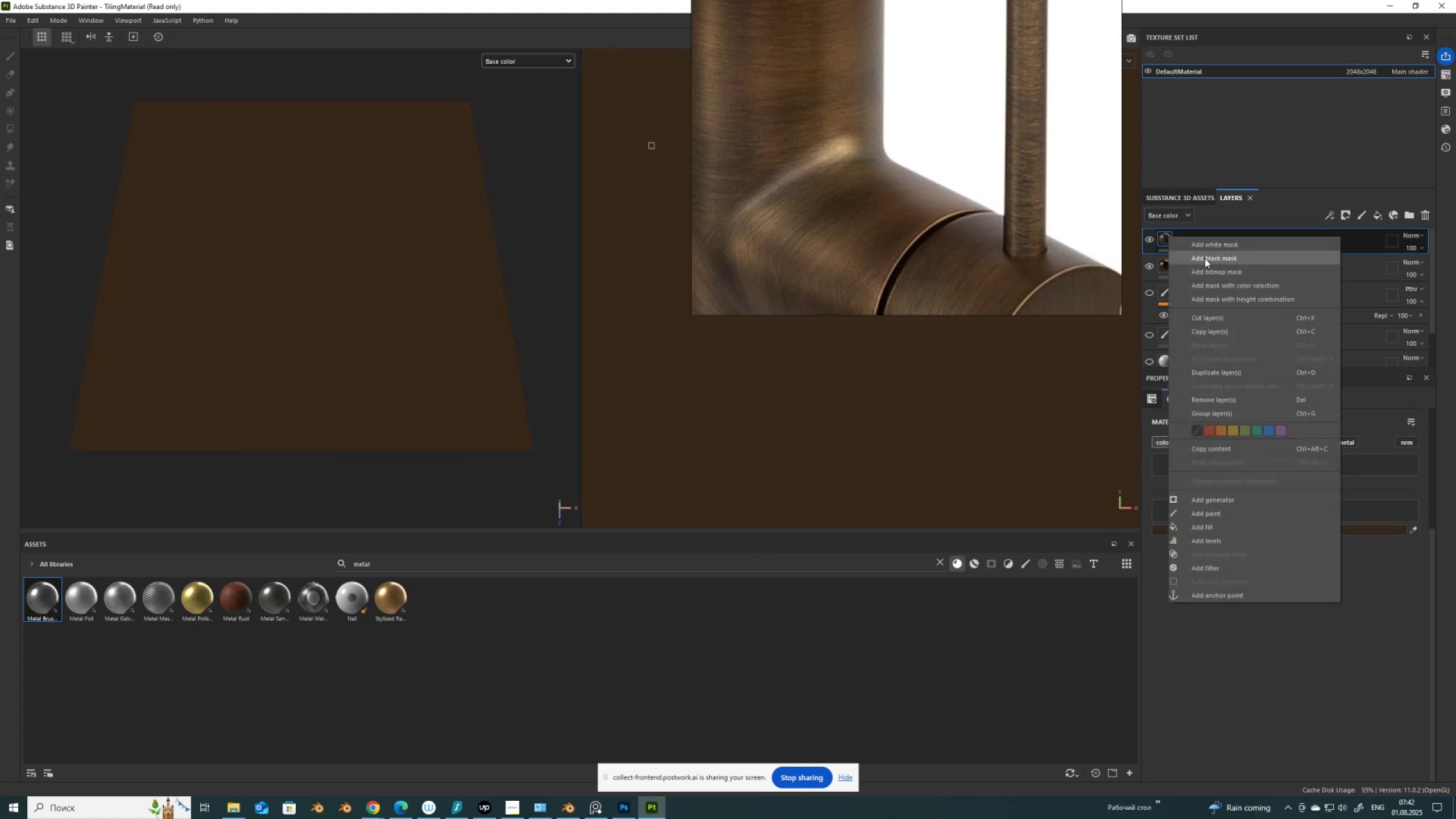 
left_click([1205, 258])
 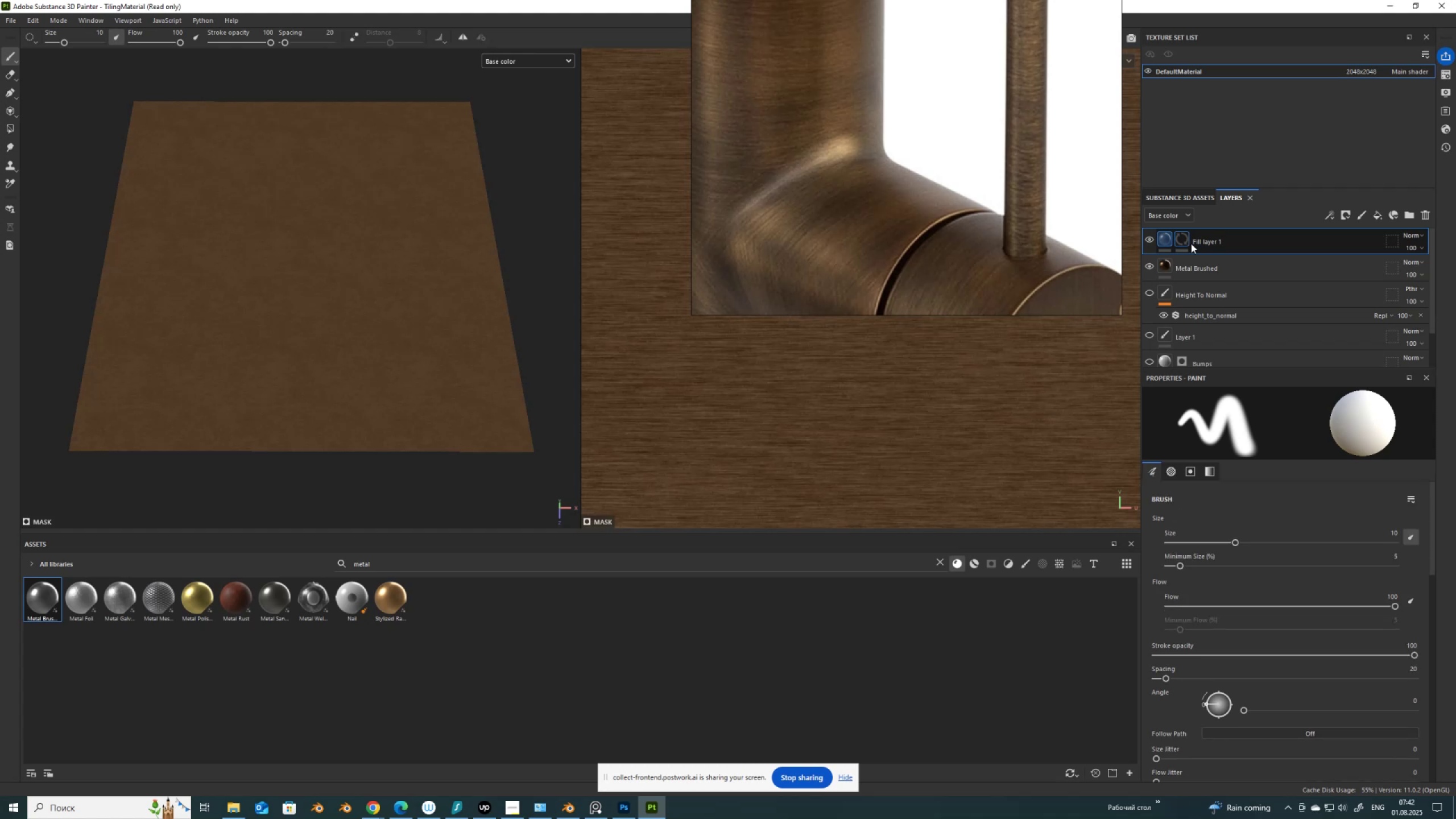 
right_click([1185, 239])
 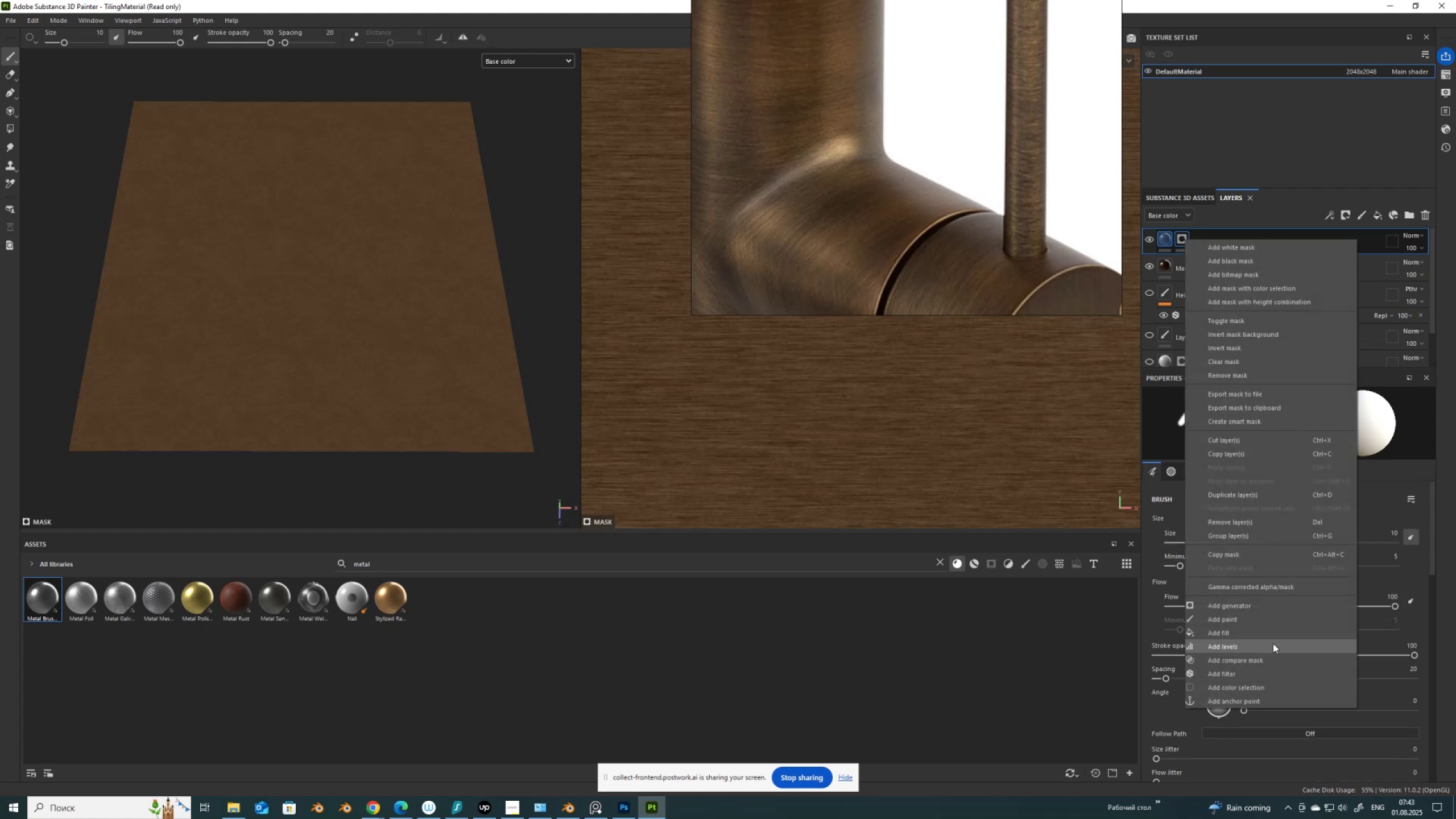 
left_click([1276, 634])
 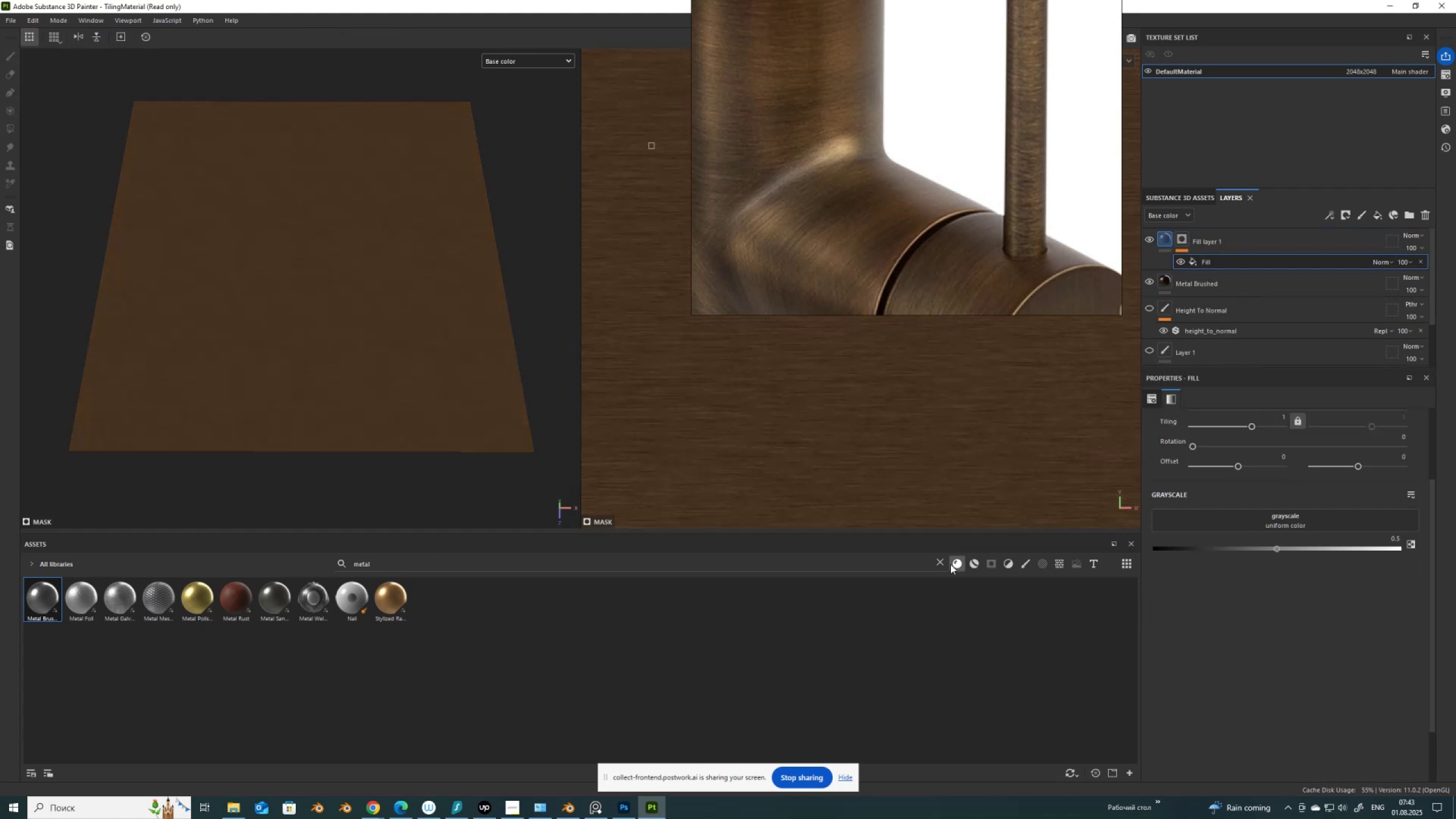 
left_click([942, 563])
 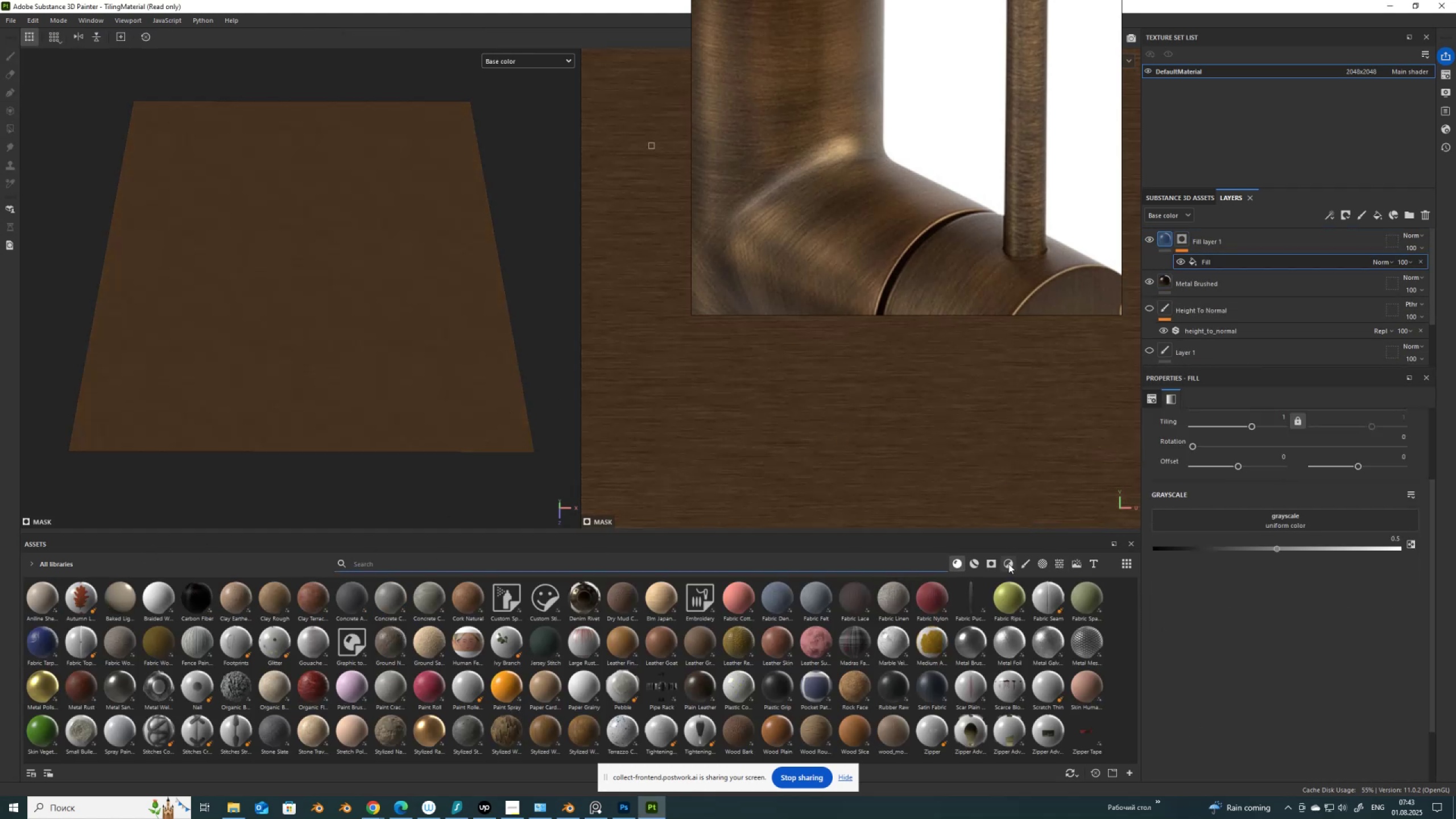 
left_click([1058, 563])
 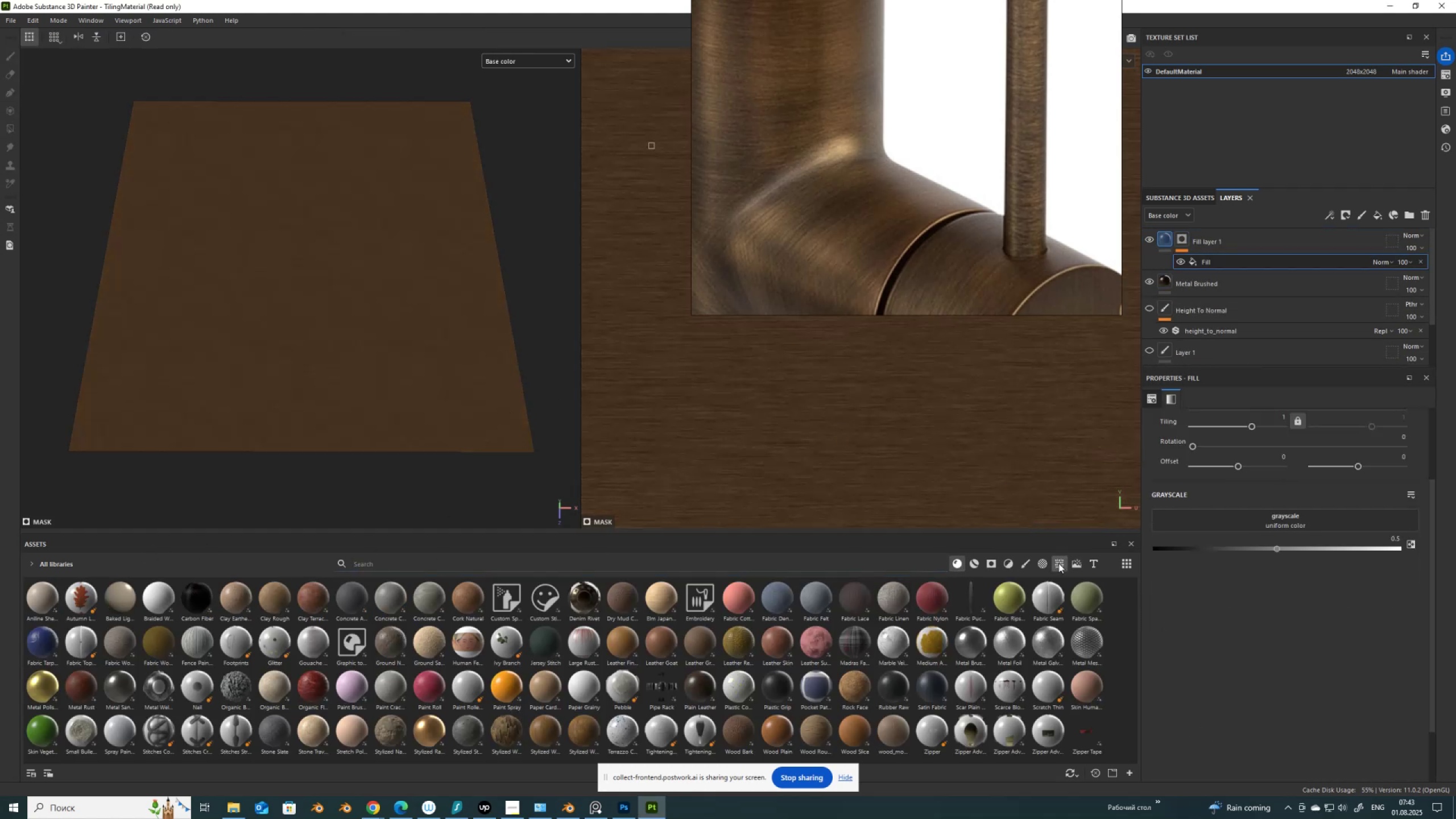 
mouse_move([1039, 564])
 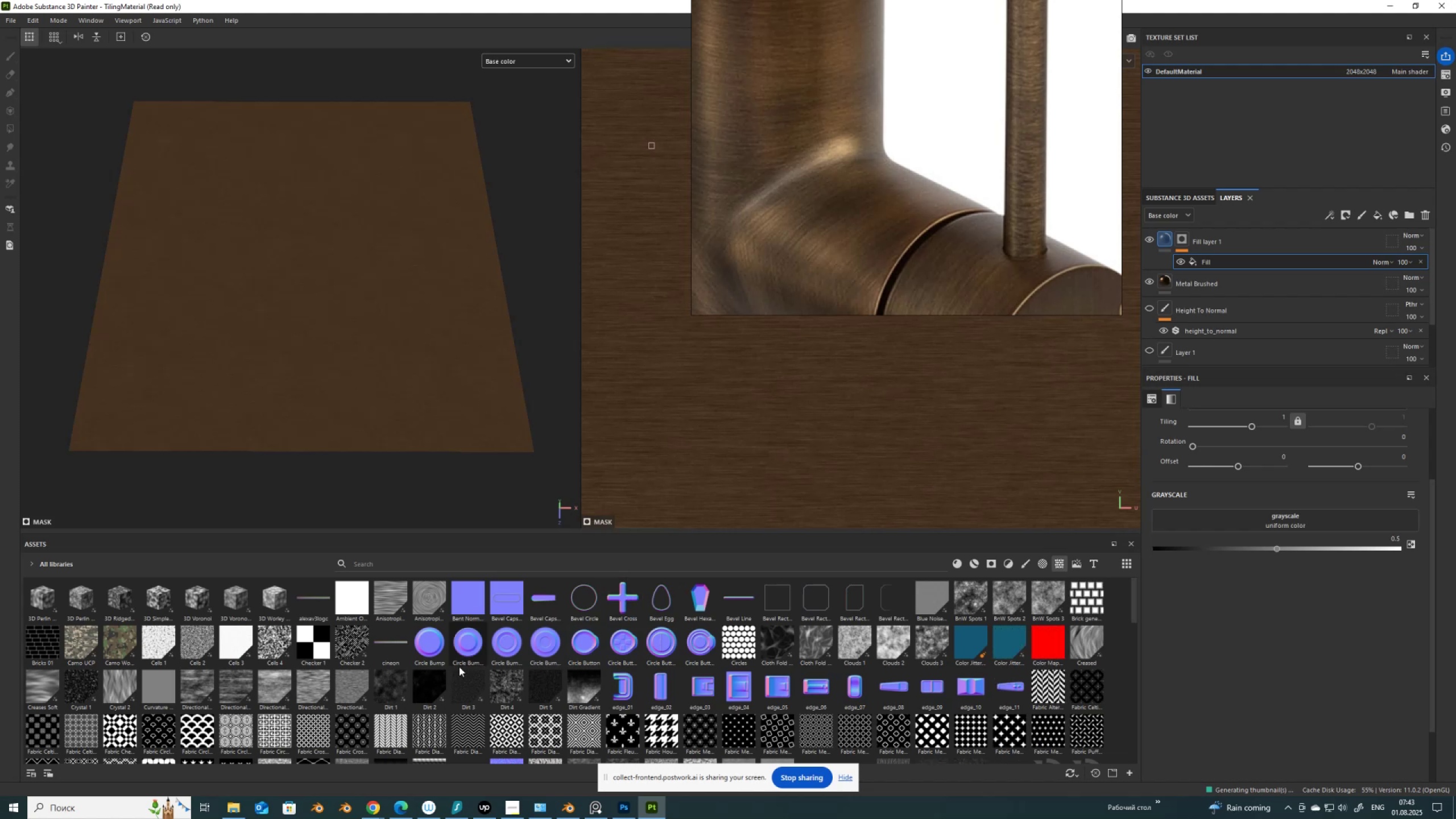 
mouse_move([365, 716])
 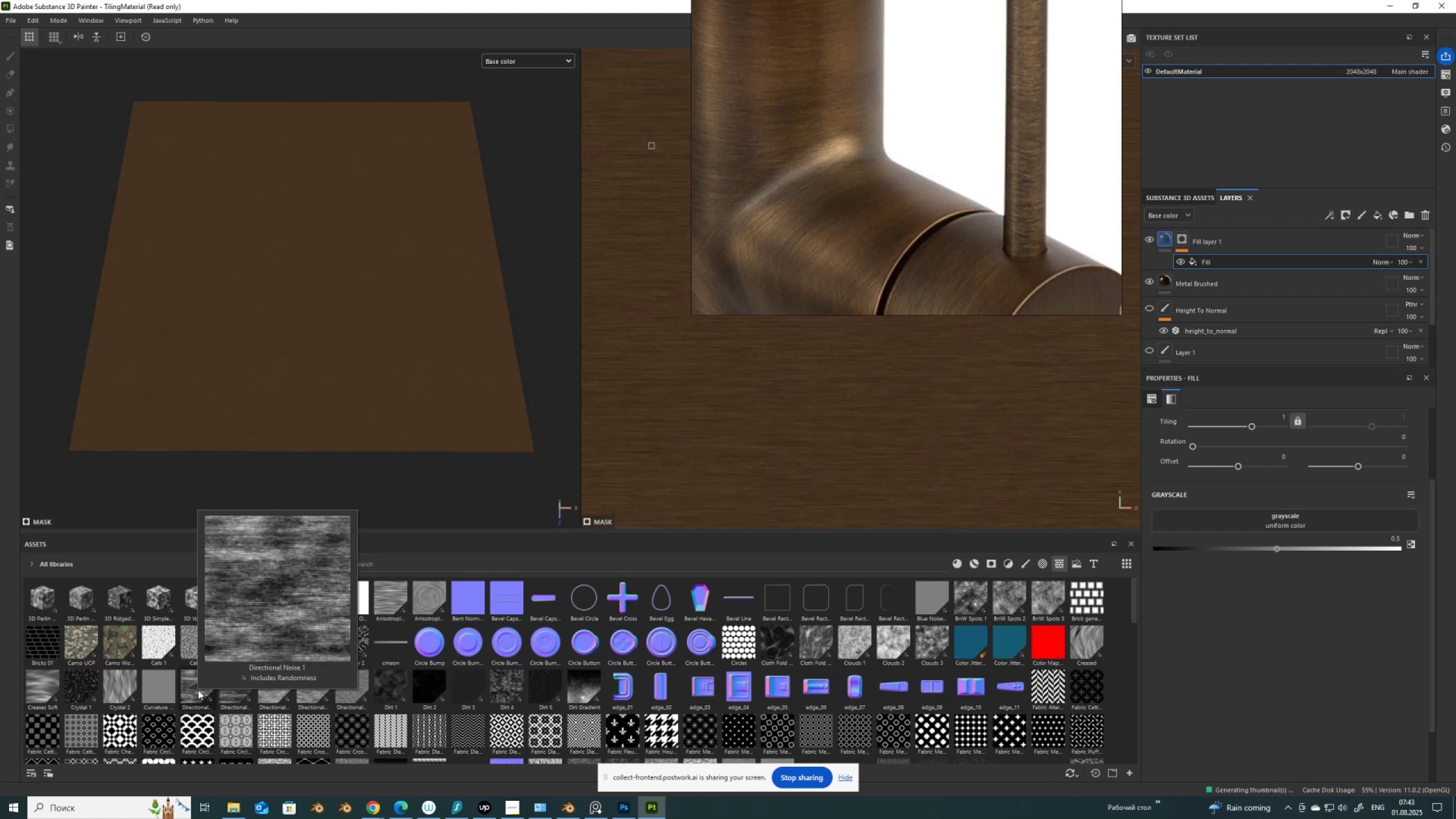 
left_click_drag(start_coordinate=[198, 690], to_coordinate=[1251, 518])
 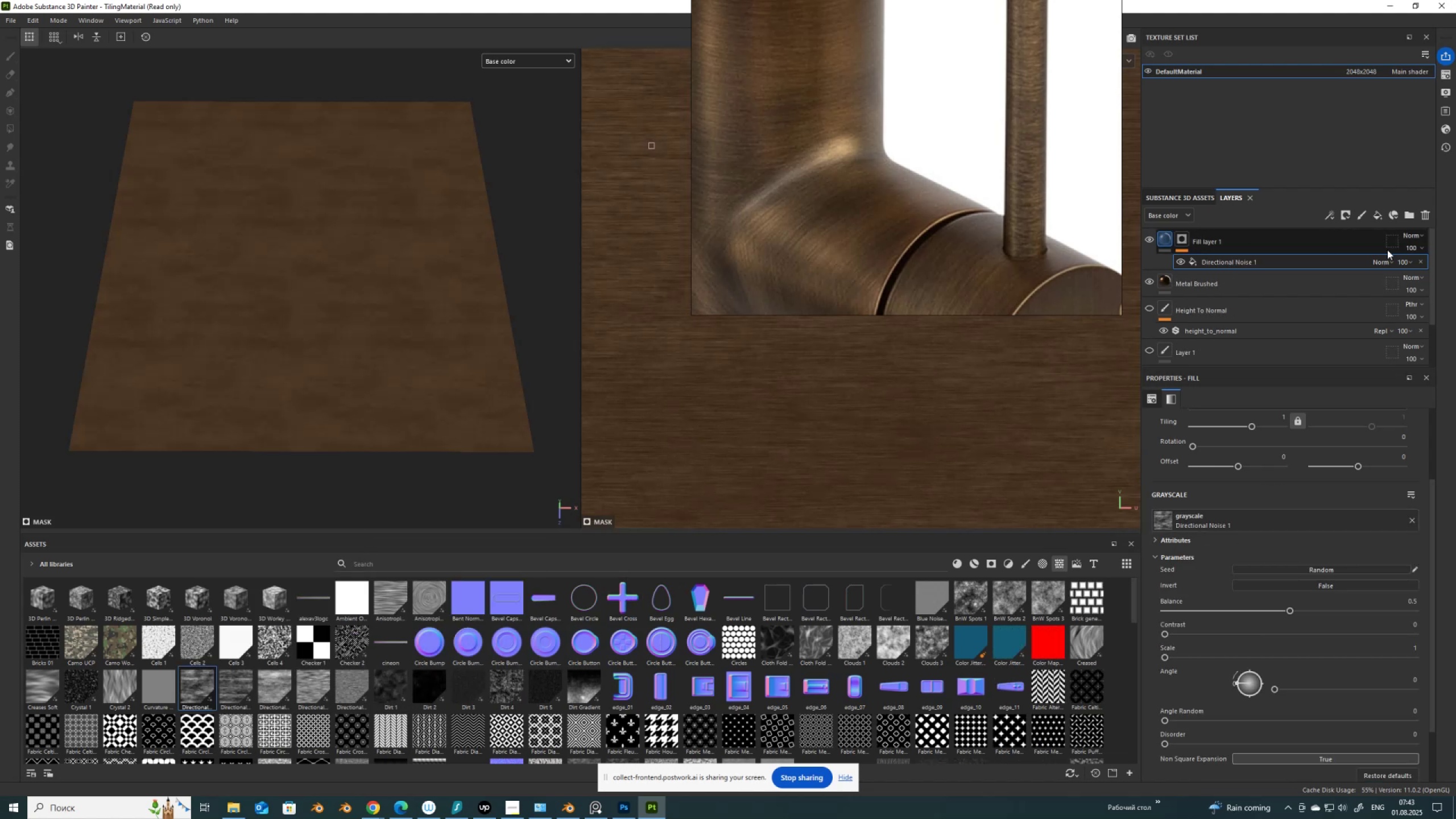 
wait(5.93)
 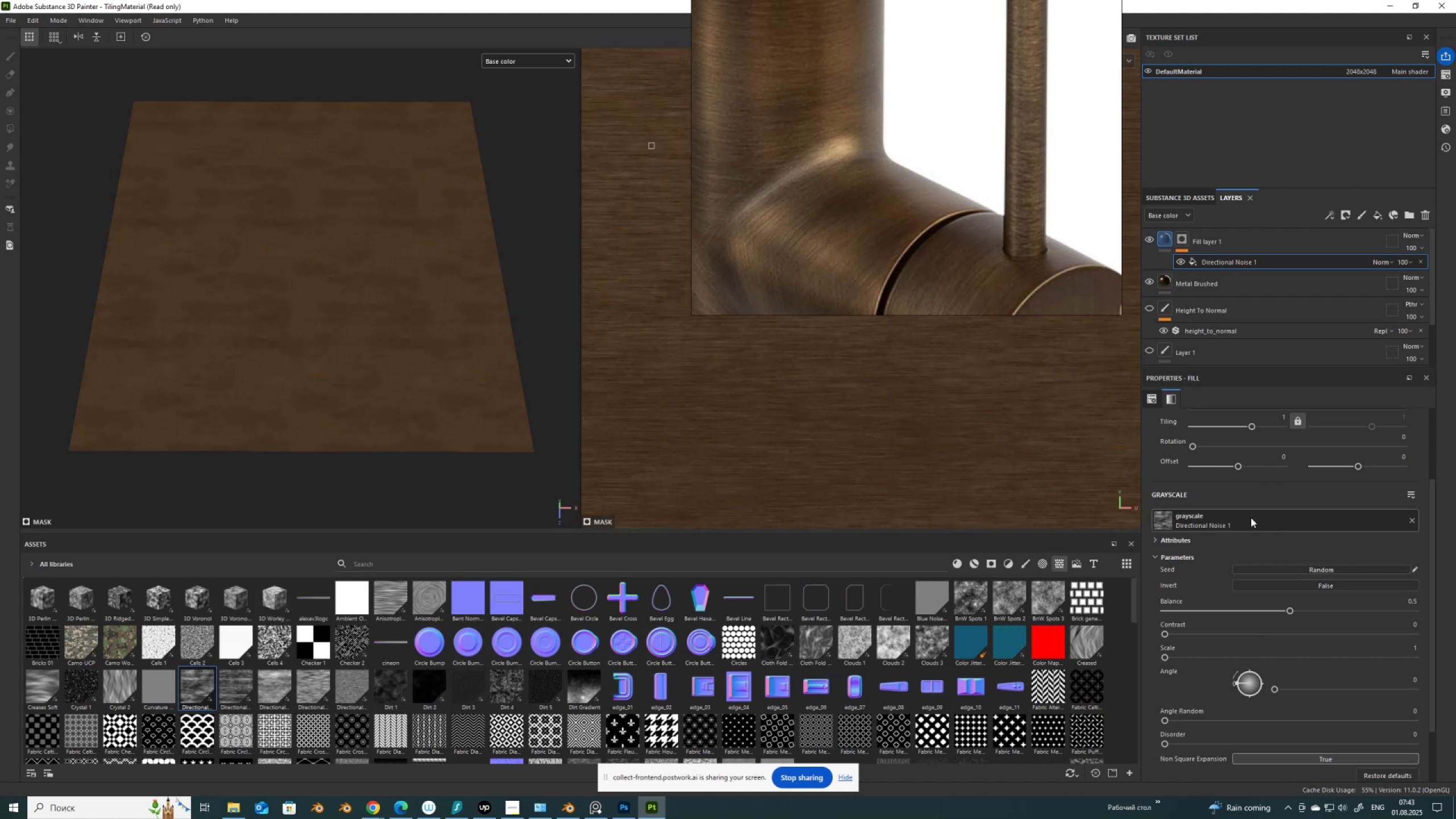 
left_click([1412, 234])
 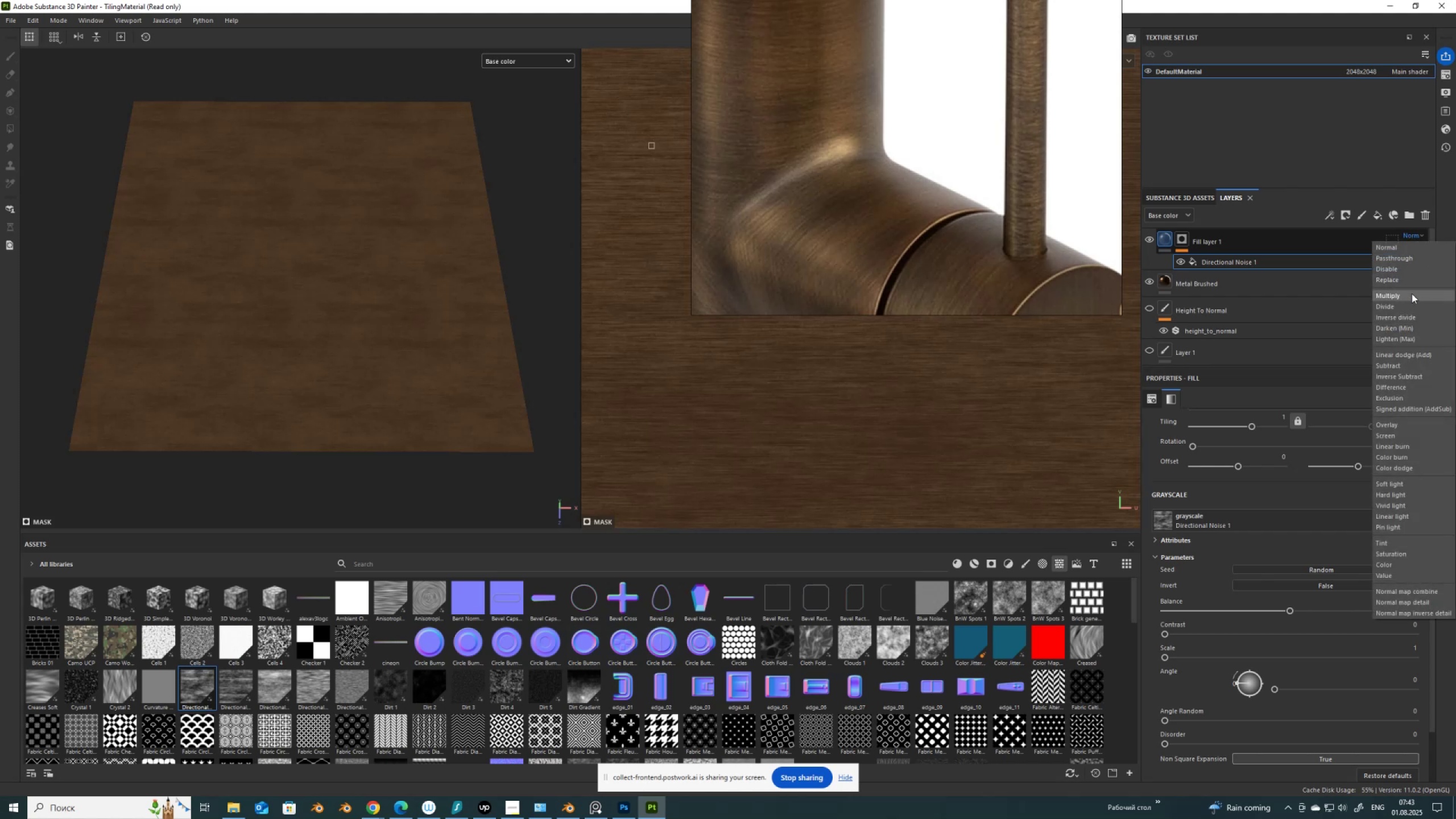 
left_click([1411, 297])
 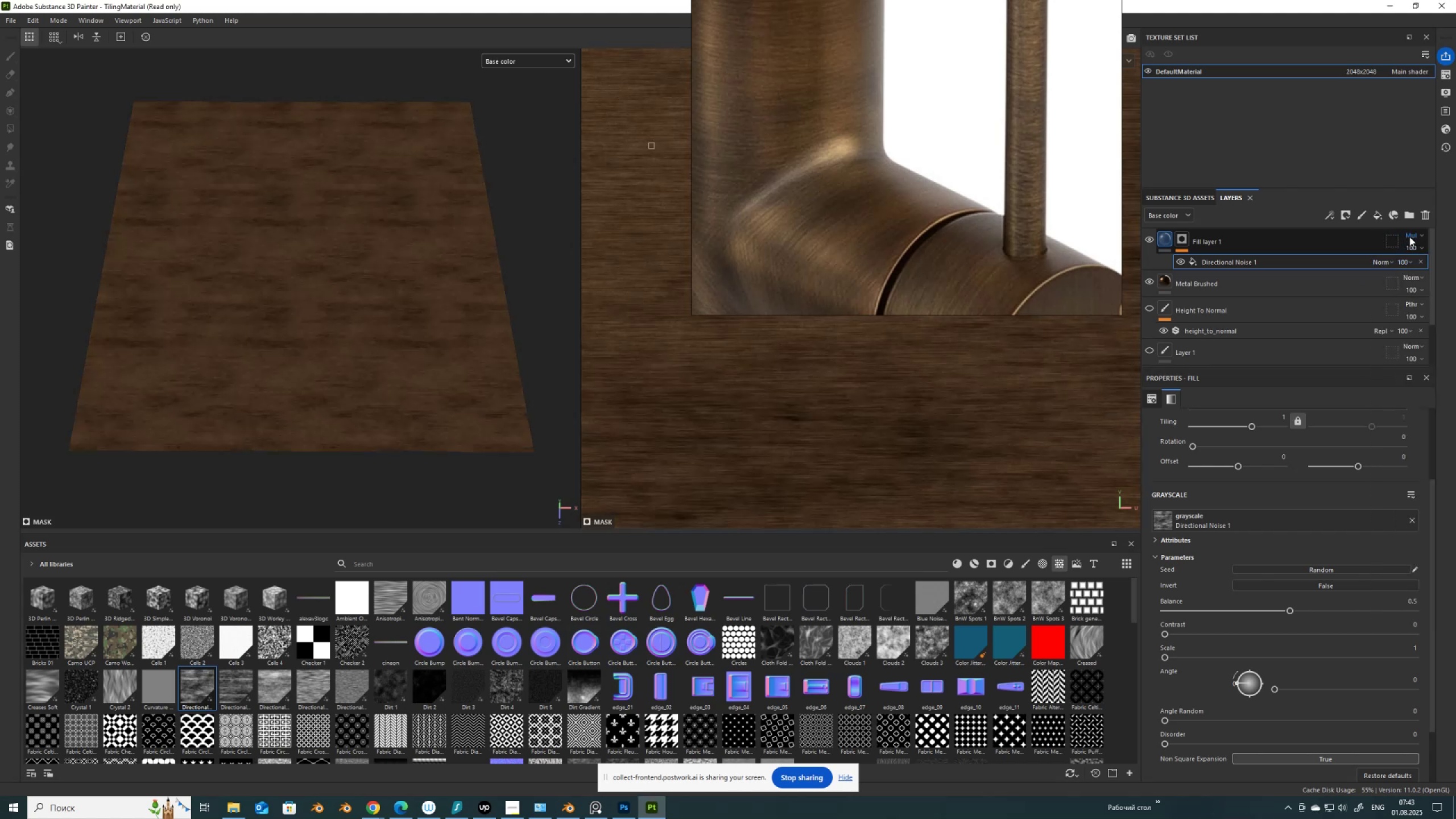 
wait(6.57)
 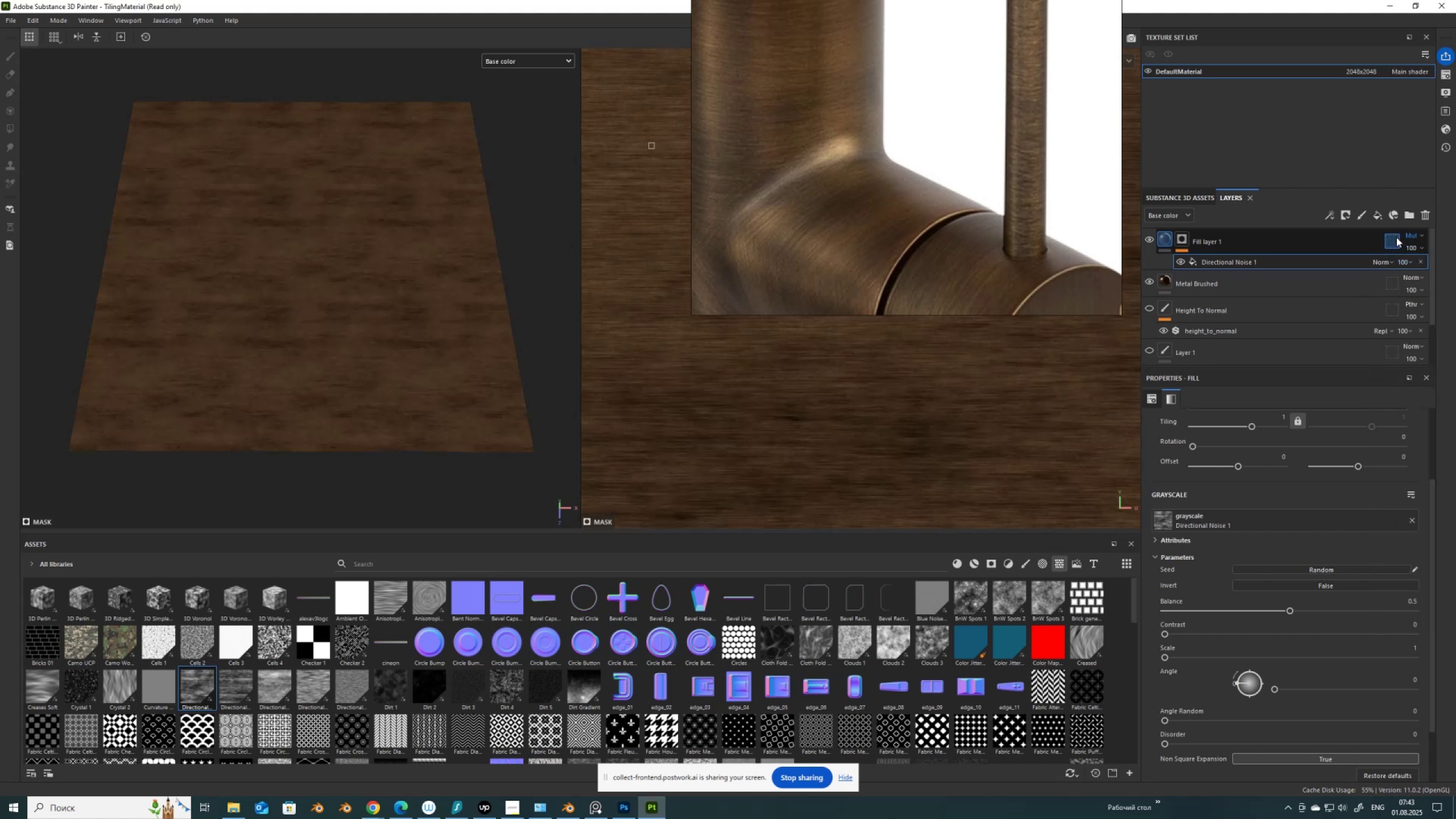 
scroll: coordinate [1417, 235], scroll_direction: down, amount: 1.0
 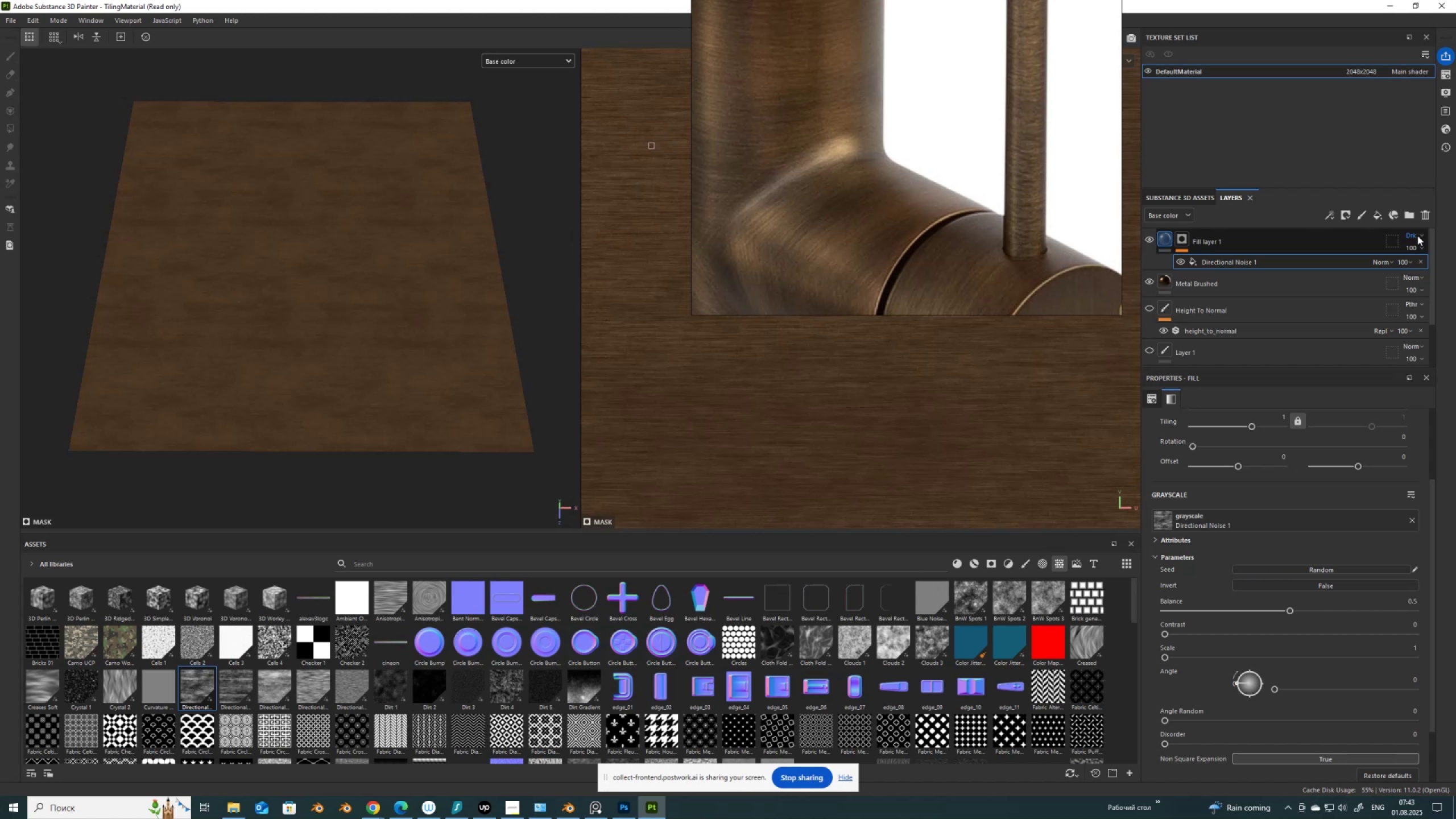 
left_click([1417, 235])
 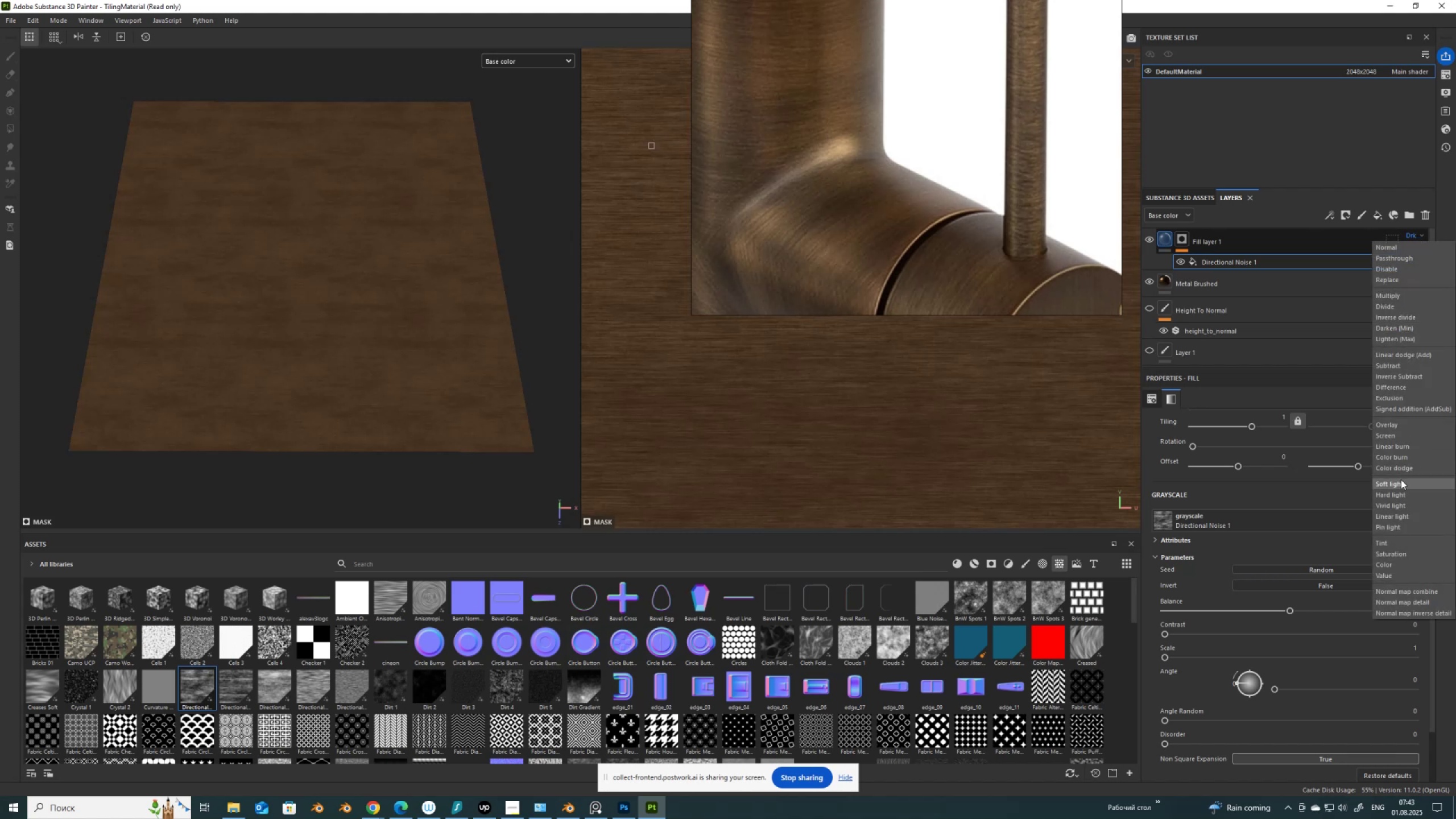 
left_click([1401, 481])
 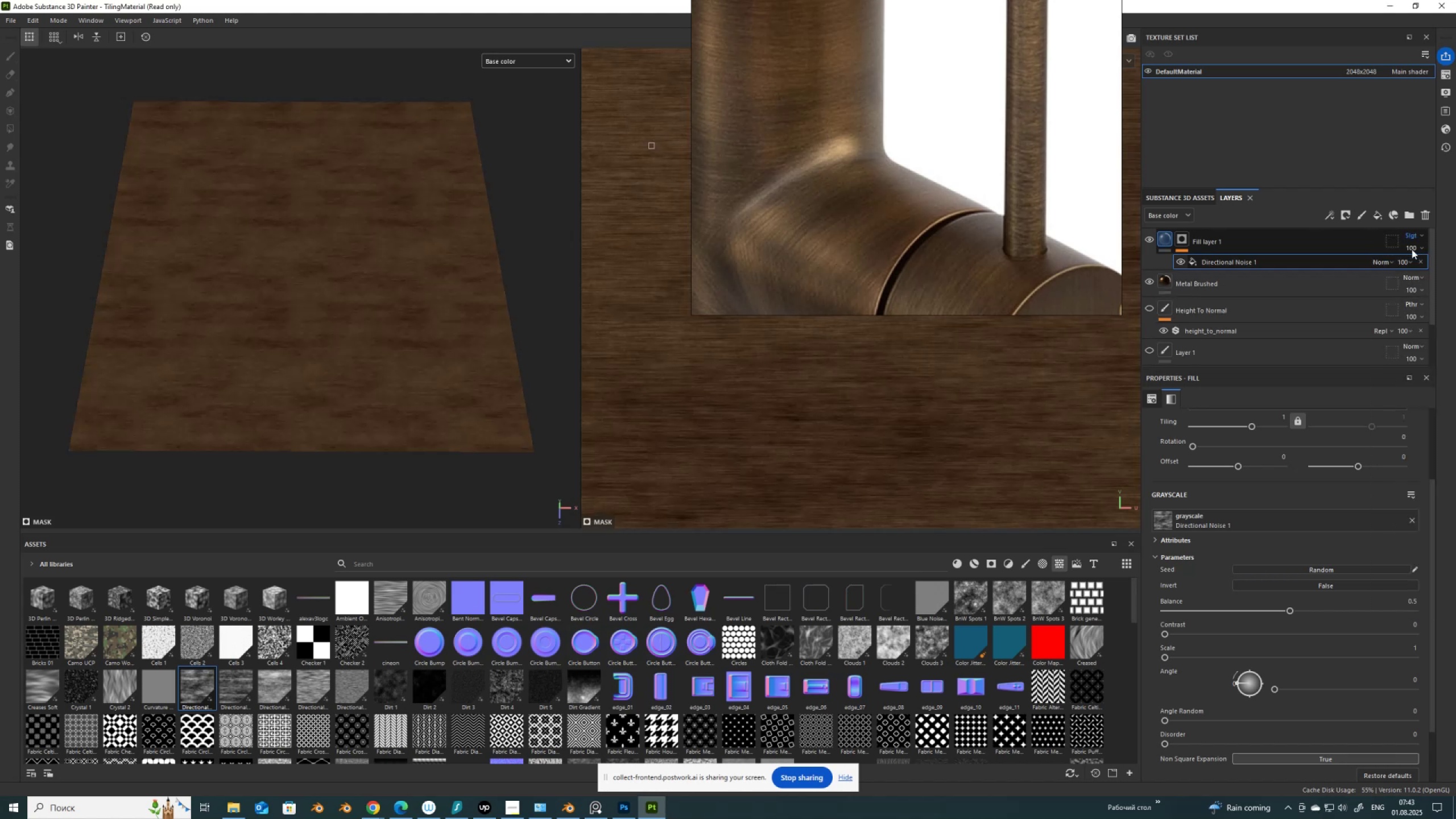 
left_click([1412, 234])
 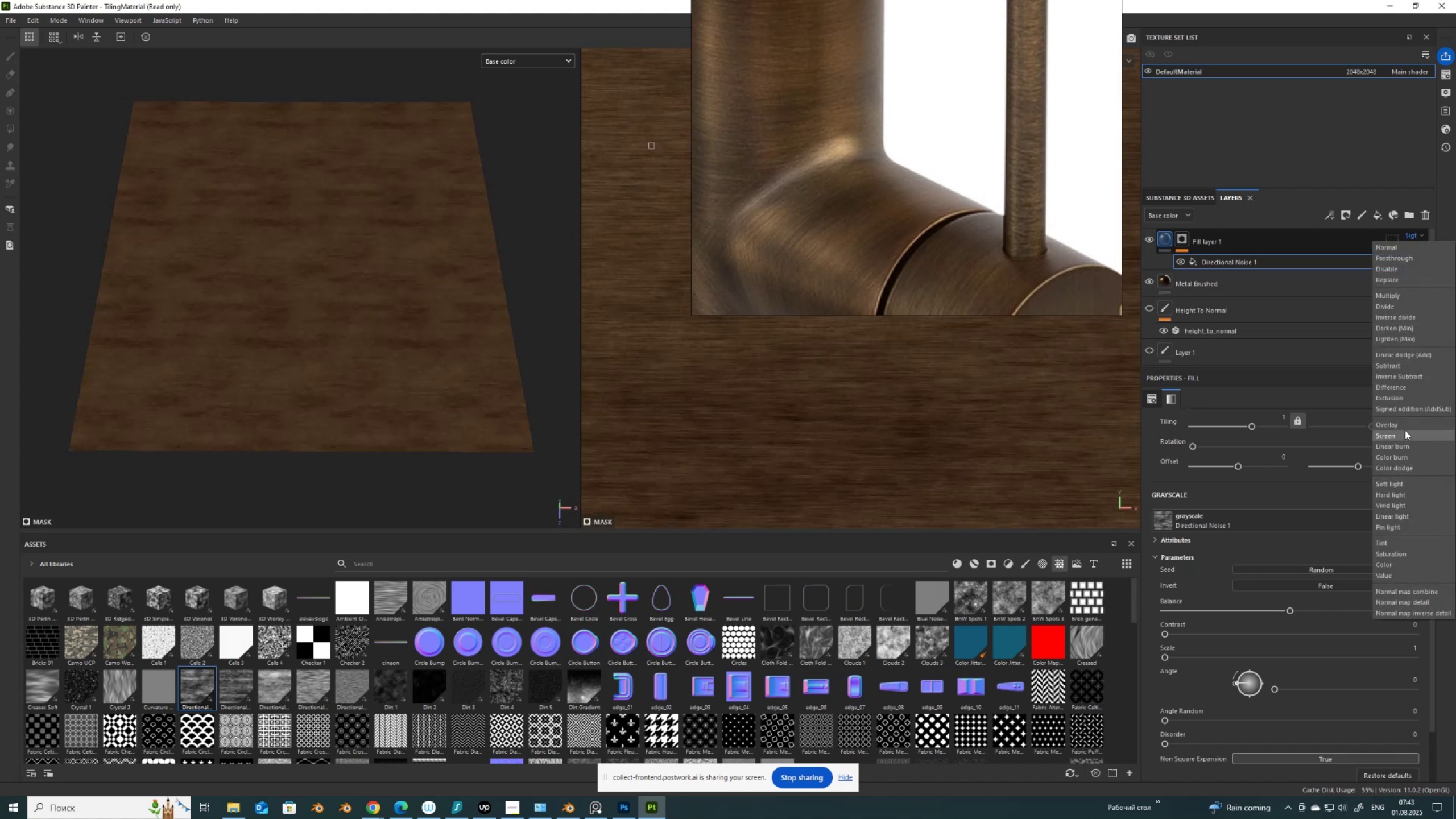 
left_click([1406, 424])
 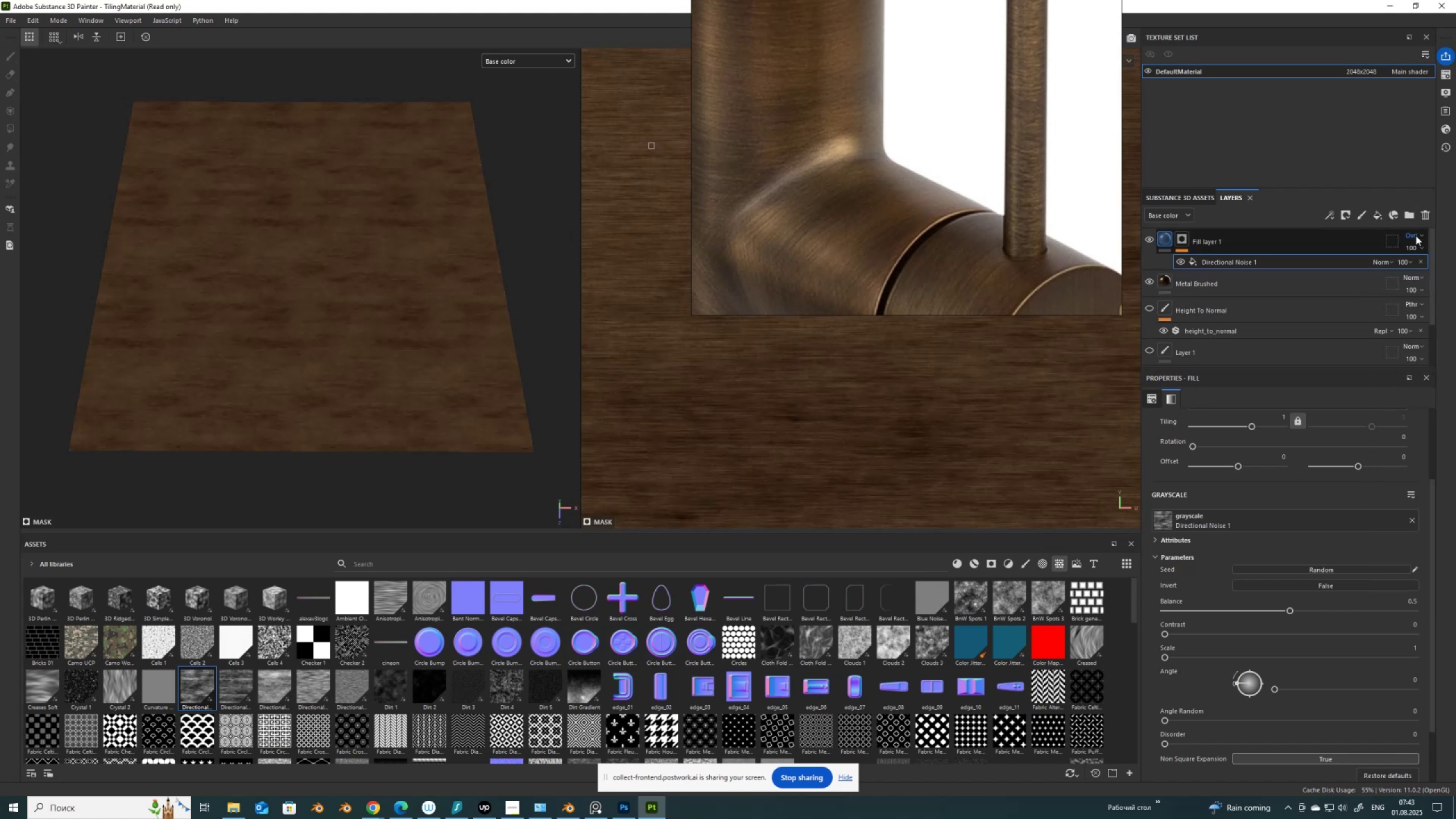 
scroll: coordinate [1416, 237], scroll_direction: down, amount: 1.0
 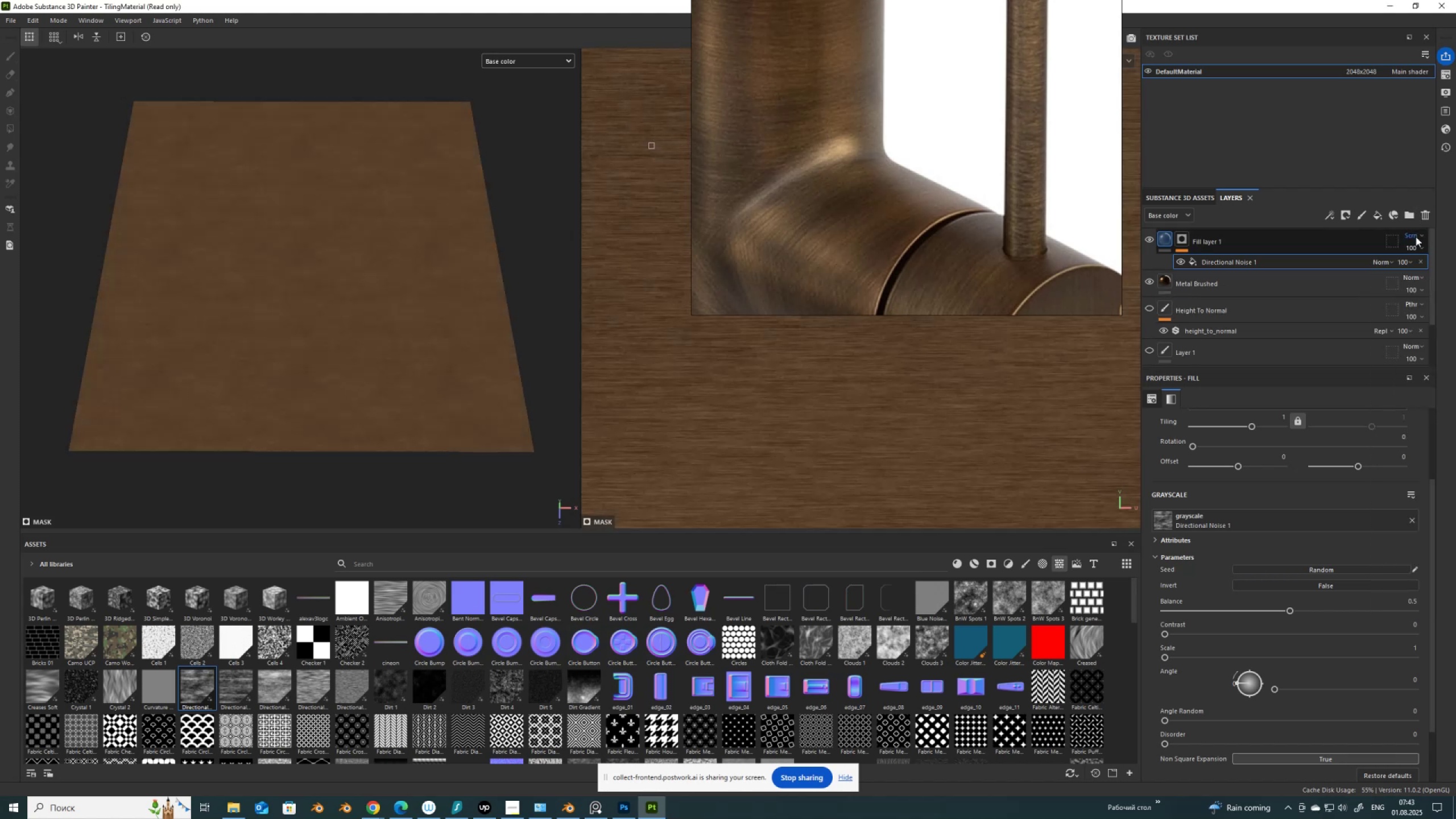 
left_click([1416, 237])
 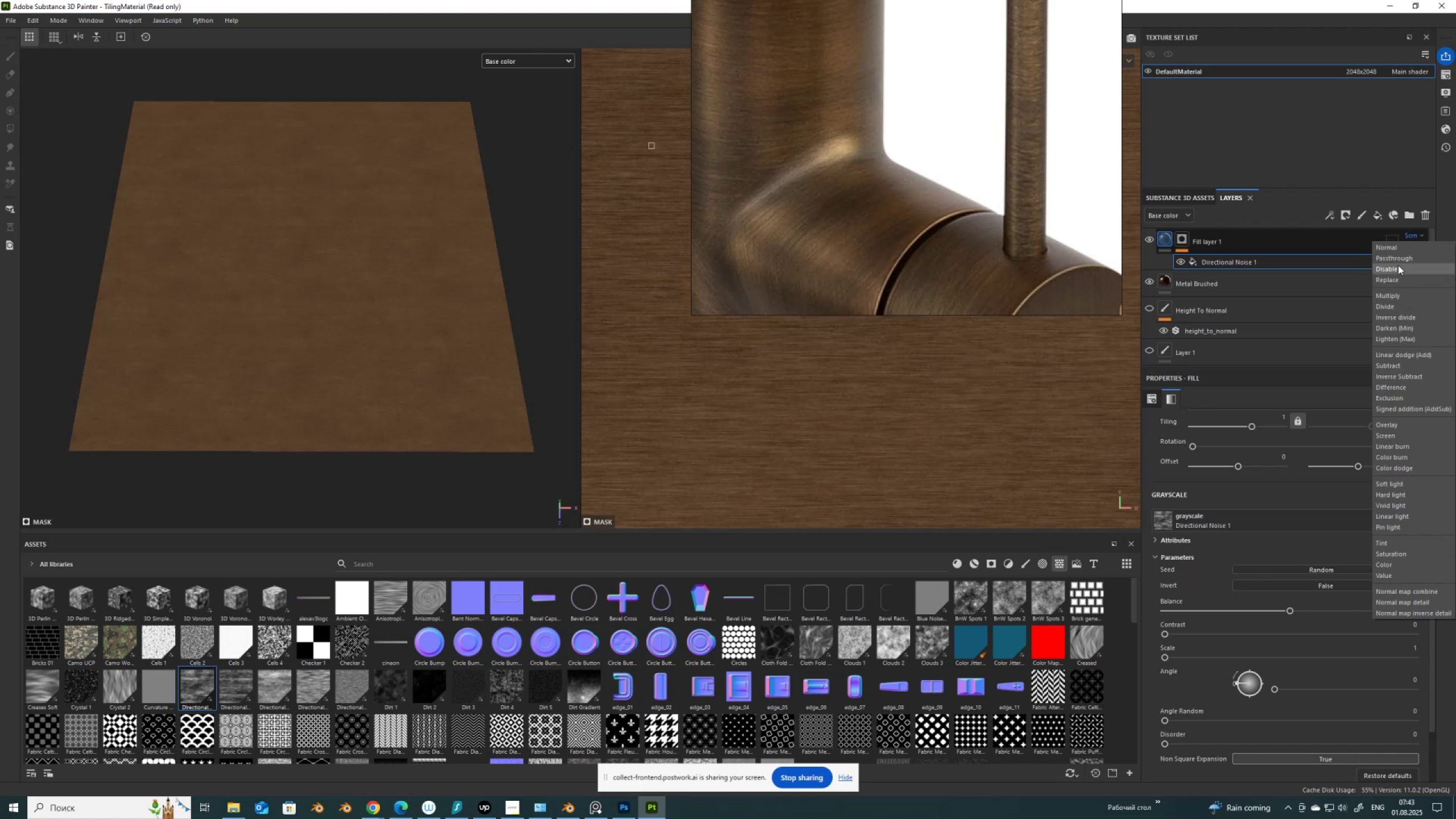 
left_click([1399, 296])
 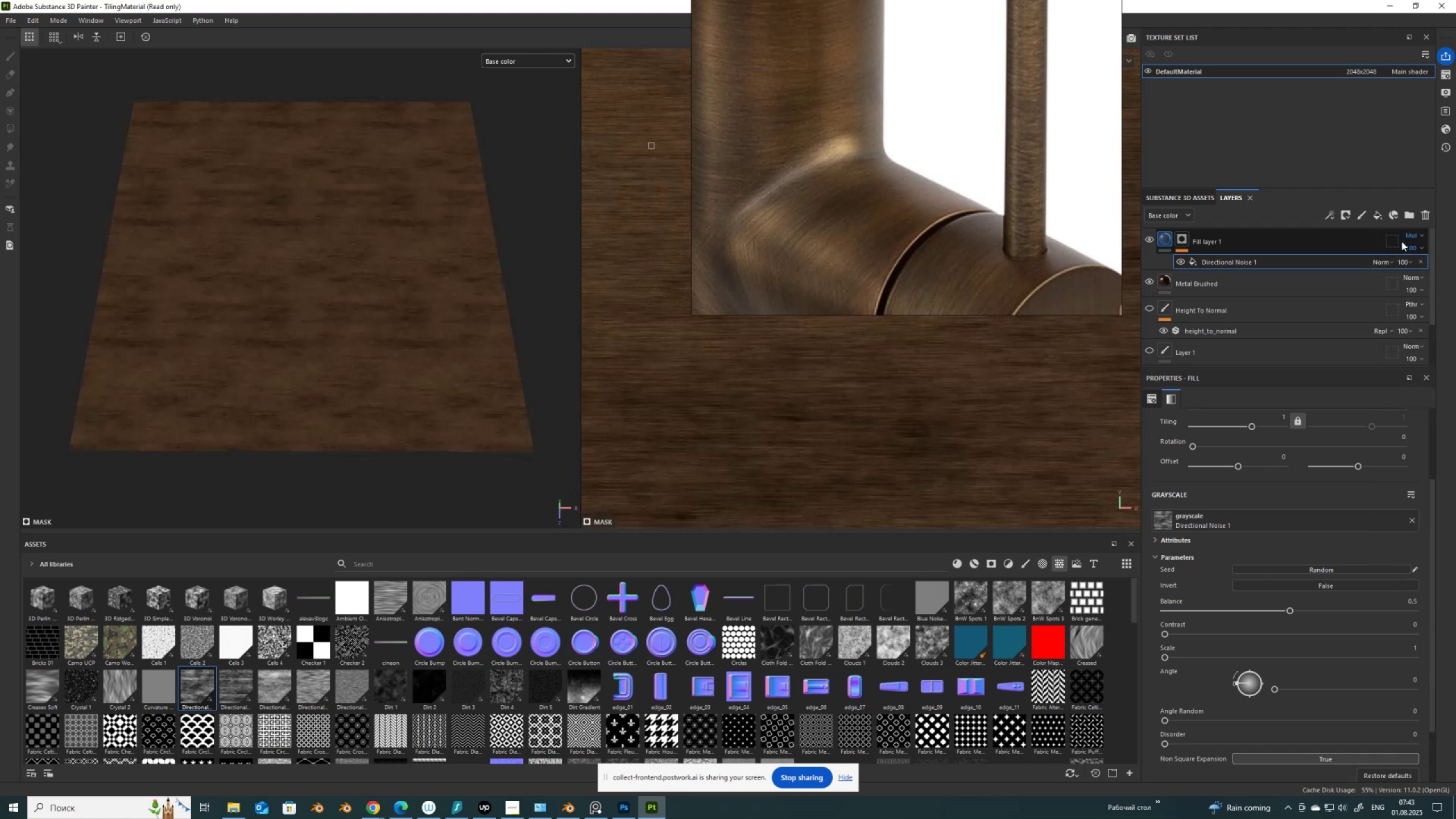 
left_click([1407, 234])
 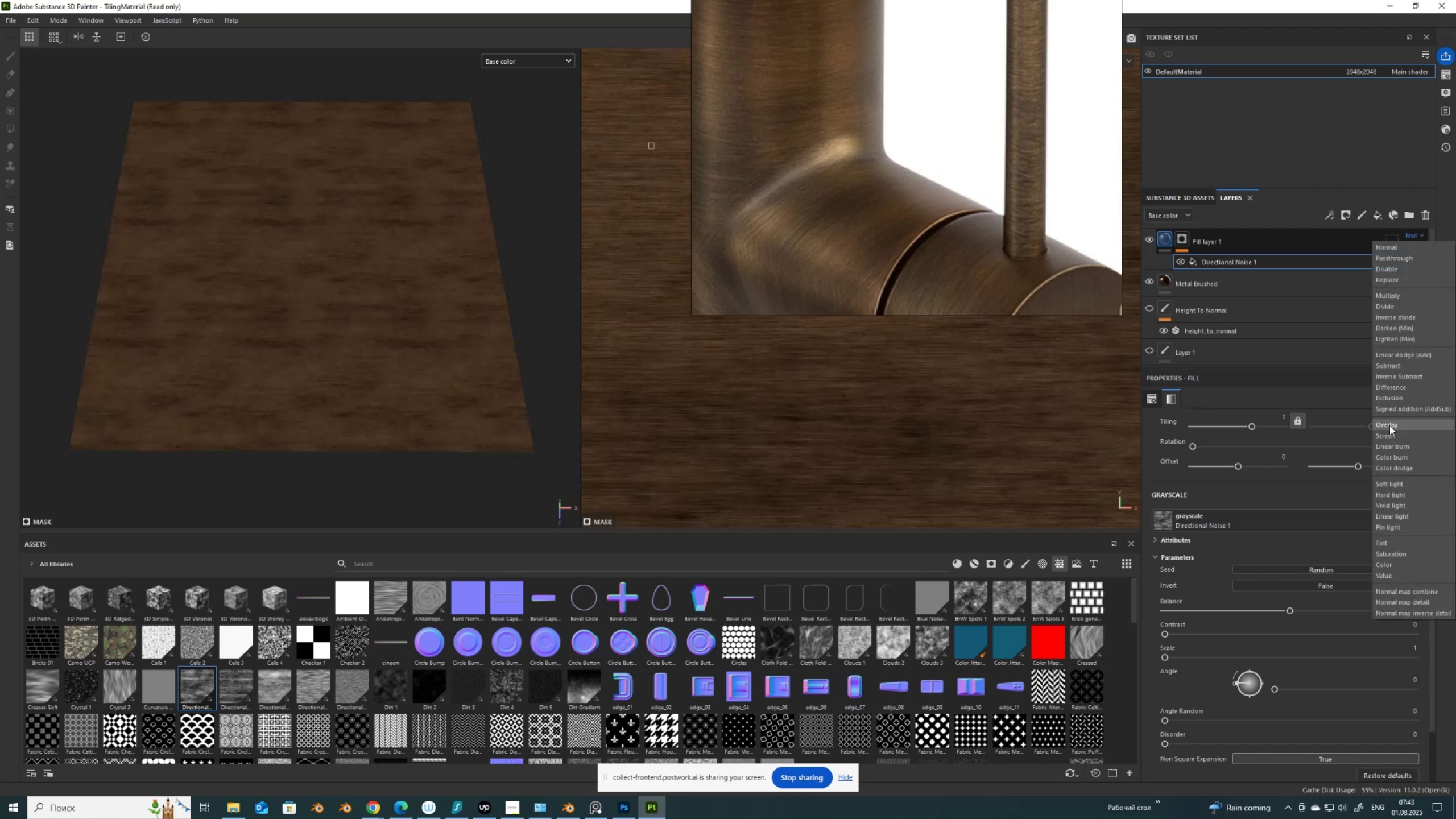 
left_click([1389, 425])
 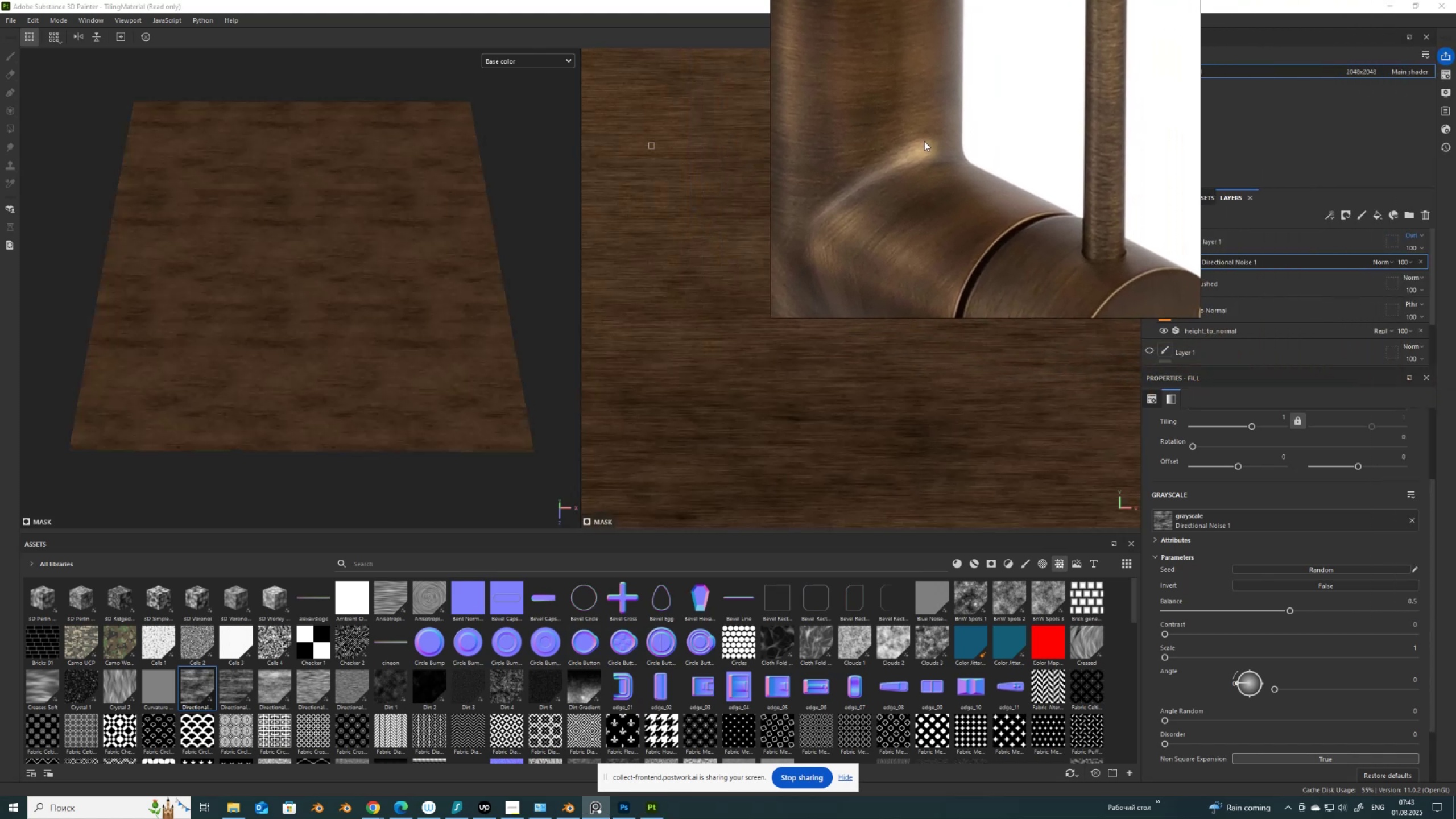 
wait(6.2)
 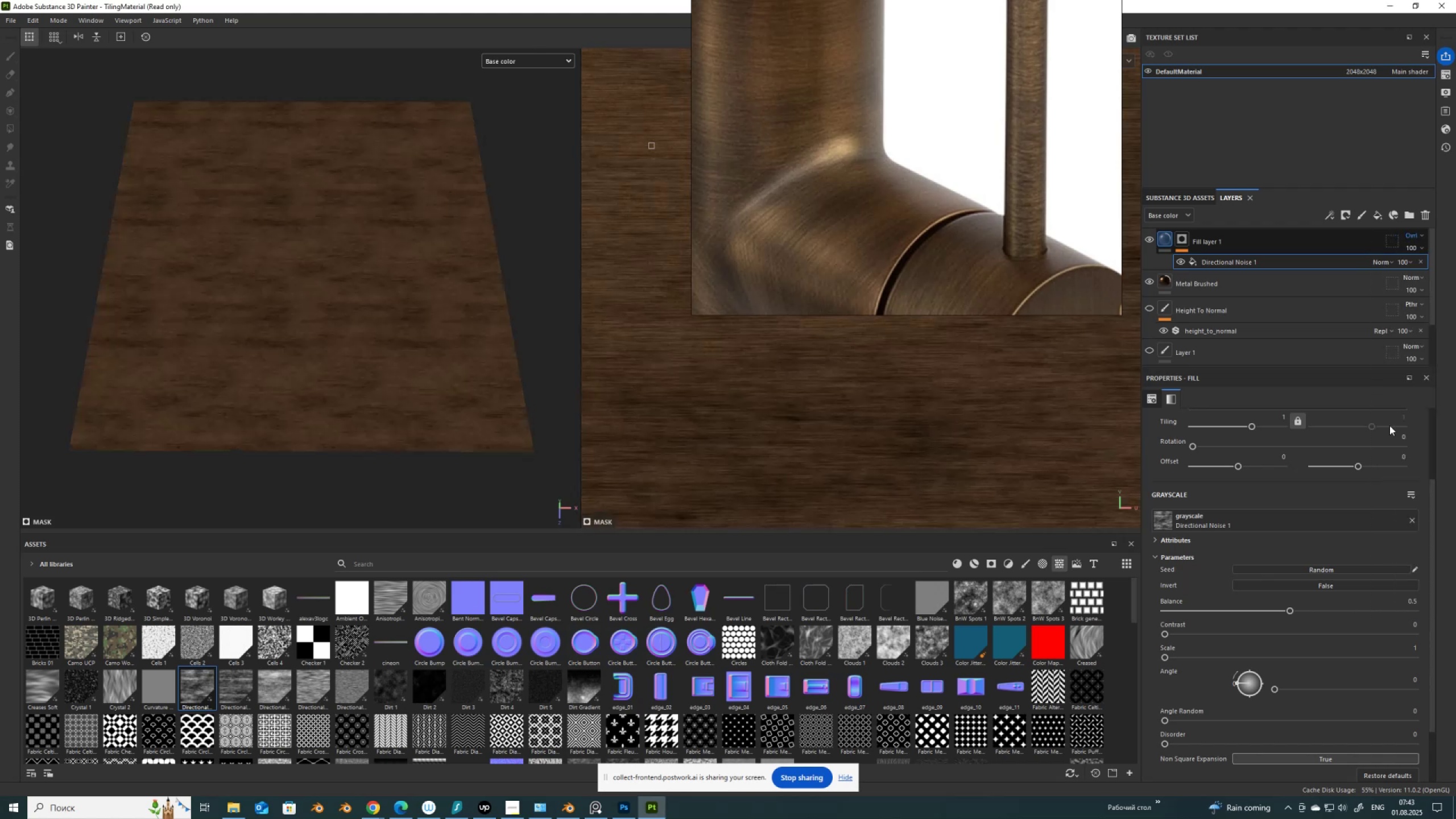 
left_click([1306, 566])
 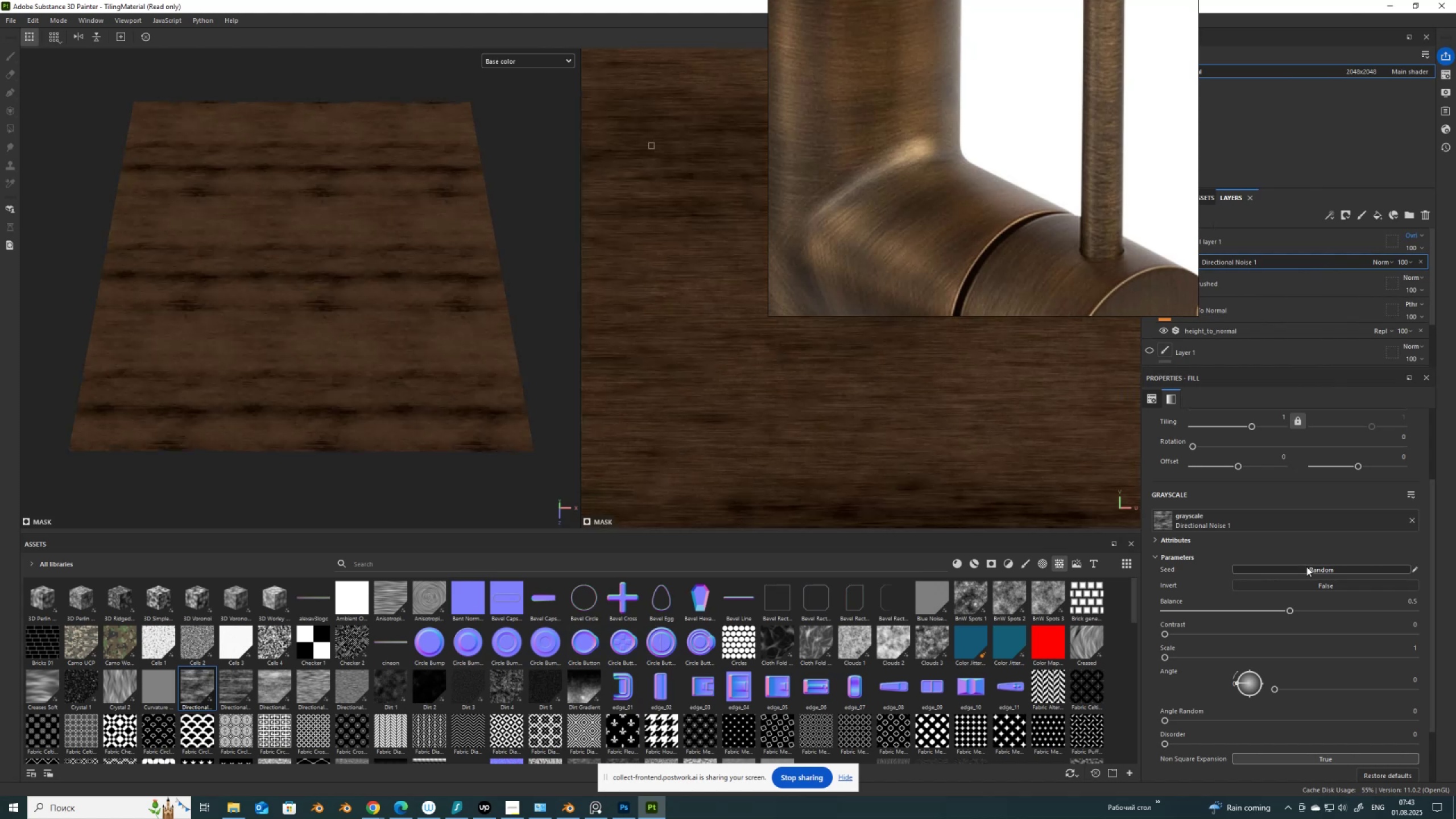 
left_click([1306, 566])
 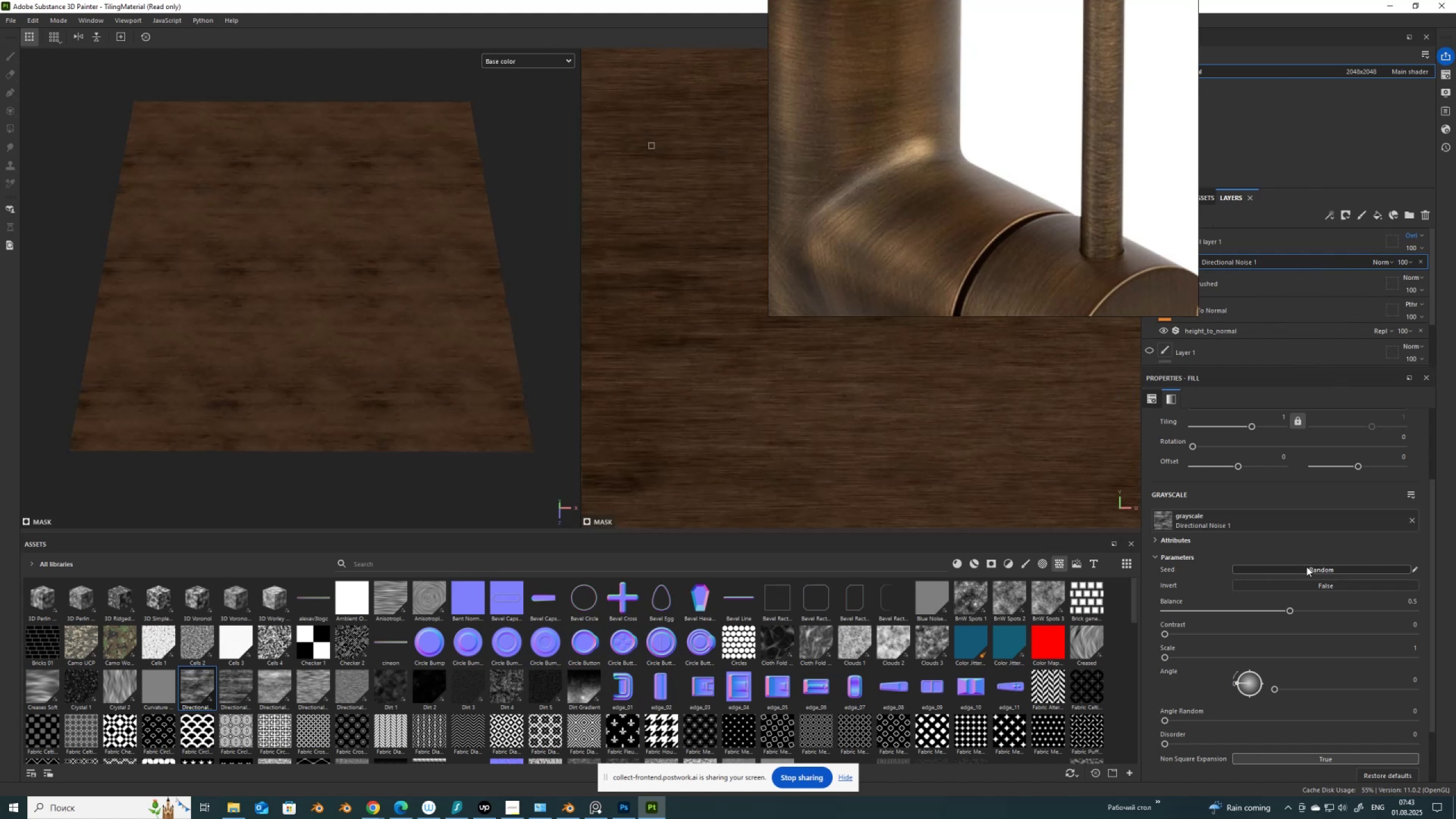 
left_click([1306, 566])
 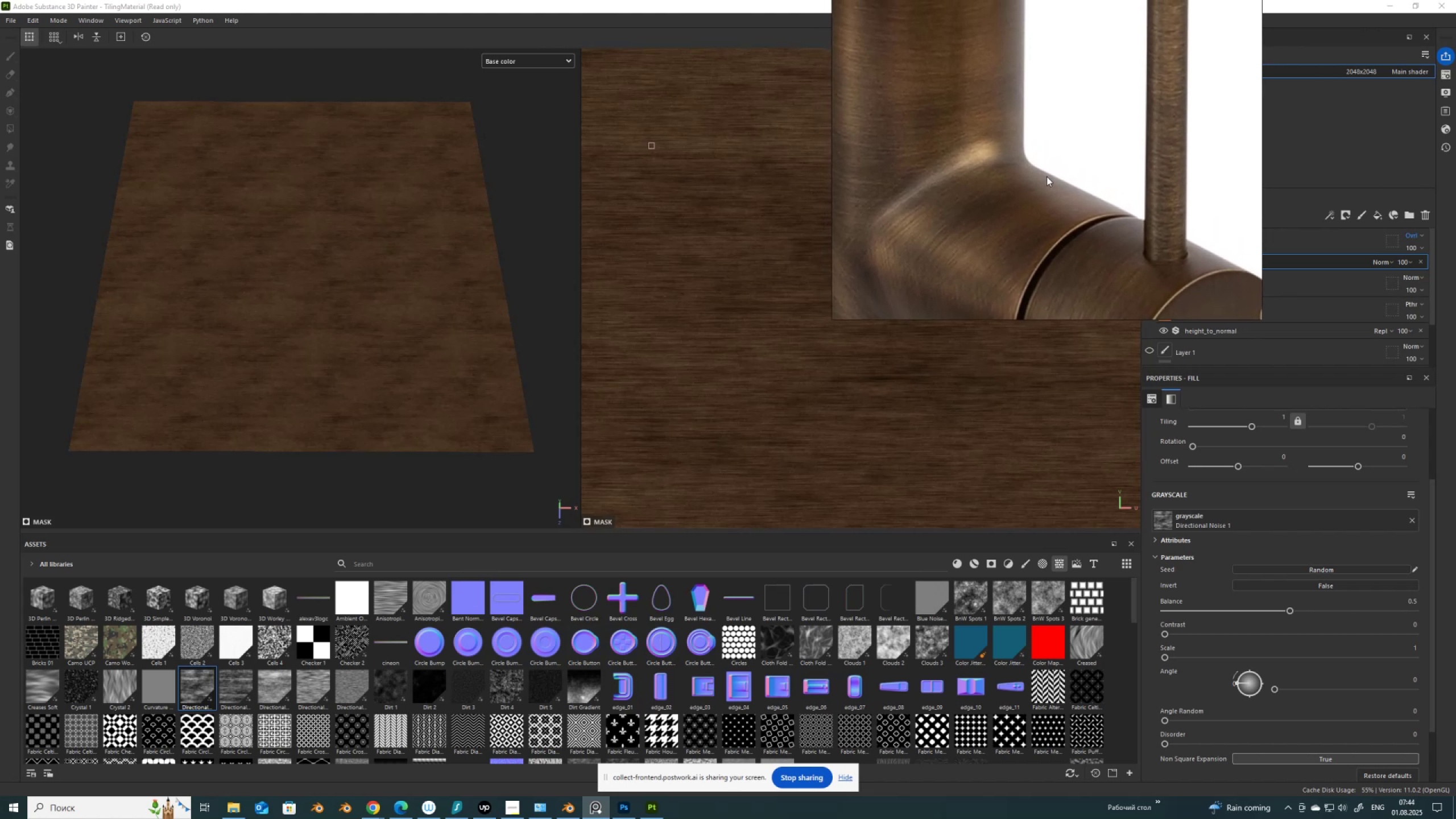 
wait(17.4)
 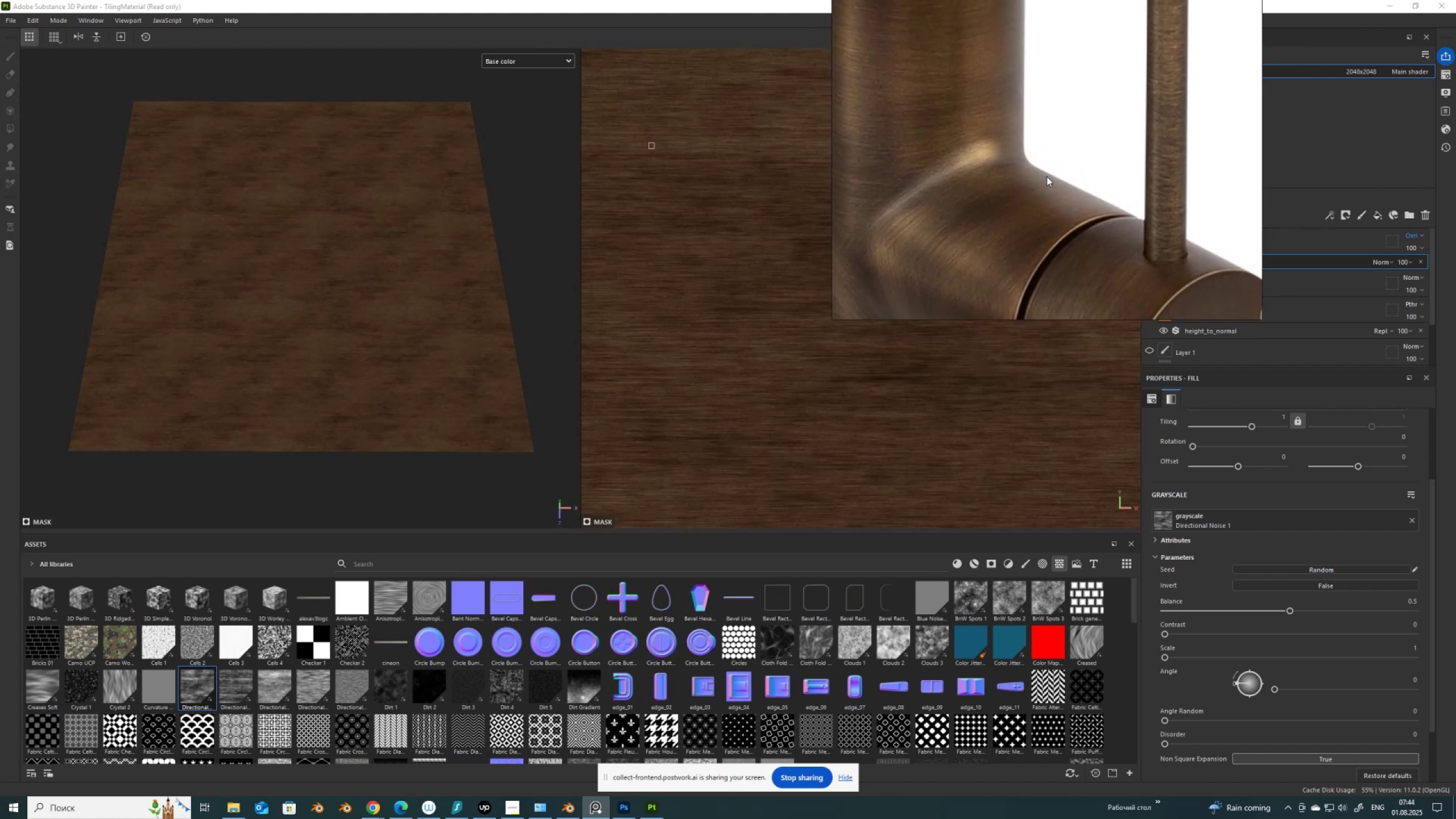 
left_click([1161, 237])
 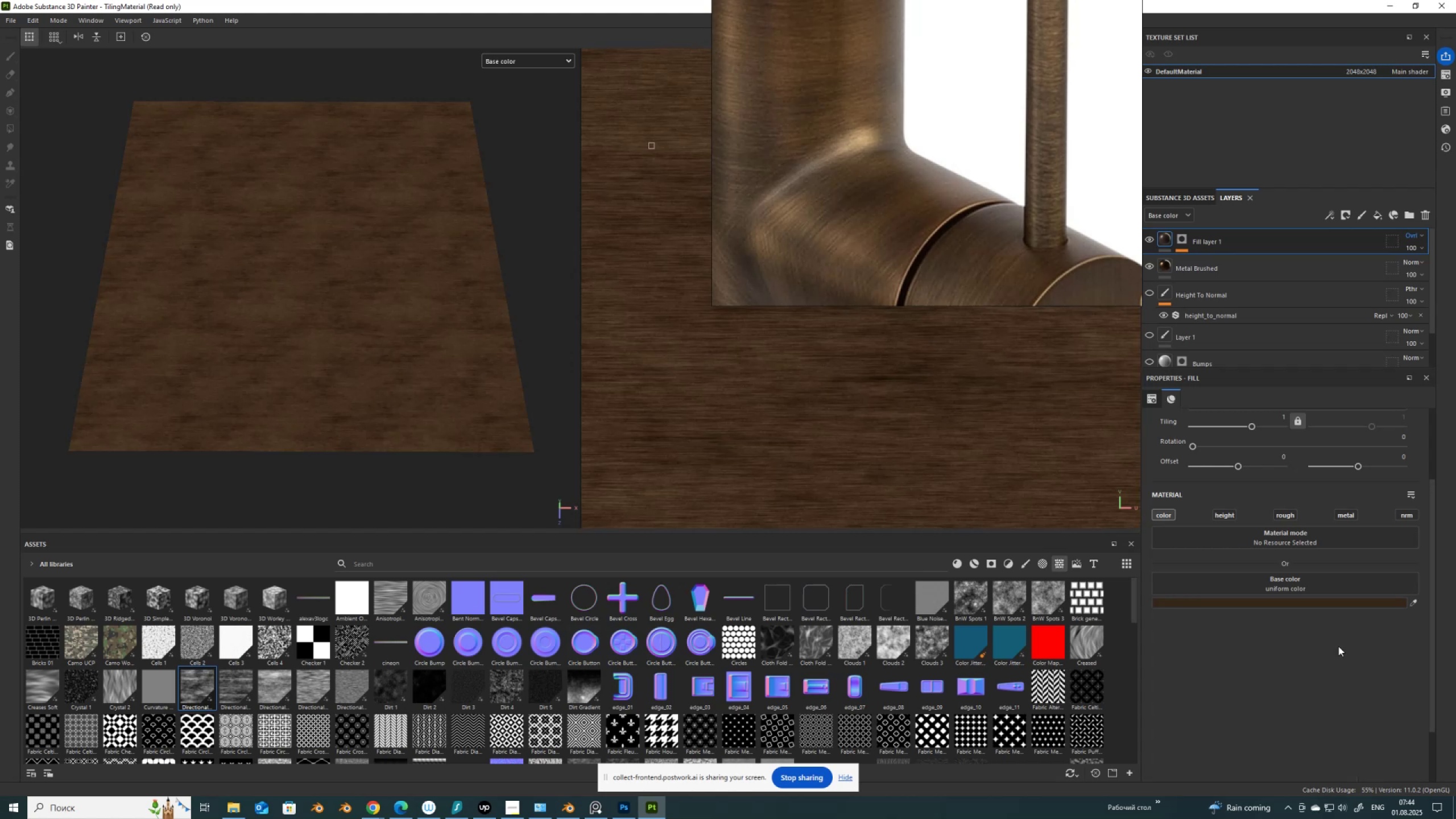 
left_click([1340, 603])
 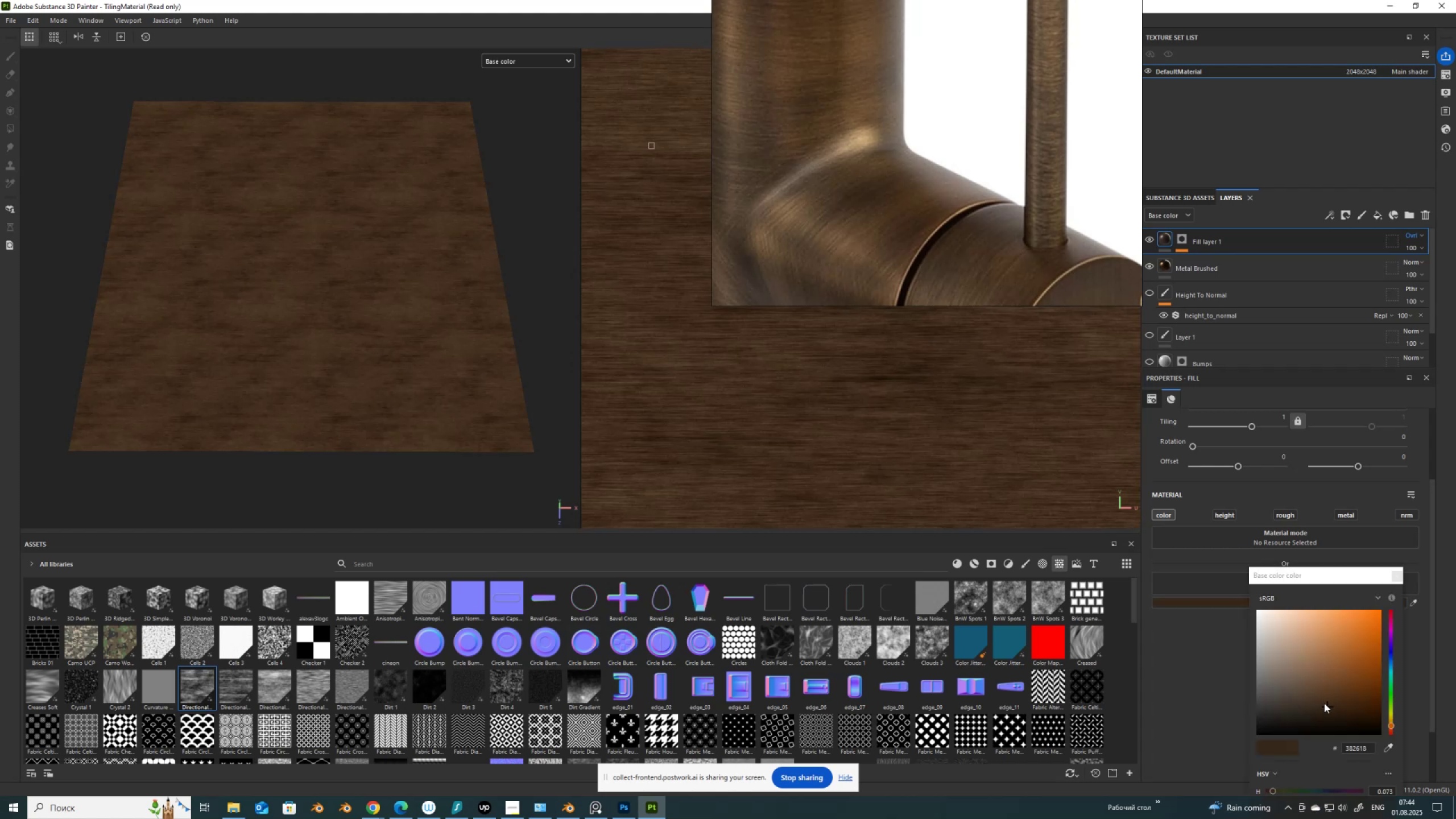 
left_click_drag(start_coordinate=[1330, 705], to_coordinate=[1299, 691])
 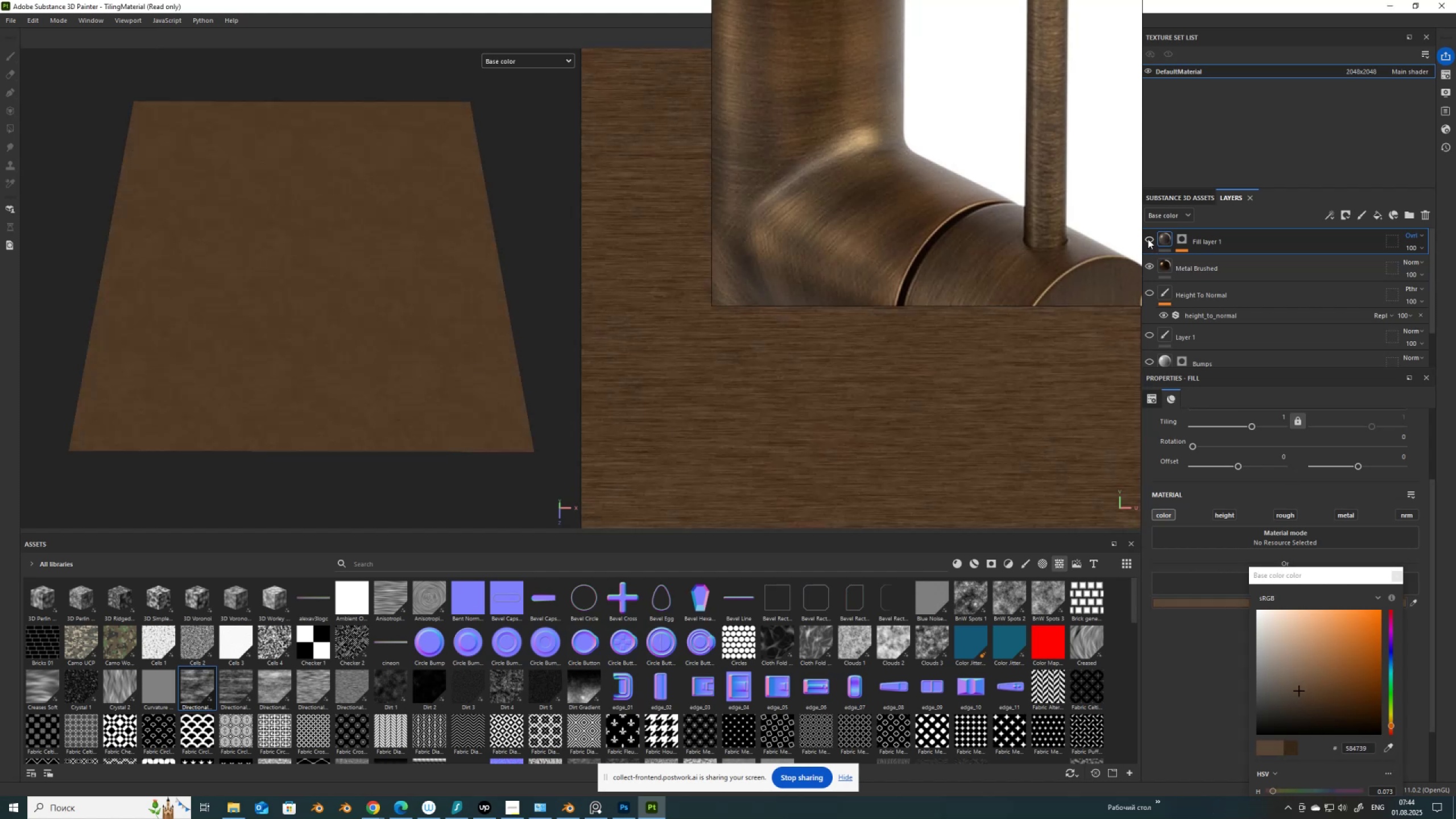 
left_click([1148, 239])
 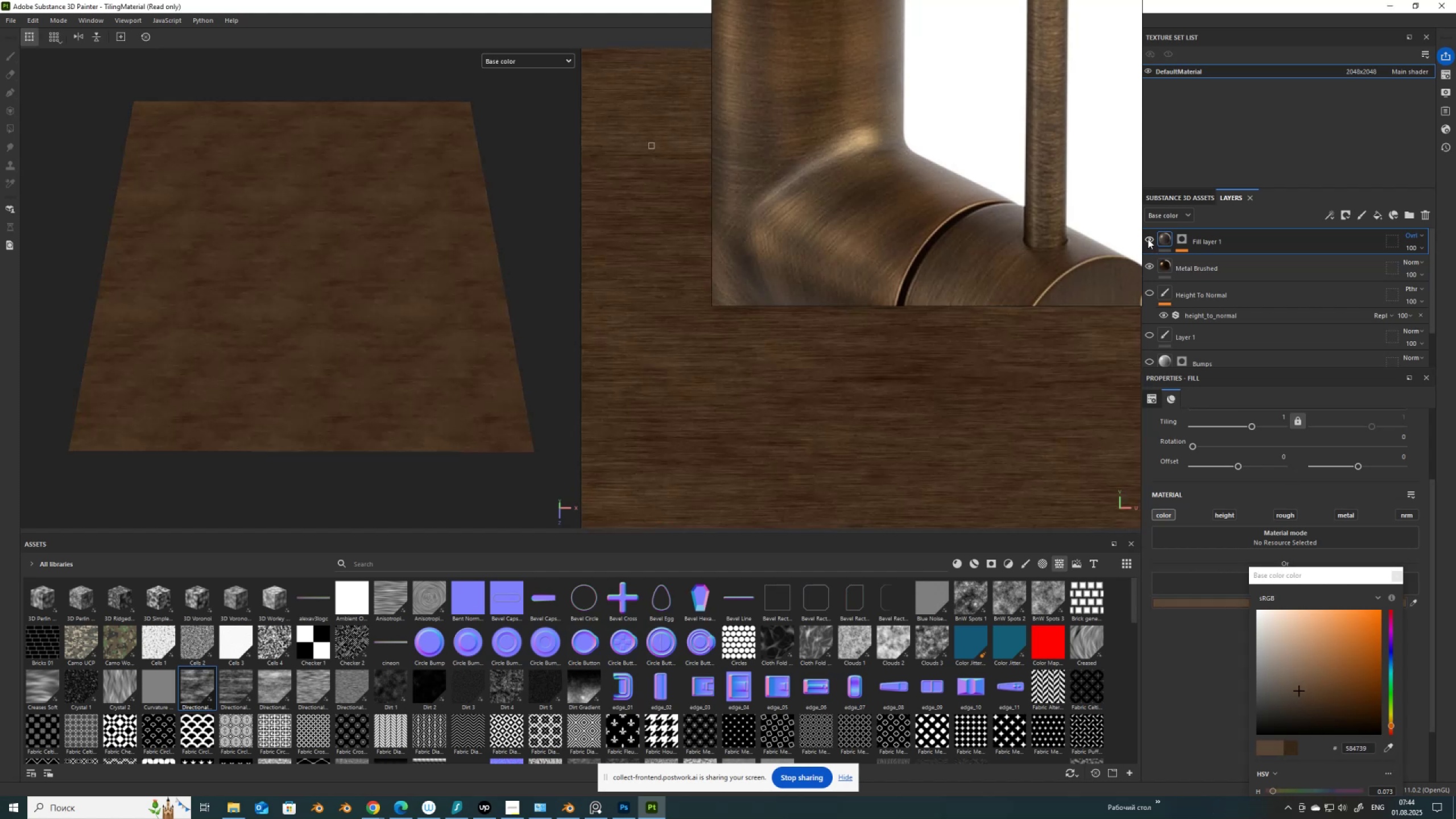 
left_click([1148, 239])
 